 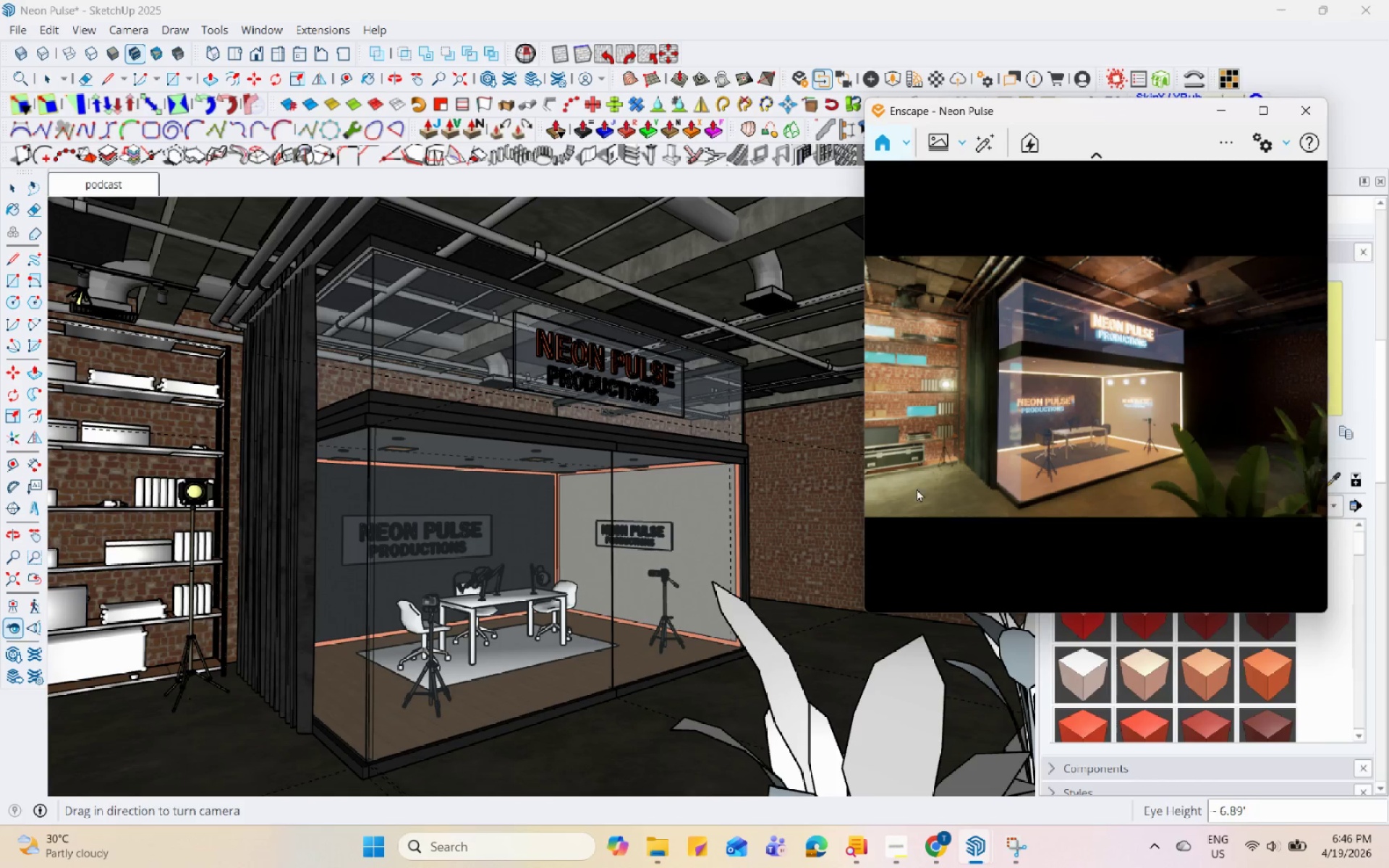 
left_click_drag(start_coordinate=[1050, 373], to_coordinate=[1096, 388])
 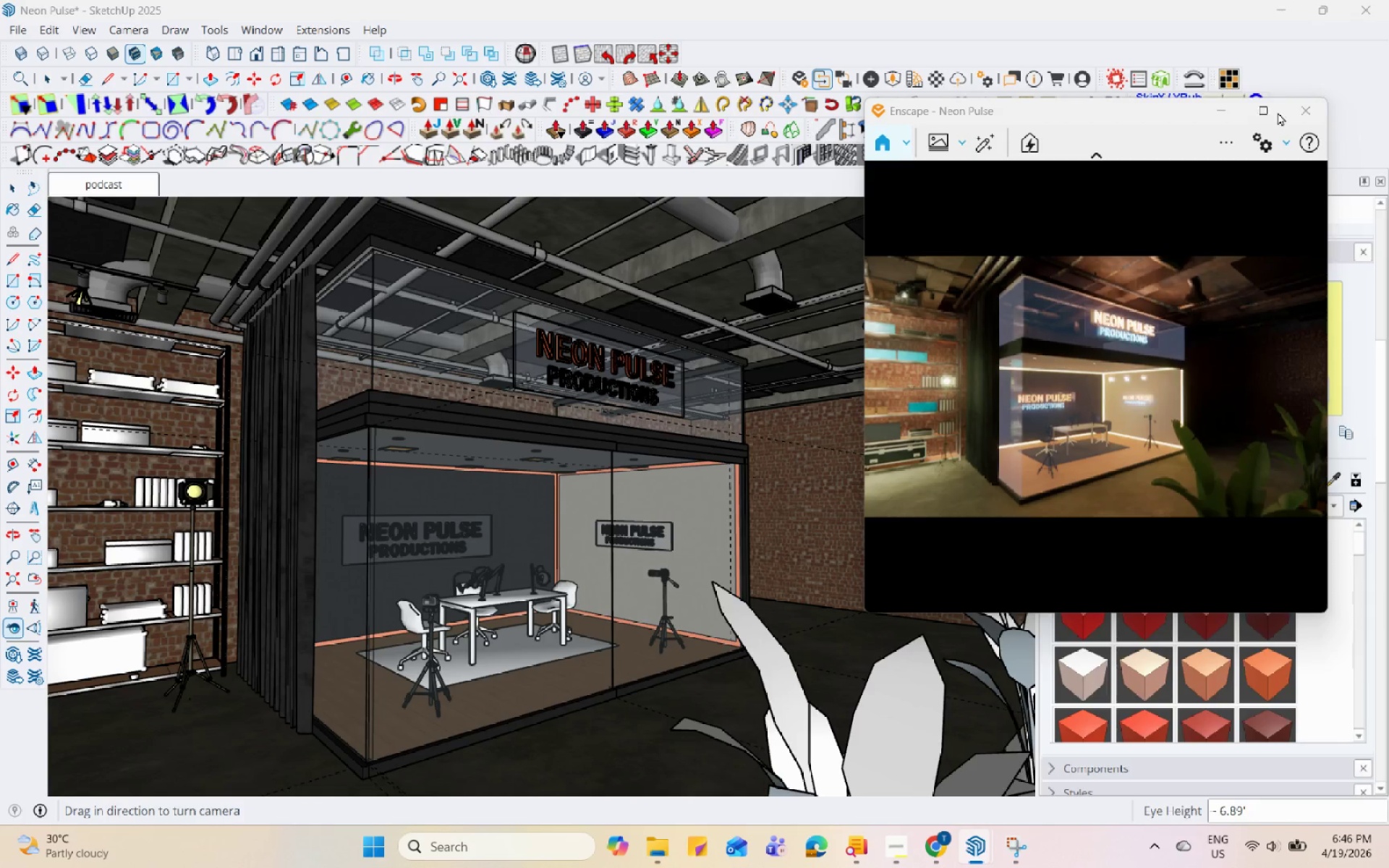 
left_click([1267, 138])
 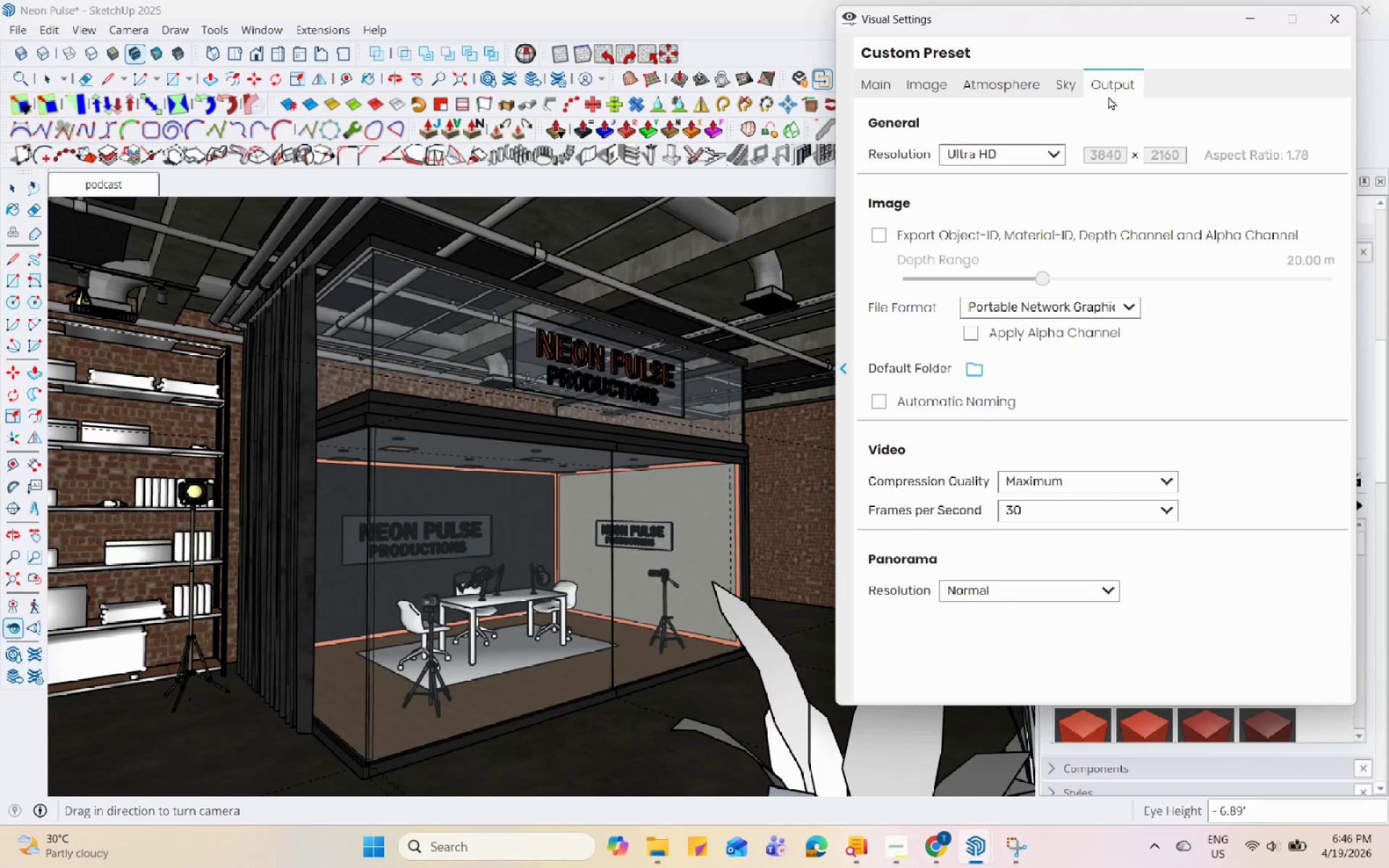 
left_click([1052, 150])
 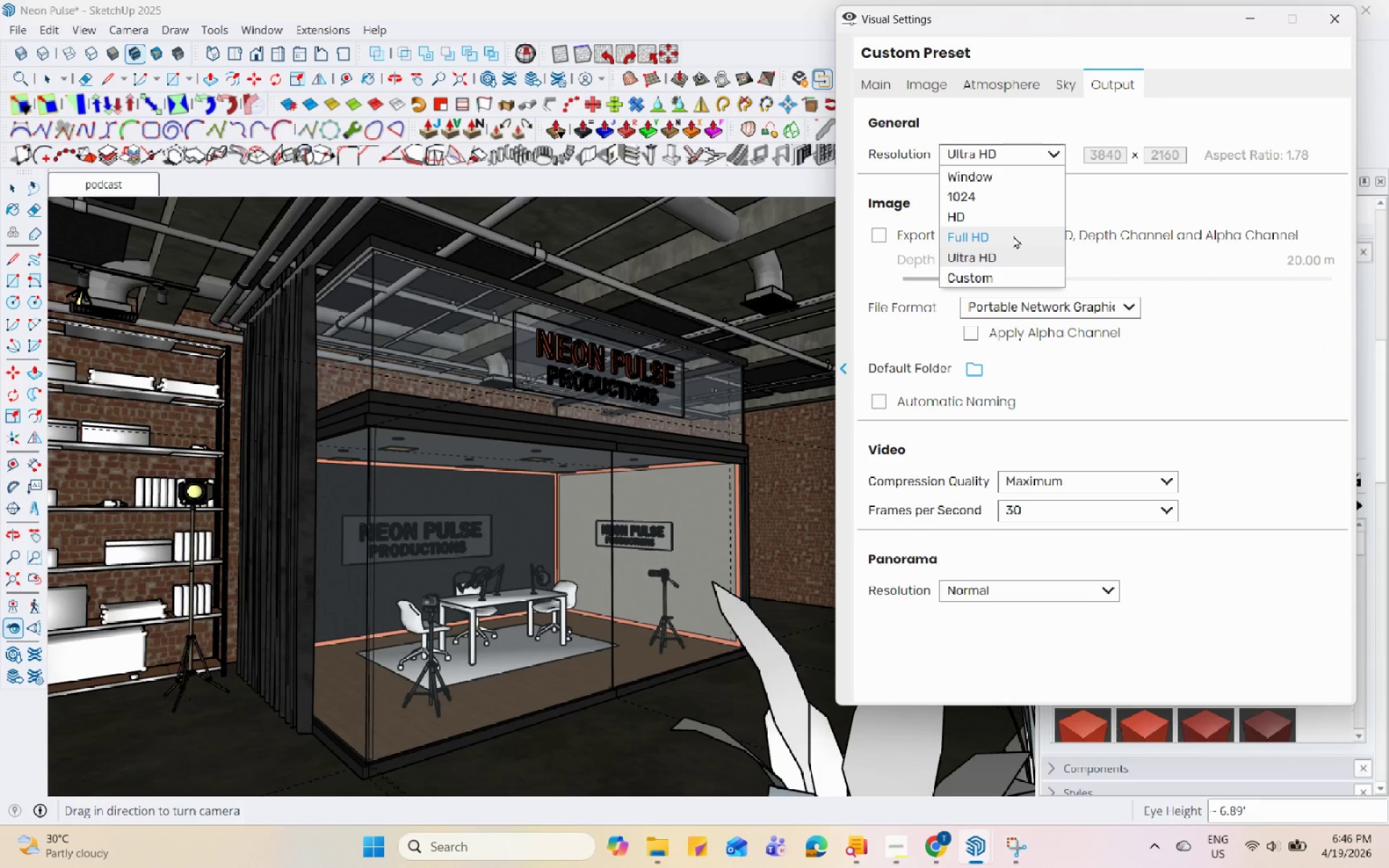 
left_click([1013, 235])
 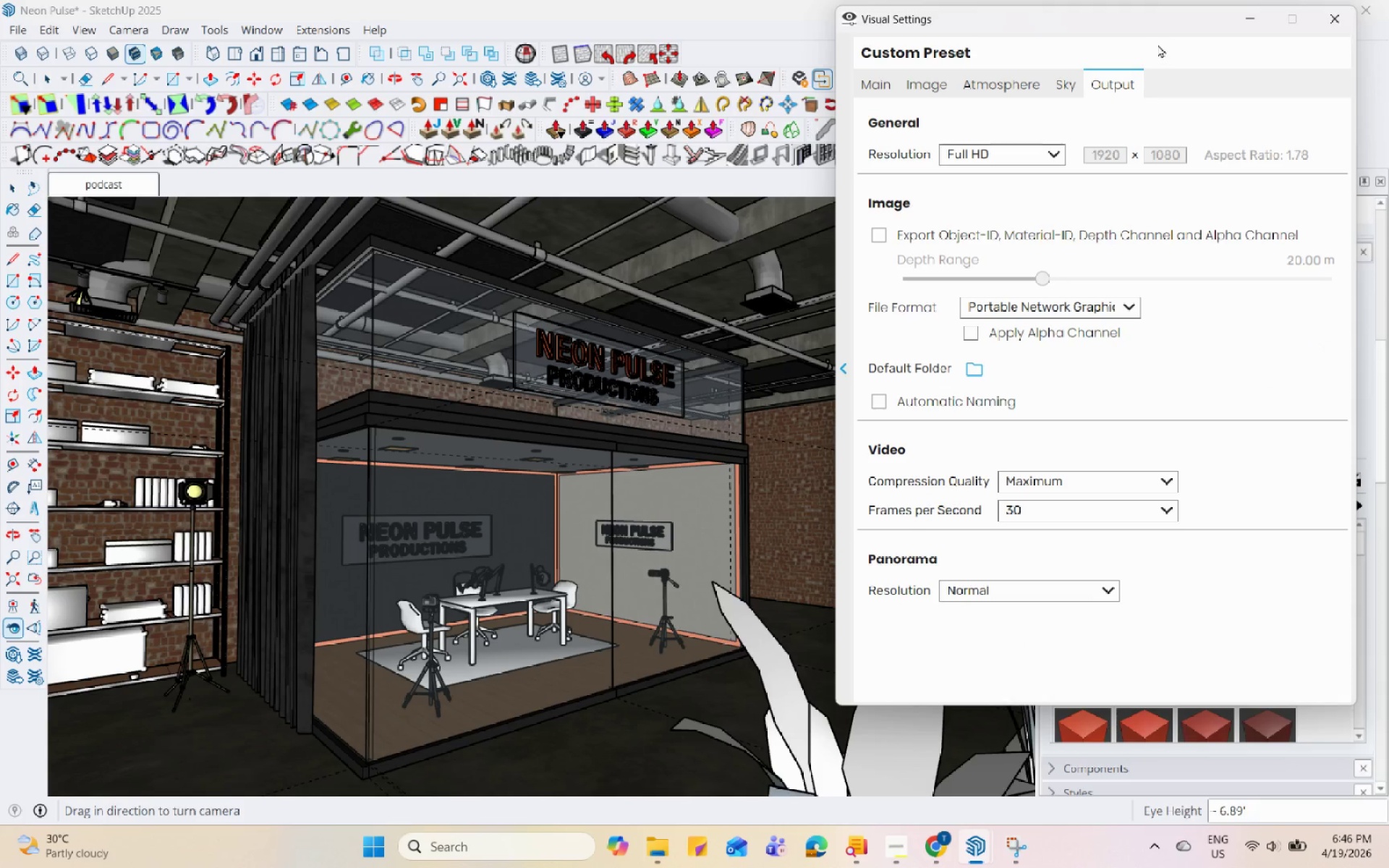 
left_click_drag(start_coordinate=[1160, 22], to_coordinate=[462, 75])
 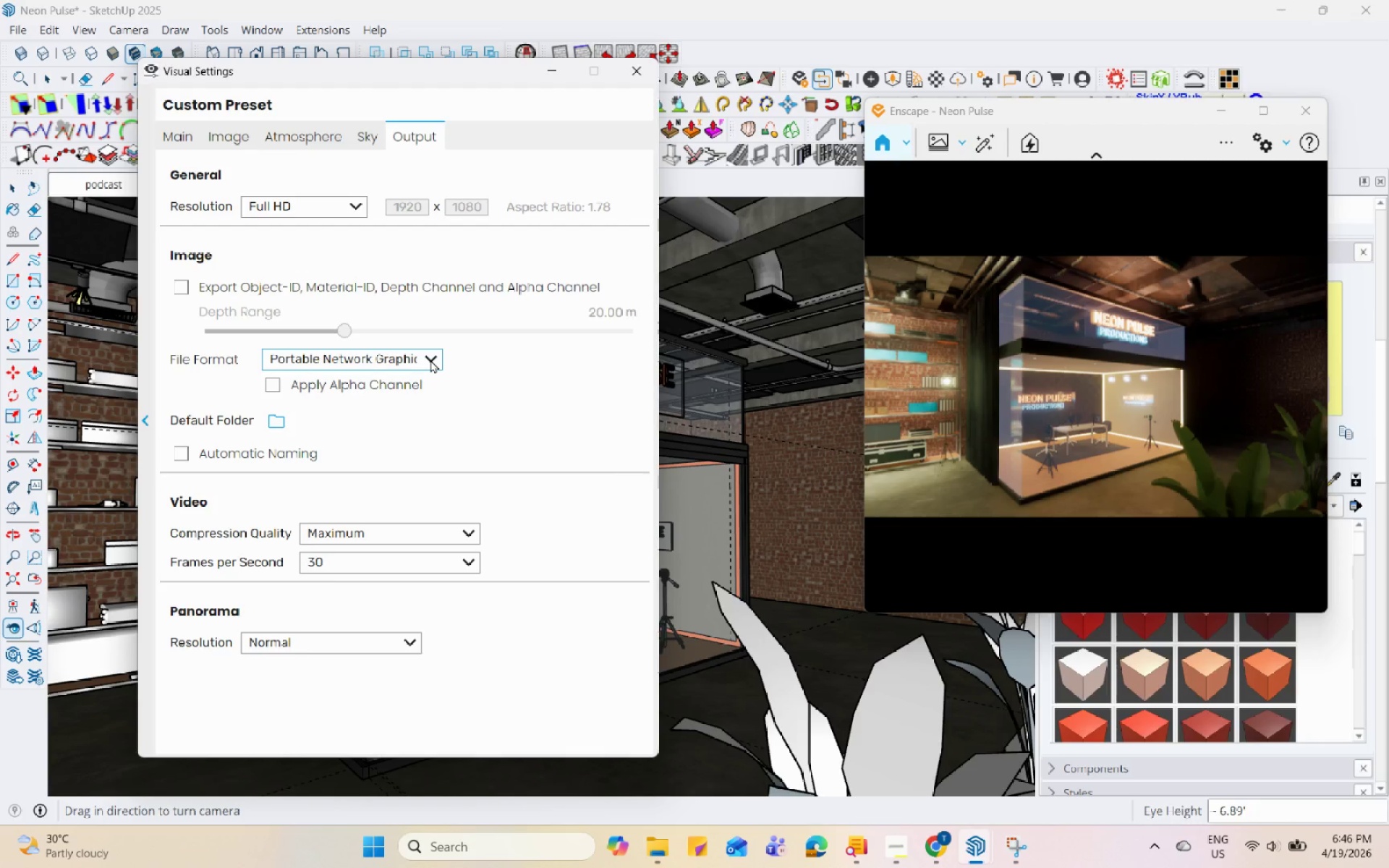 
wait(5.5)
 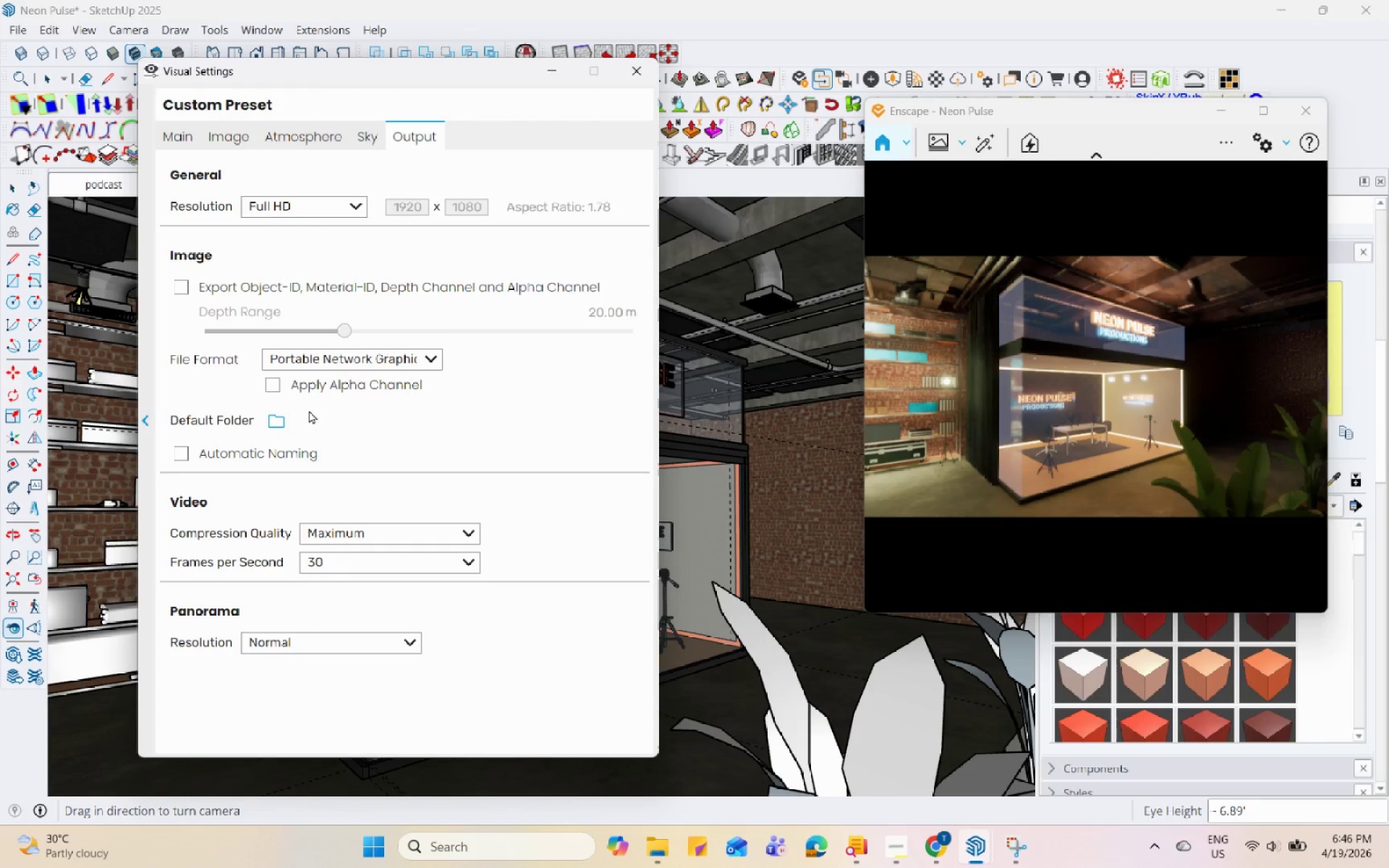 
left_click([946, 145])
 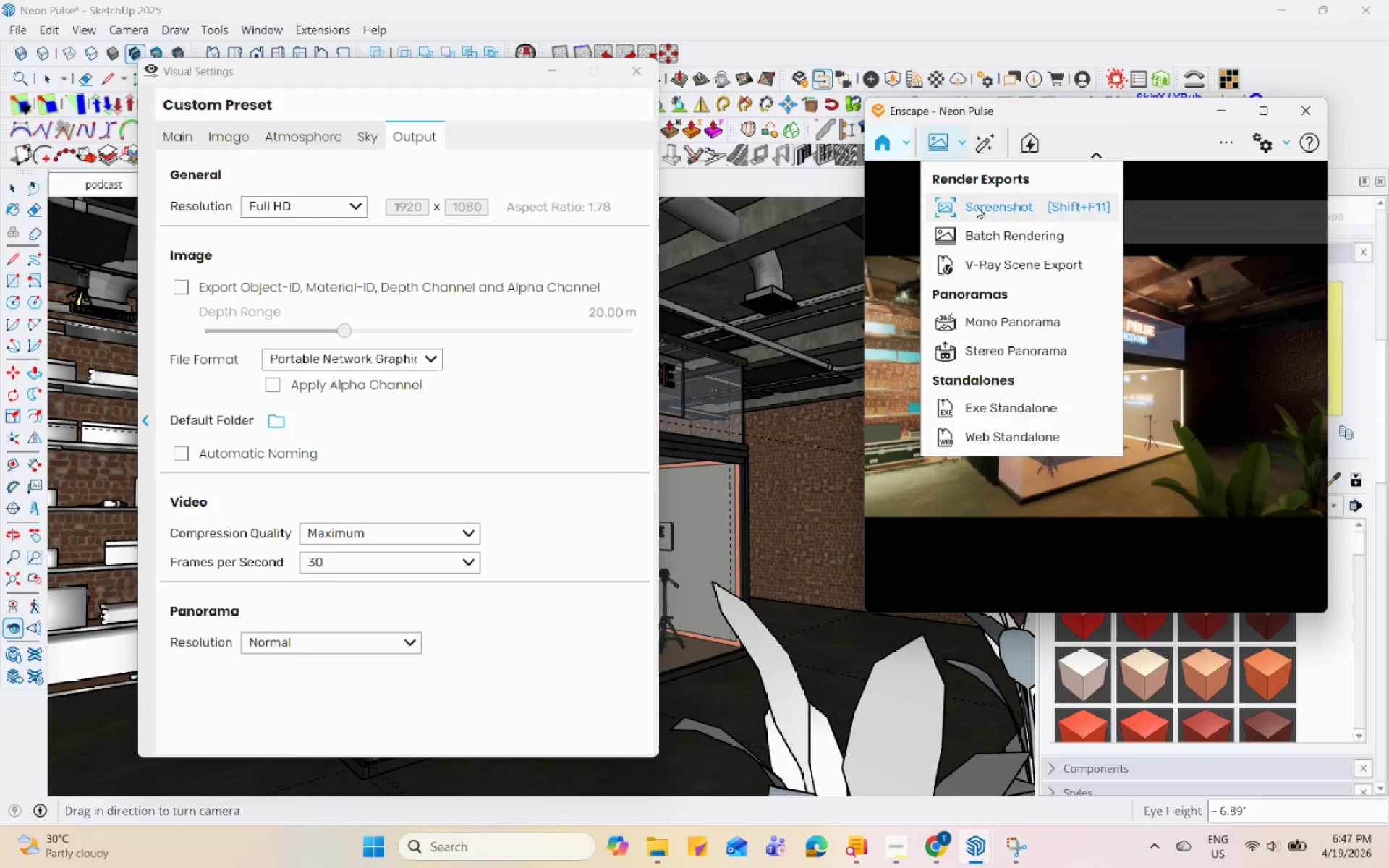 
left_click([977, 205])
 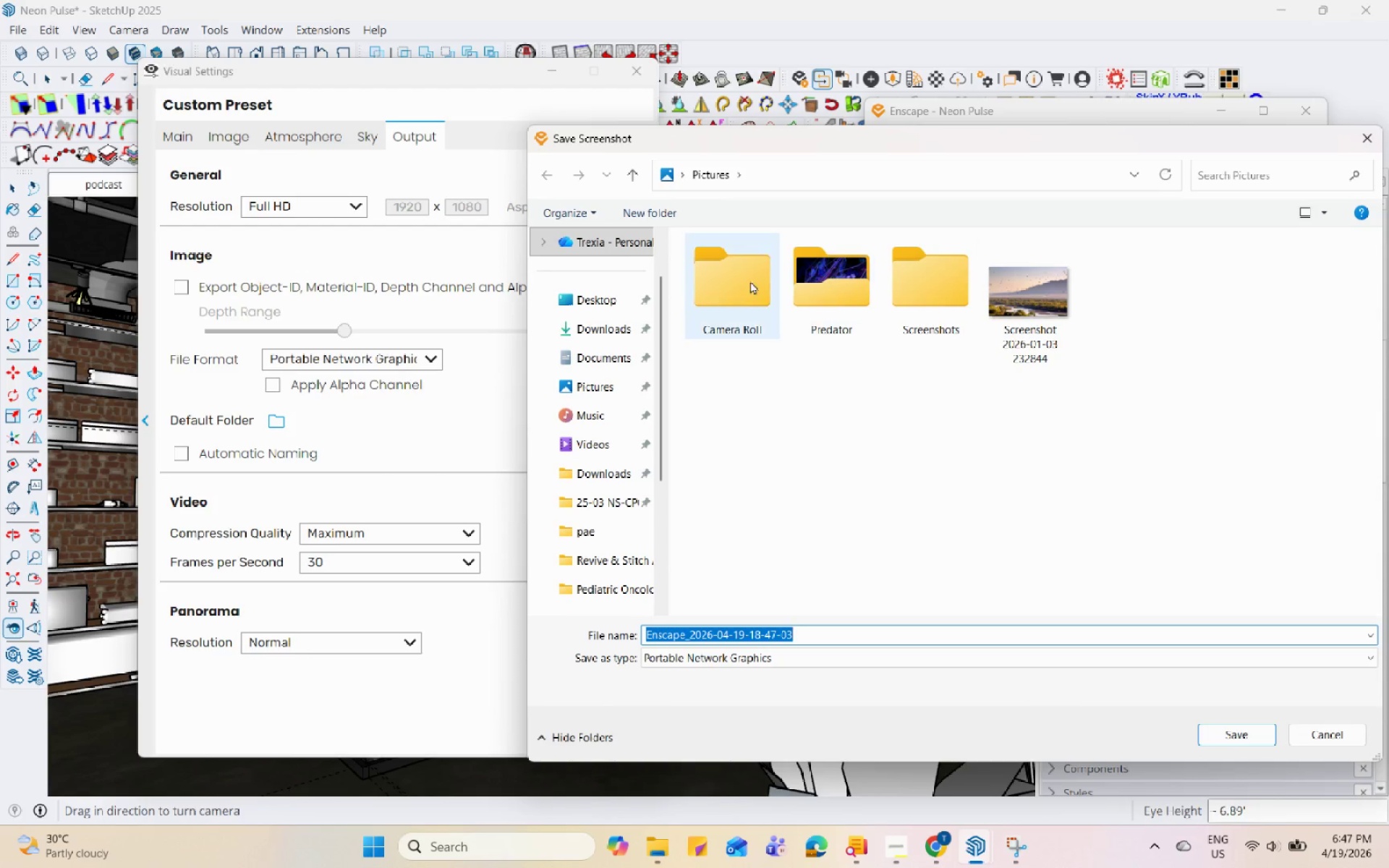 
scroll: coordinate [600, 498], scroll_direction: down, amount: 1.0
 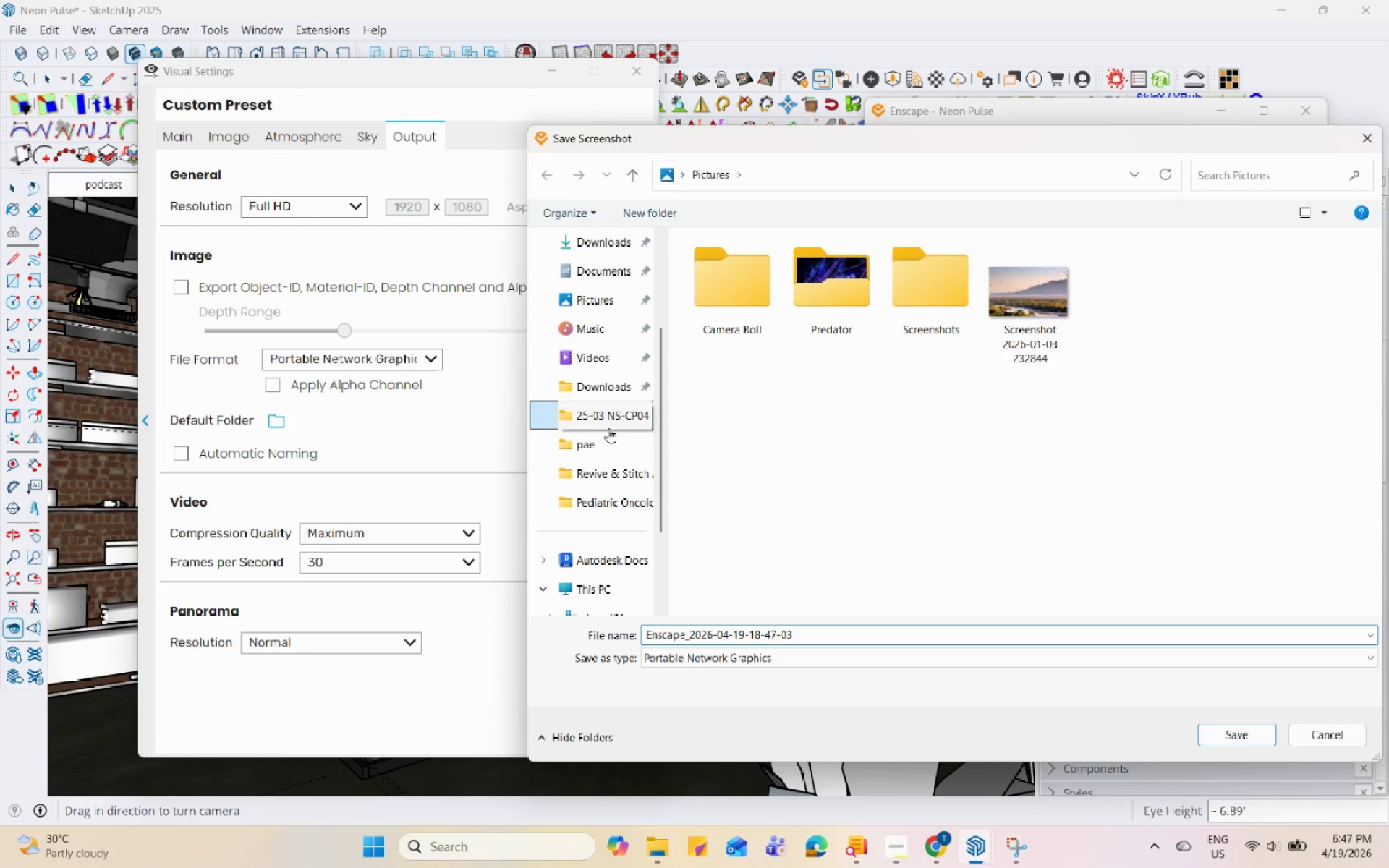 
double_click([613, 440])
 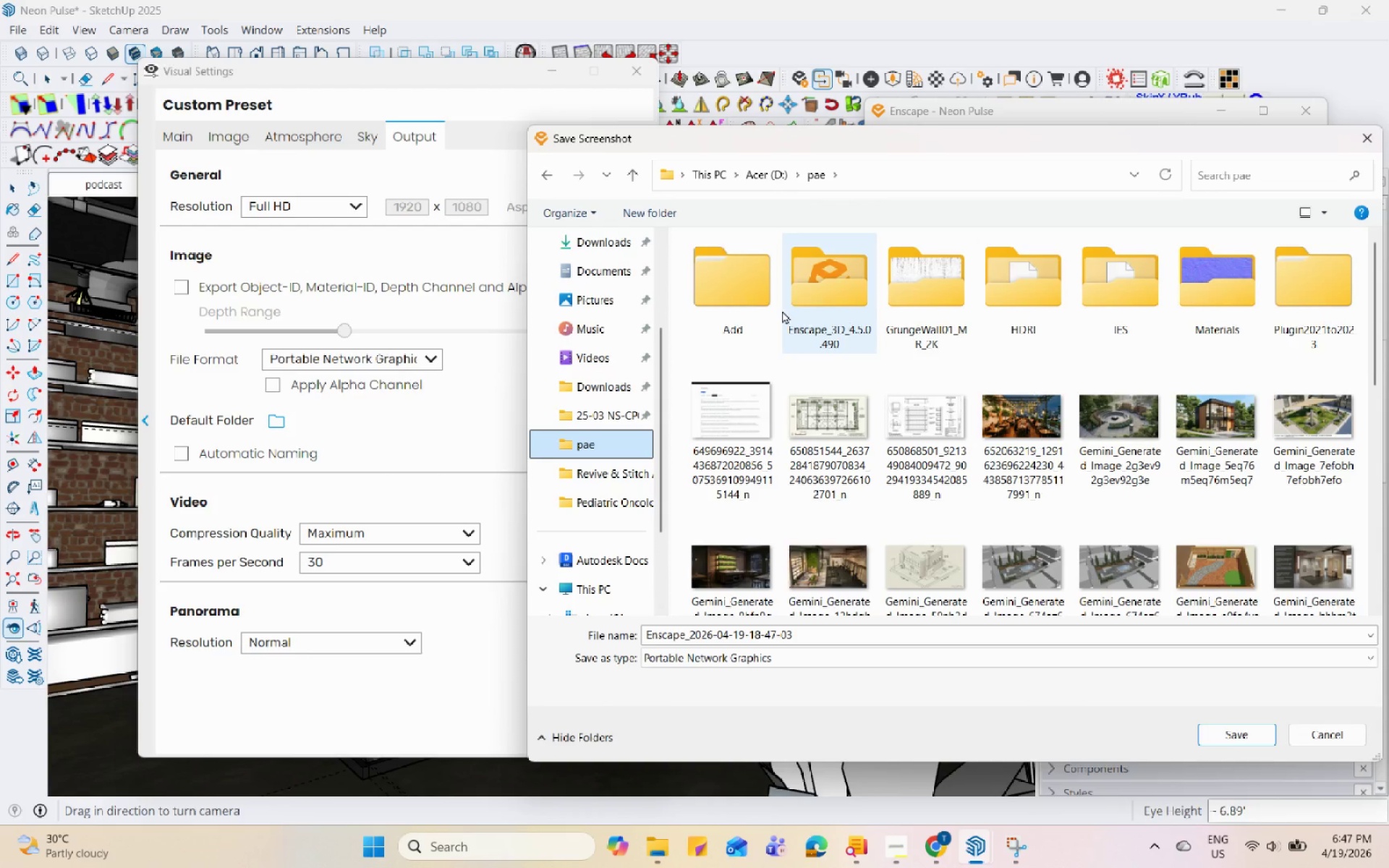 
double_click([742, 300])
 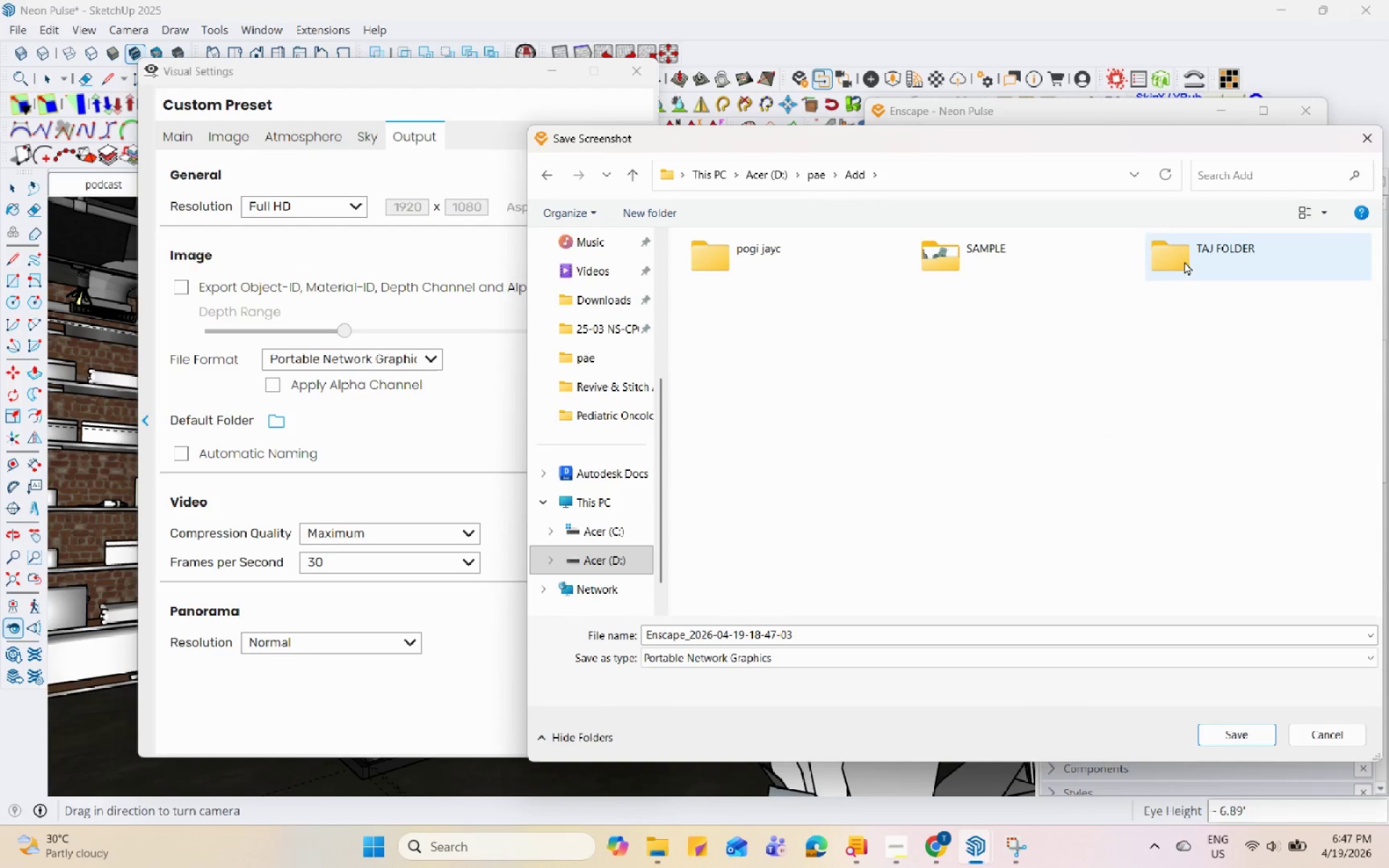 
double_click([1184, 261])
 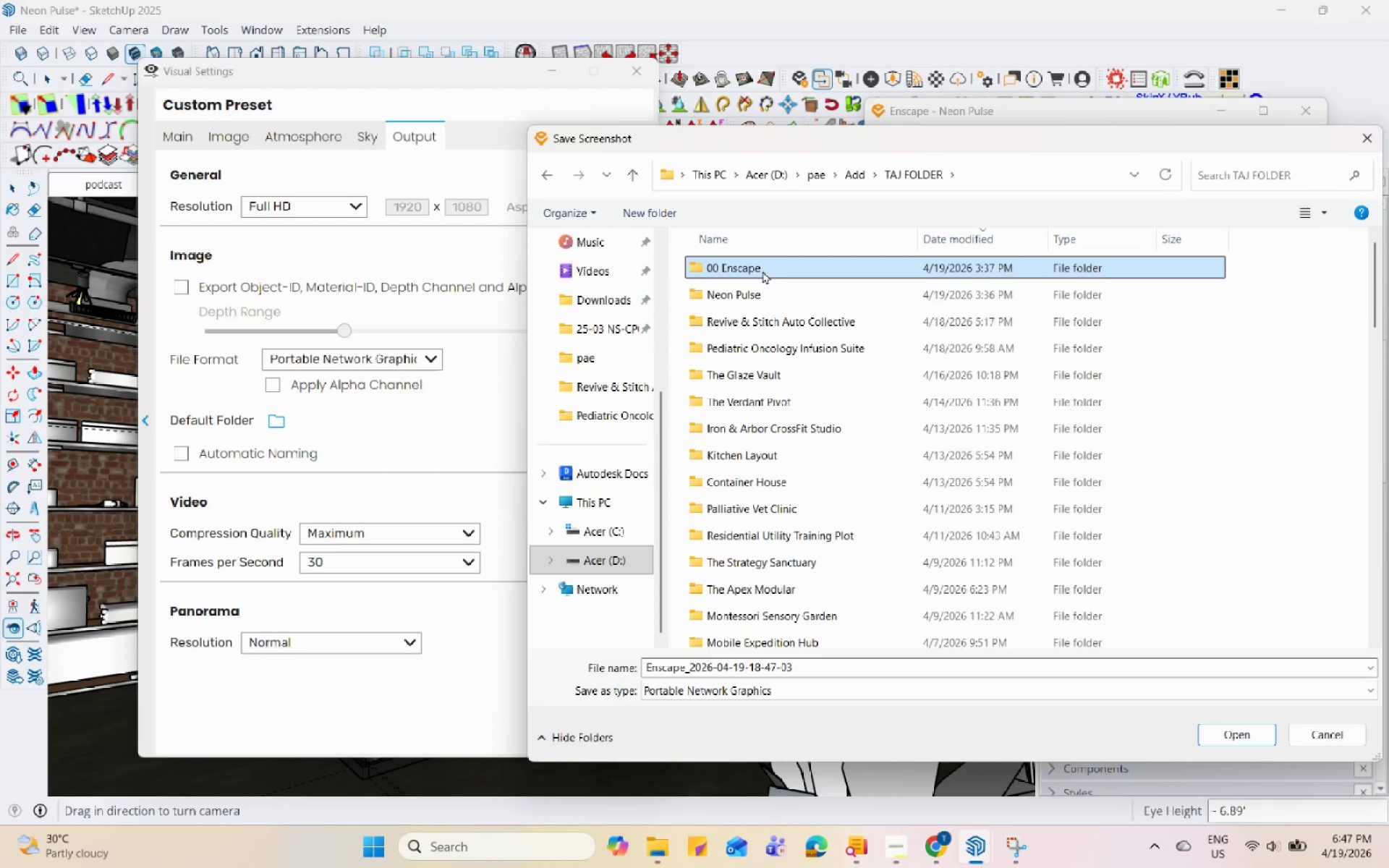 
double_click([763, 271])
 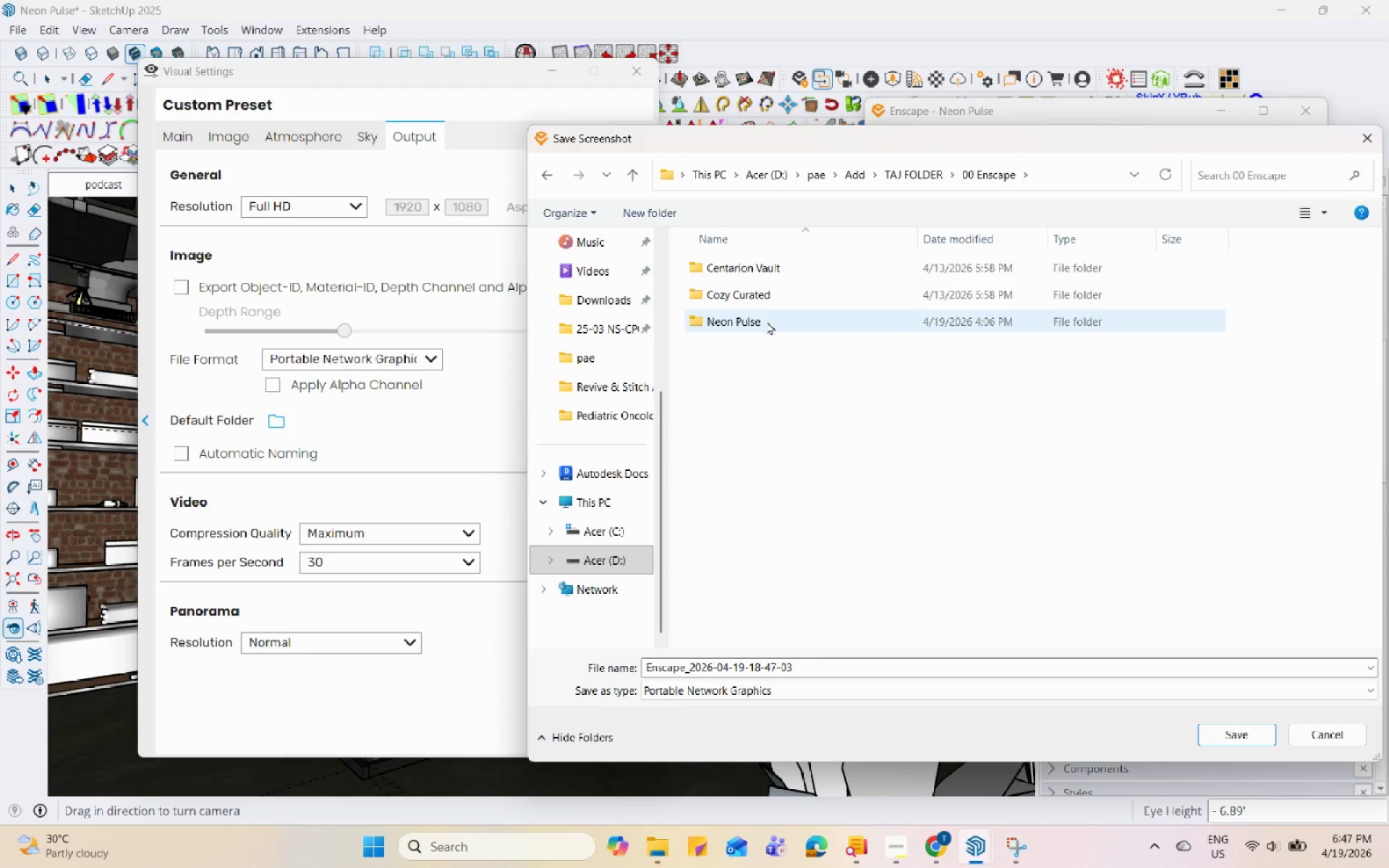 
double_click([766, 322])
 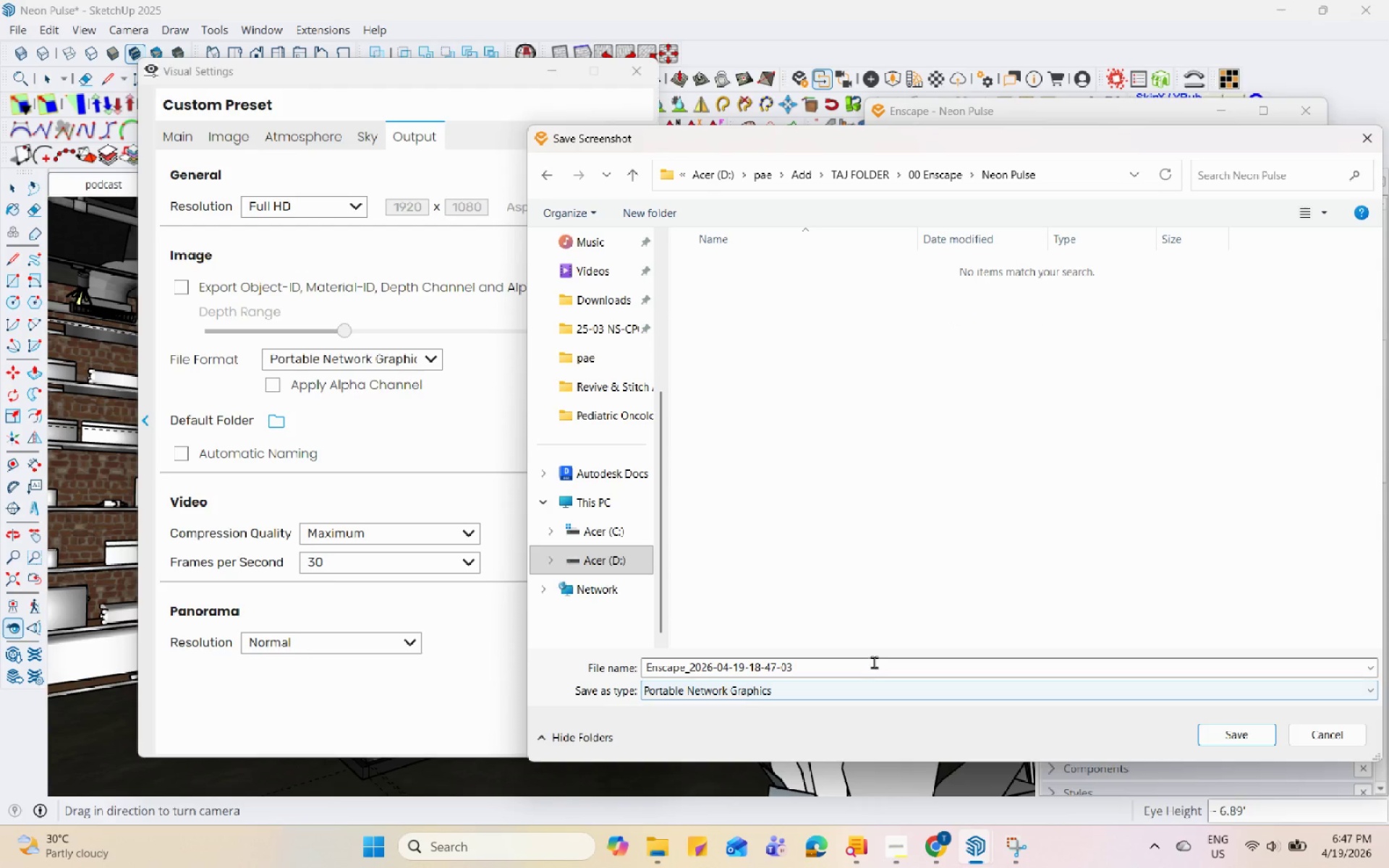 
left_click_drag(start_coordinate=[872, 662], to_coordinate=[868, 658])
 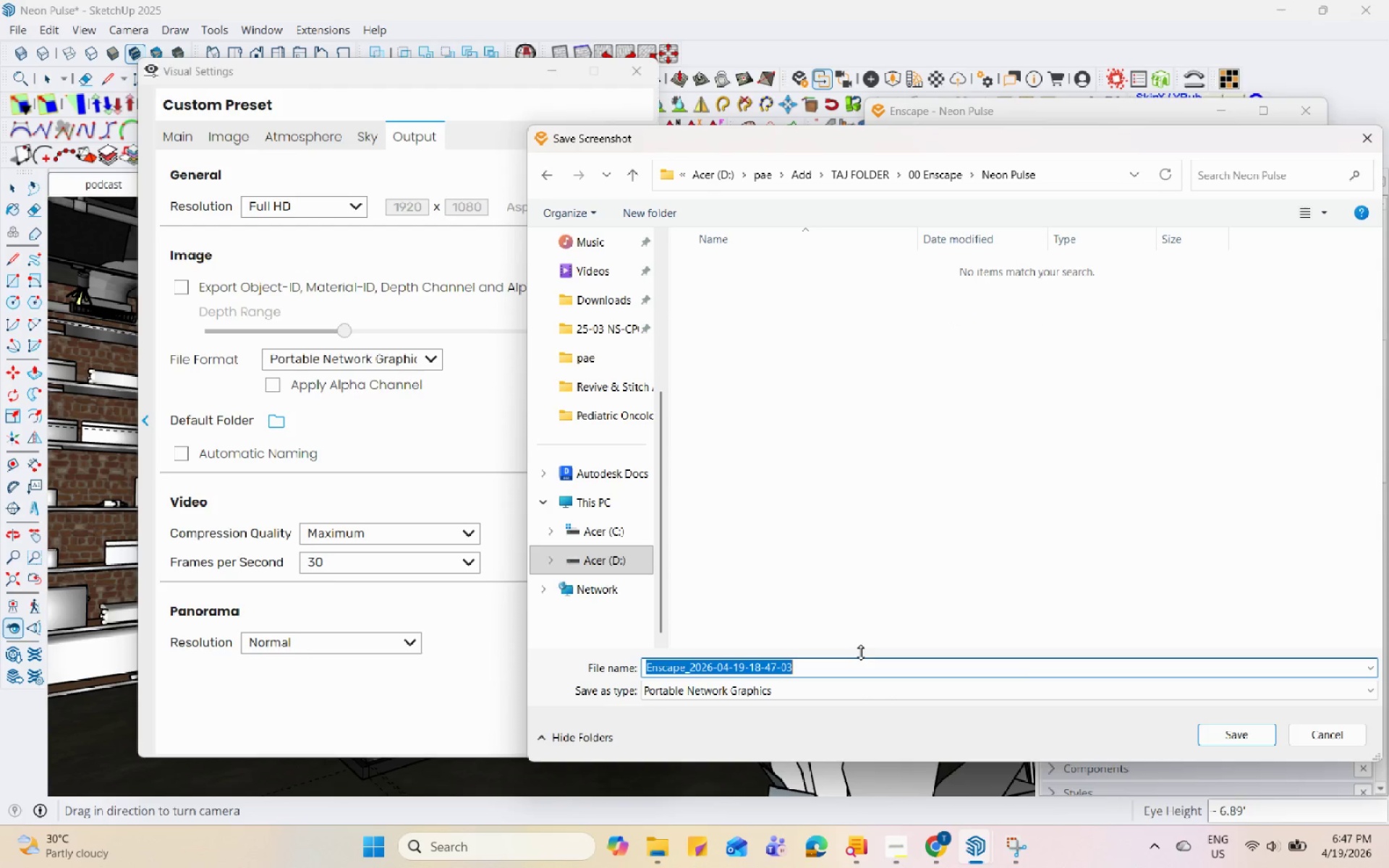 
type(PO)
key(Backspace)
type(odcast Suite)
 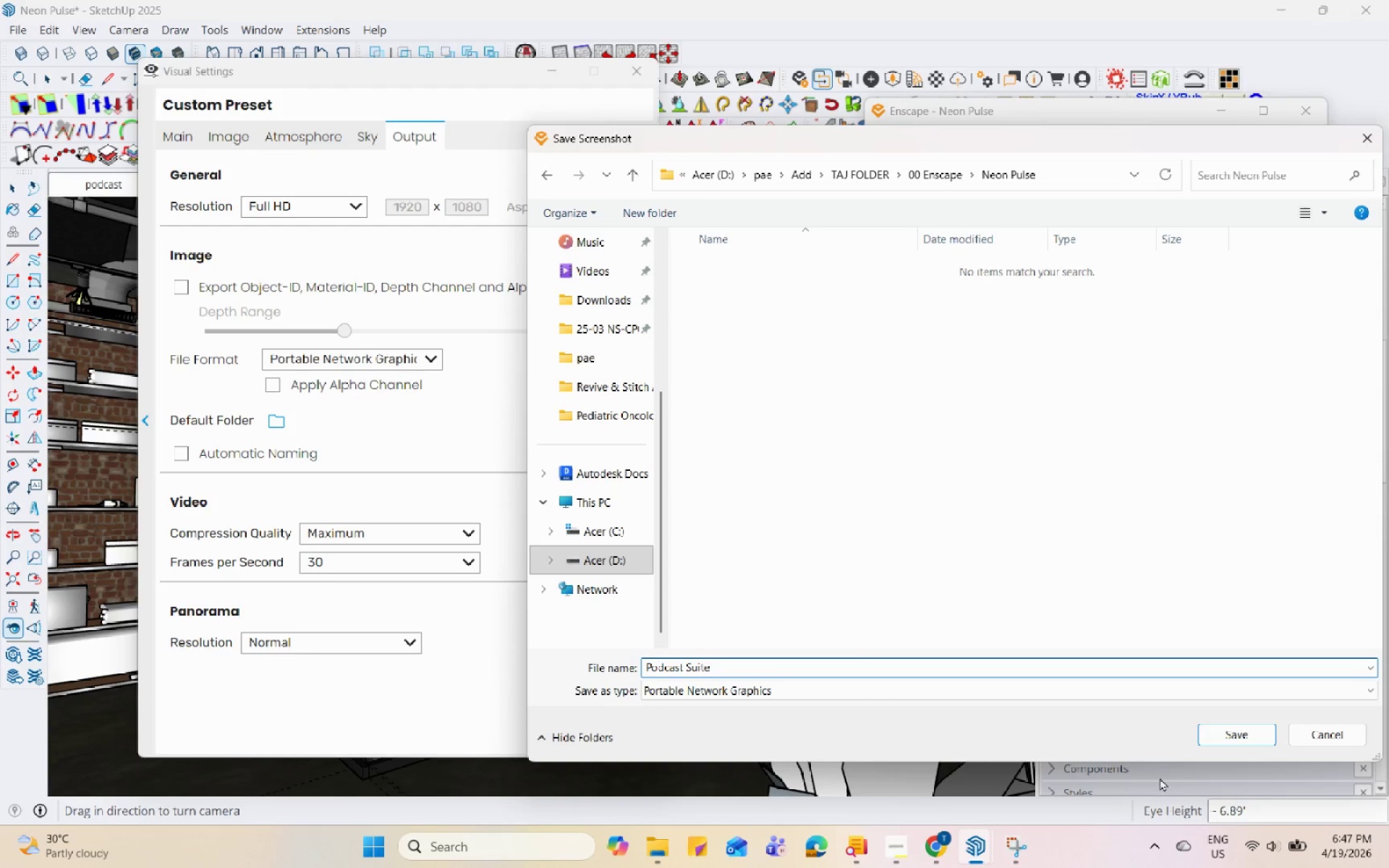 
left_click([1210, 739])
 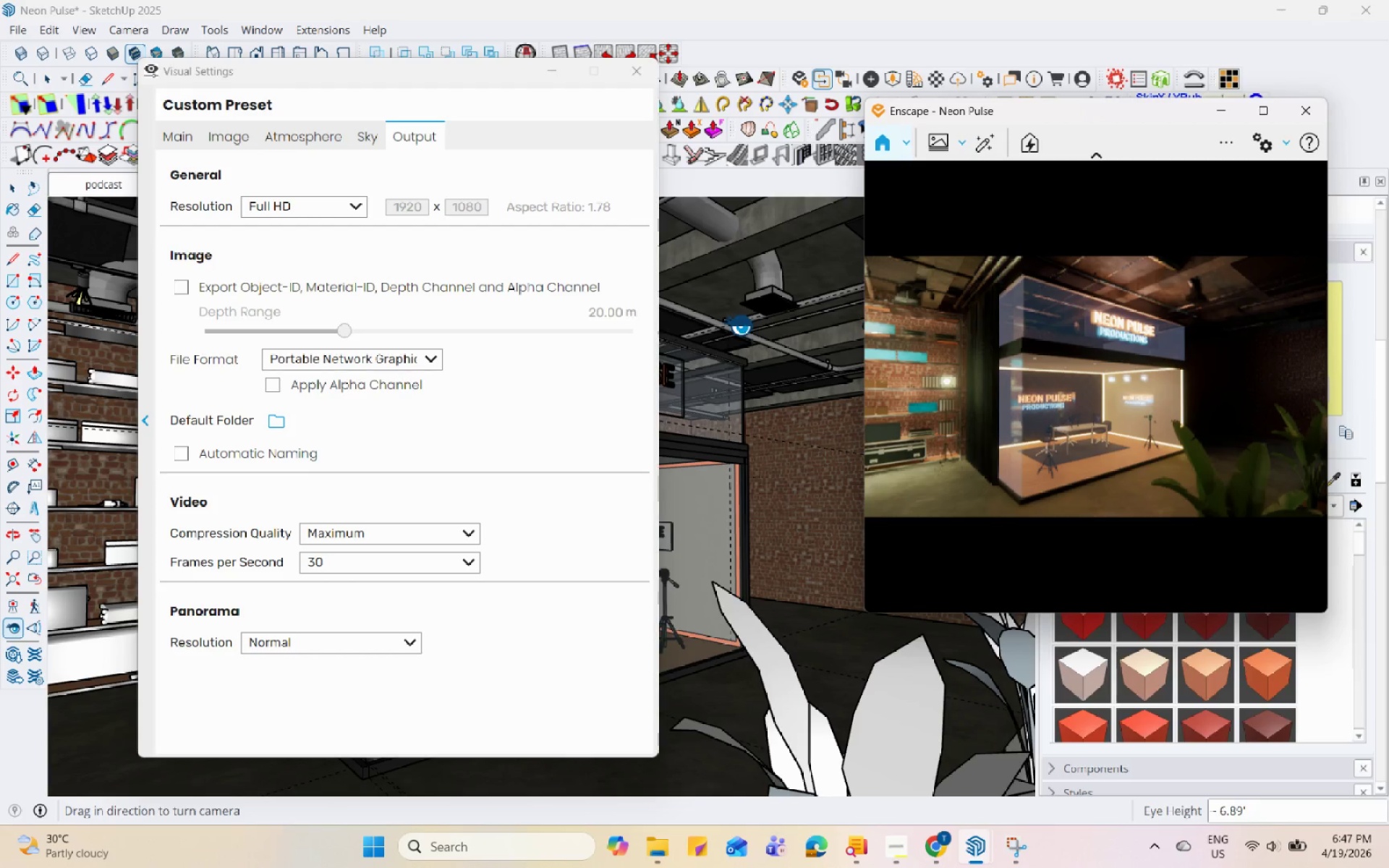 
wait(23.97)
 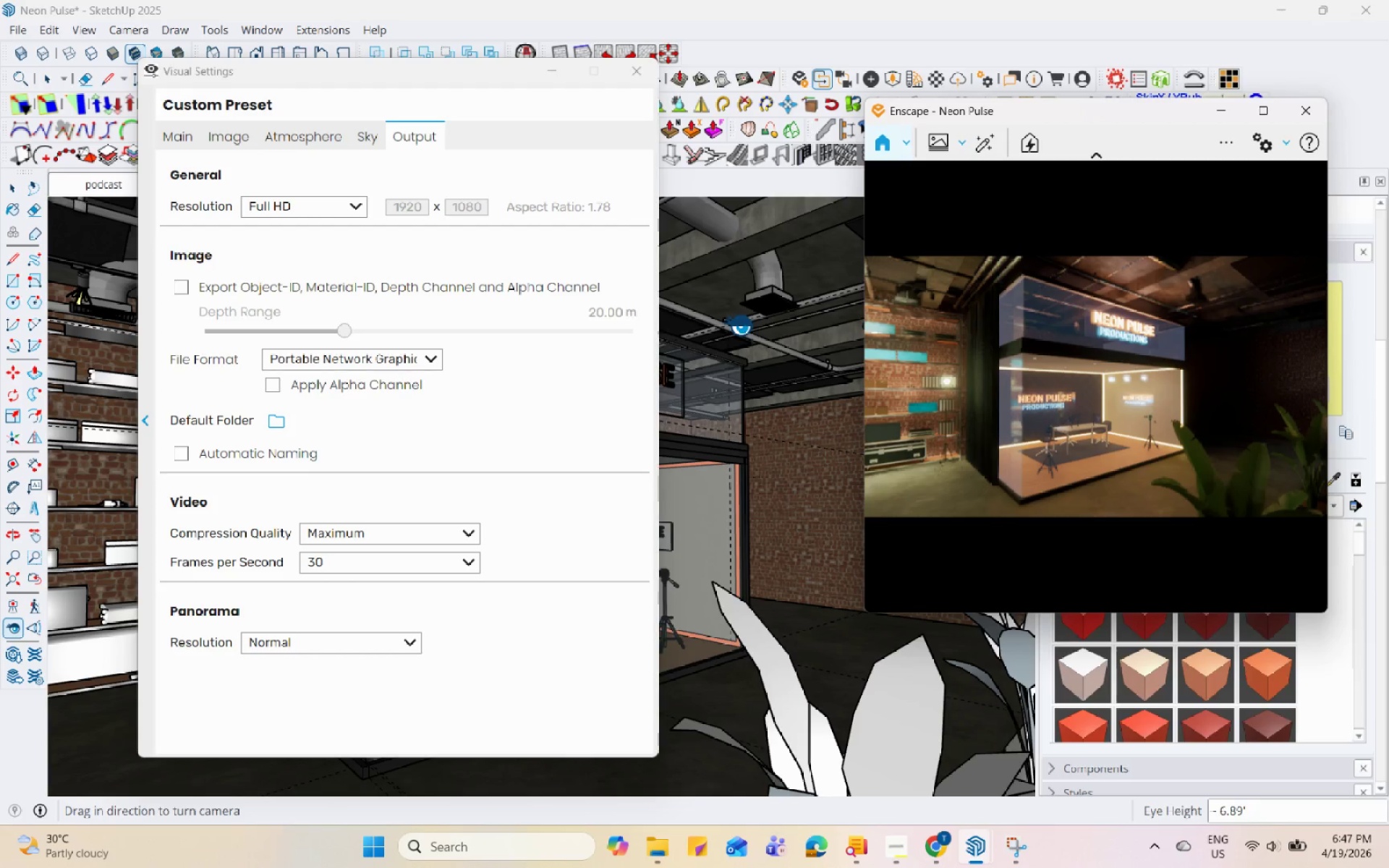 
left_click([1021, 856])
 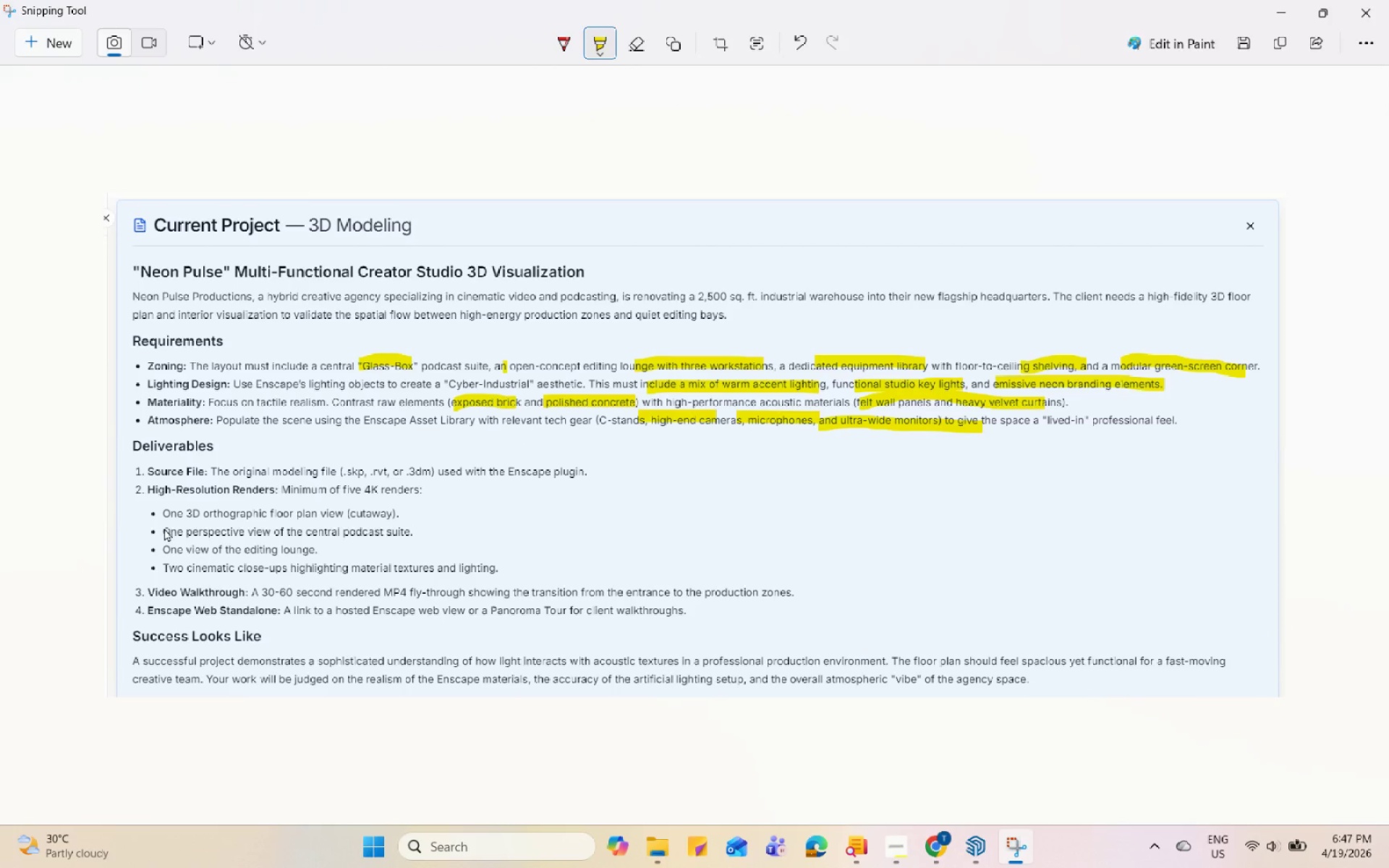 
left_click_drag(start_coordinate=[161, 532], to_coordinate=[407, 533])
 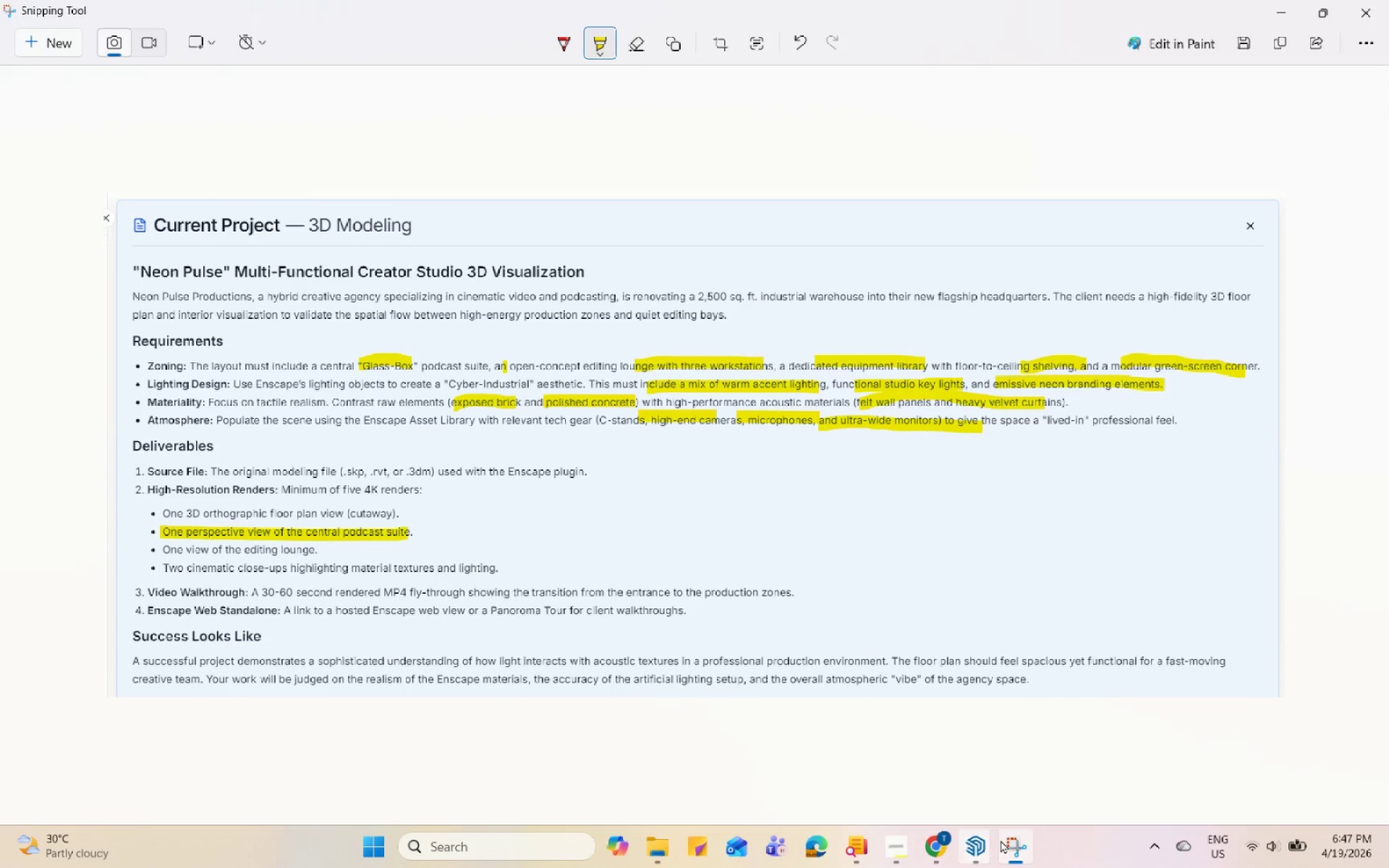 
left_click([1010, 842])
 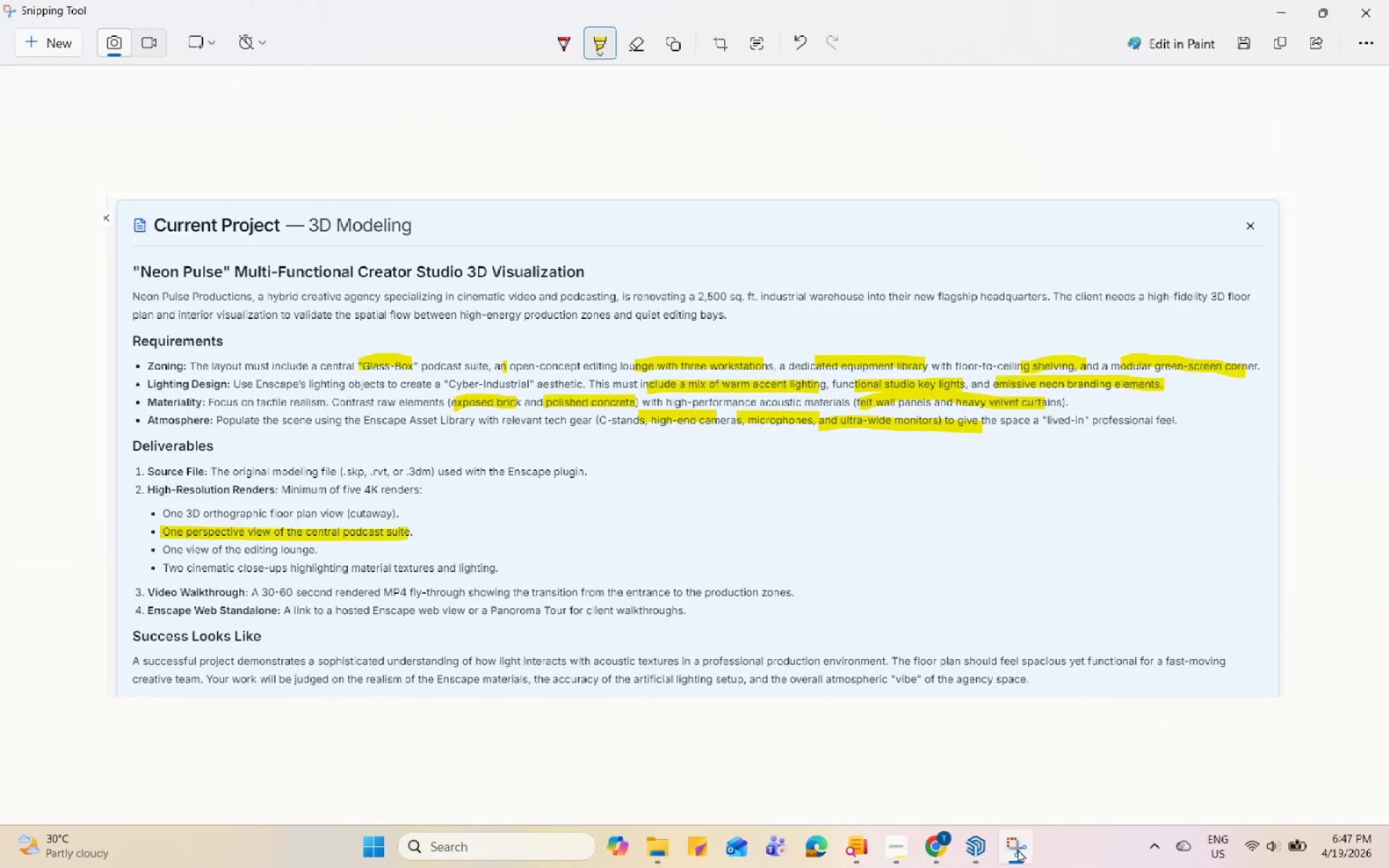 
left_click([1018, 849])
 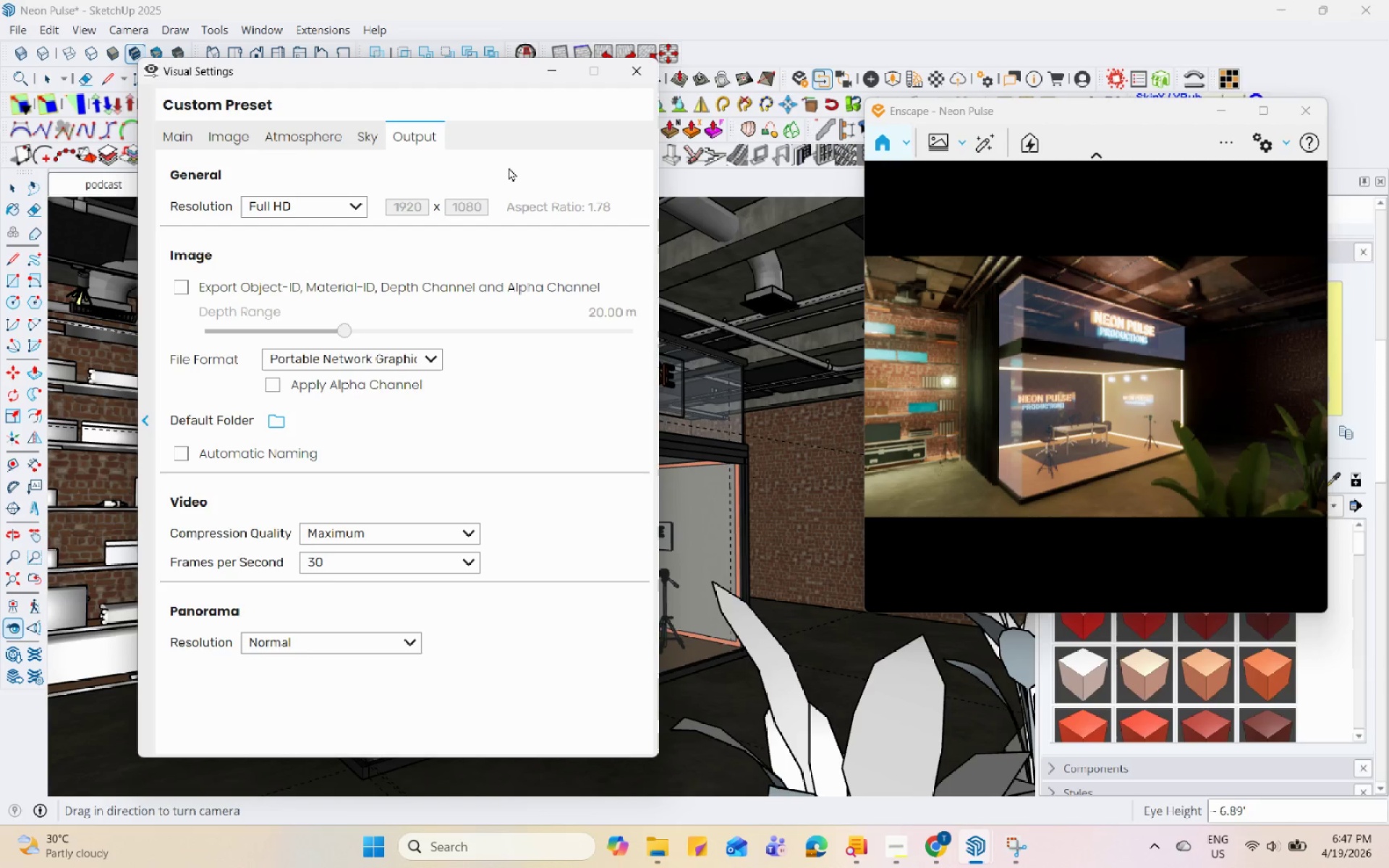 
left_click([532, 72])
 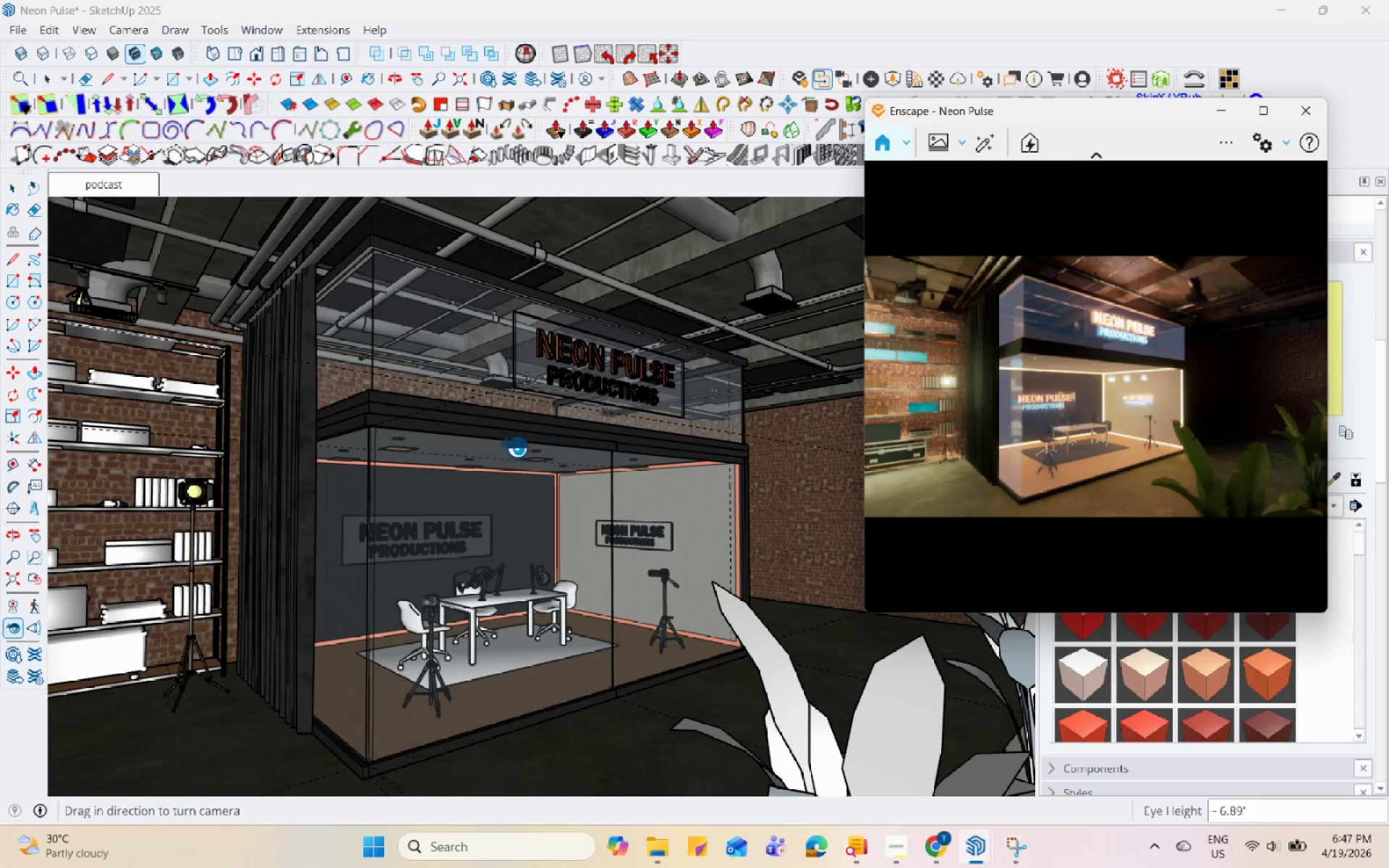 
scroll: coordinate [444, 491], scroll_direction: down, amount: 7.0
 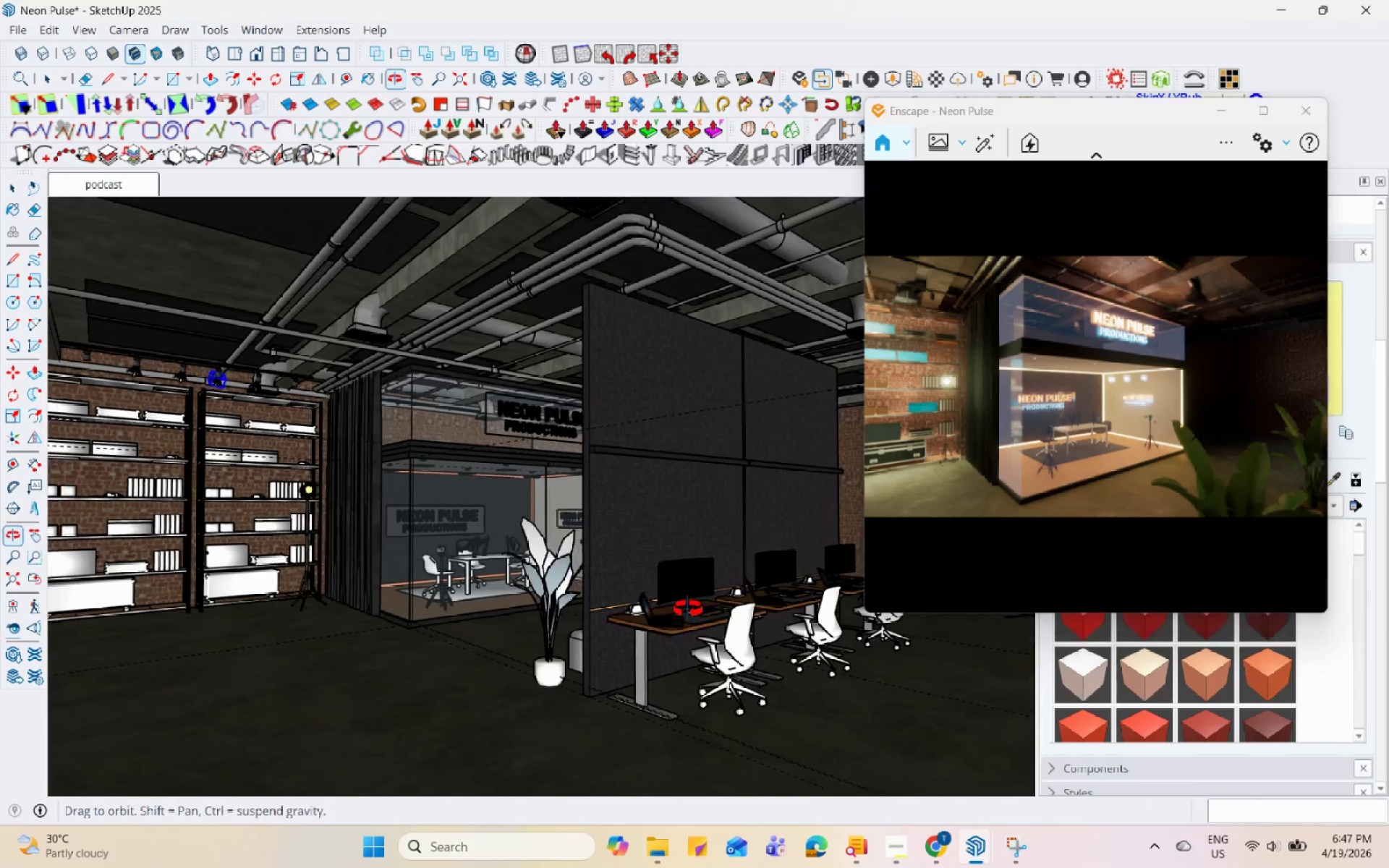 
scroll: coordinate [543, 488], scroll_direction: up, amount: 7.0
 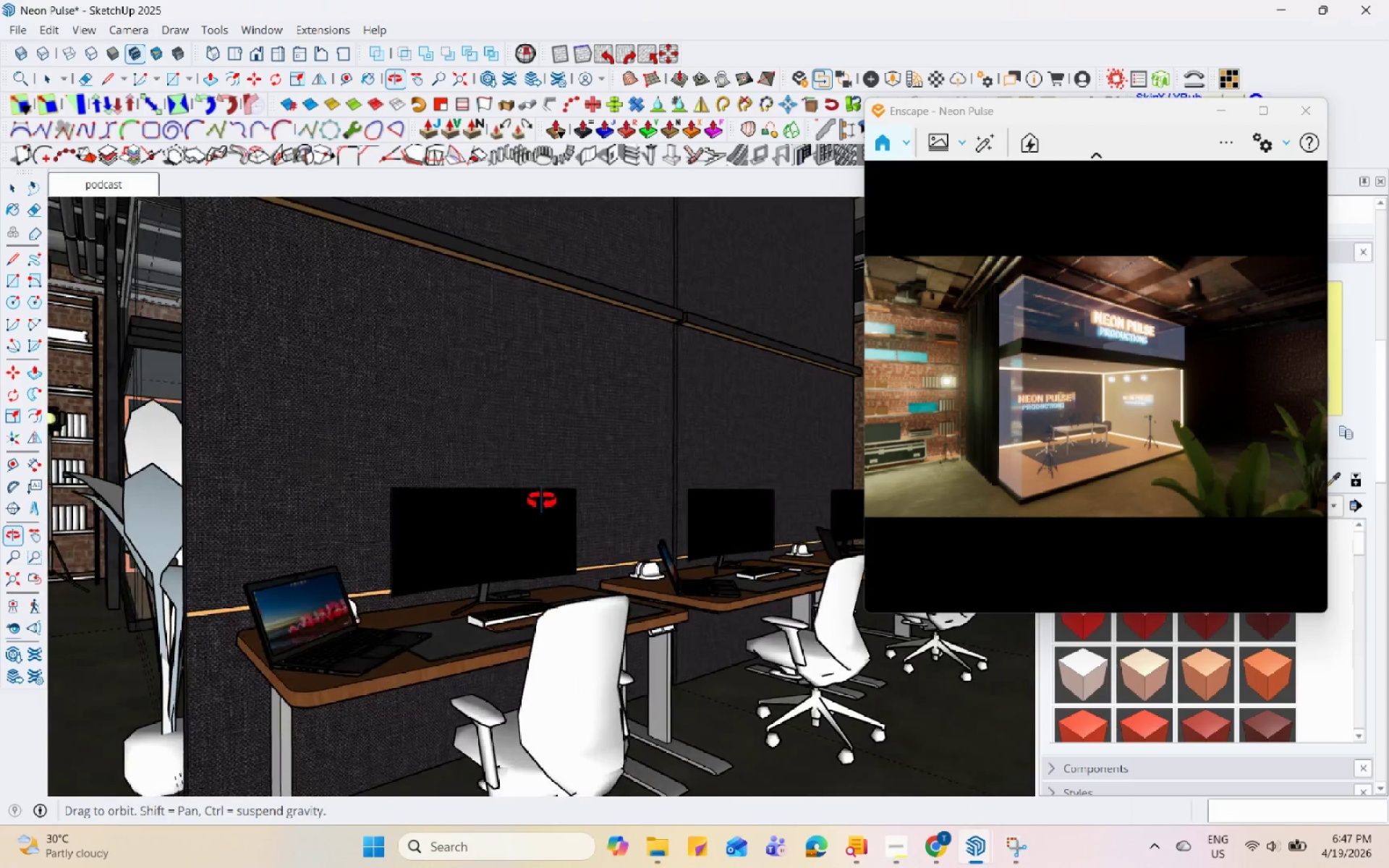 
scroll: coordinate [595, 418], scroll_direction: down, amount: 1.0
 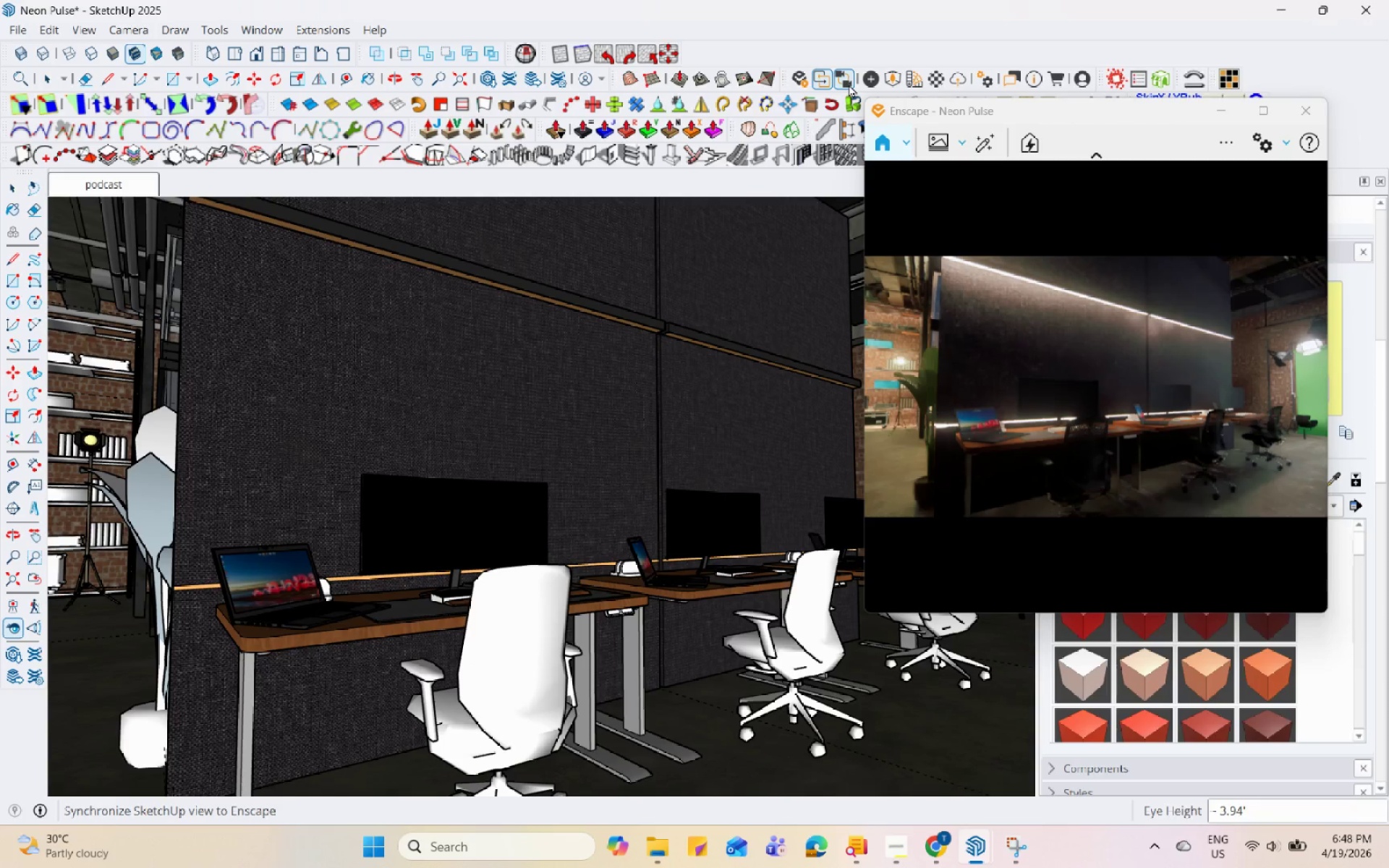 
left_click_drag(start_coordinate=[980, 425], to_coordinate=[1097, 439])
 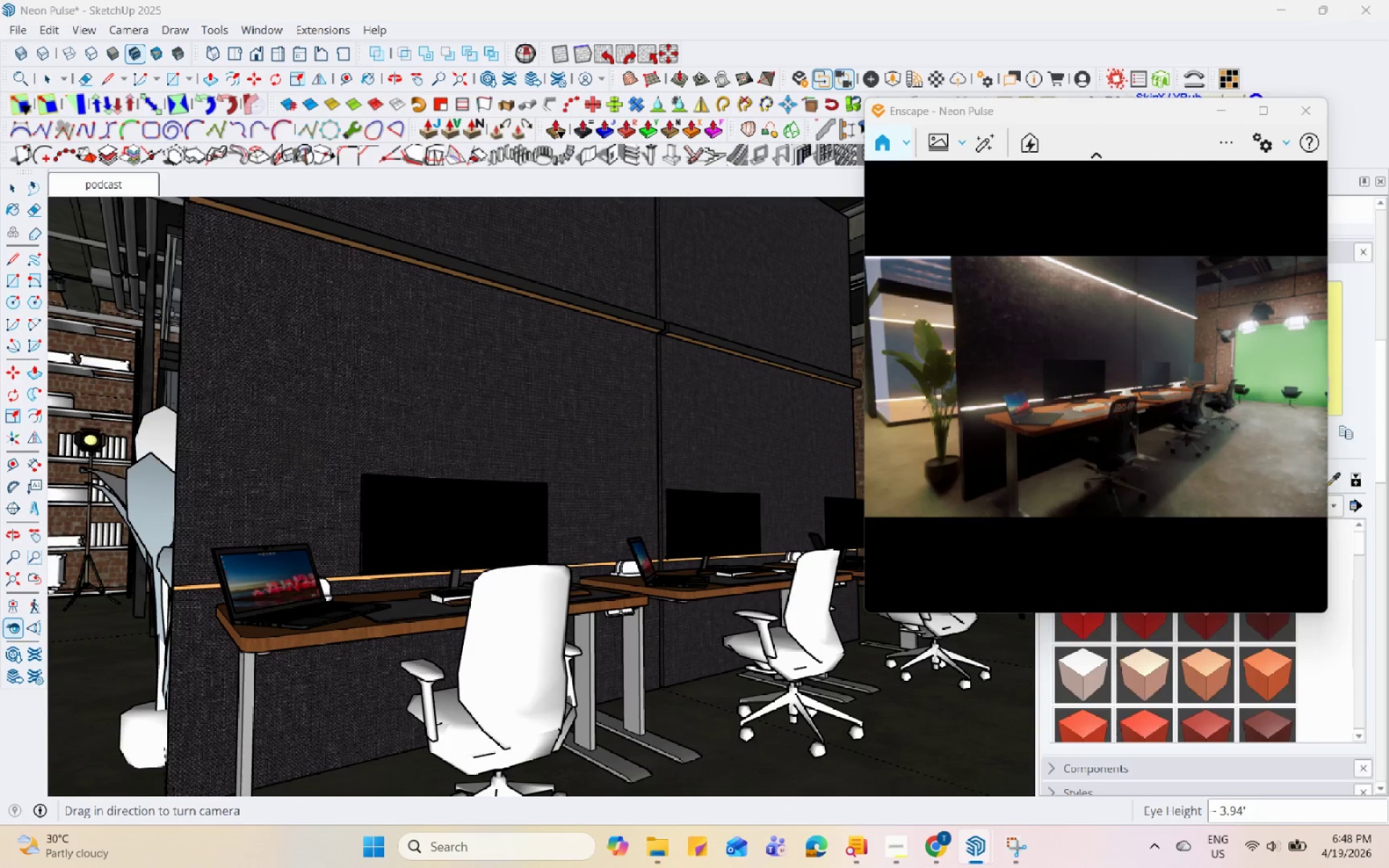 
scroll: coordinate [1047, 414], scroll_direction: up, amount: 1.0
 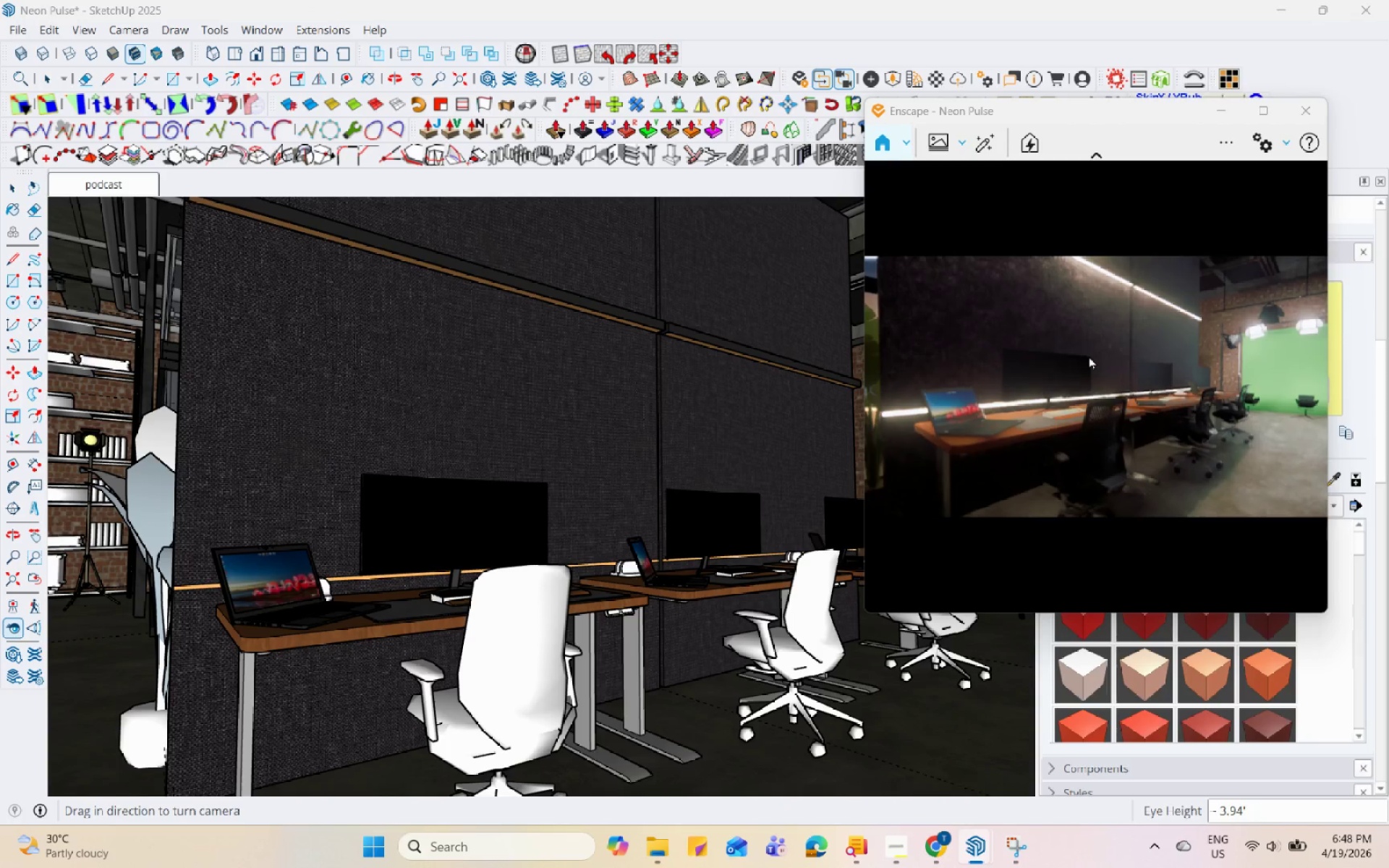 
scroll: coordinate [1038, 430], scroll_direction: down, amount: 1.0
 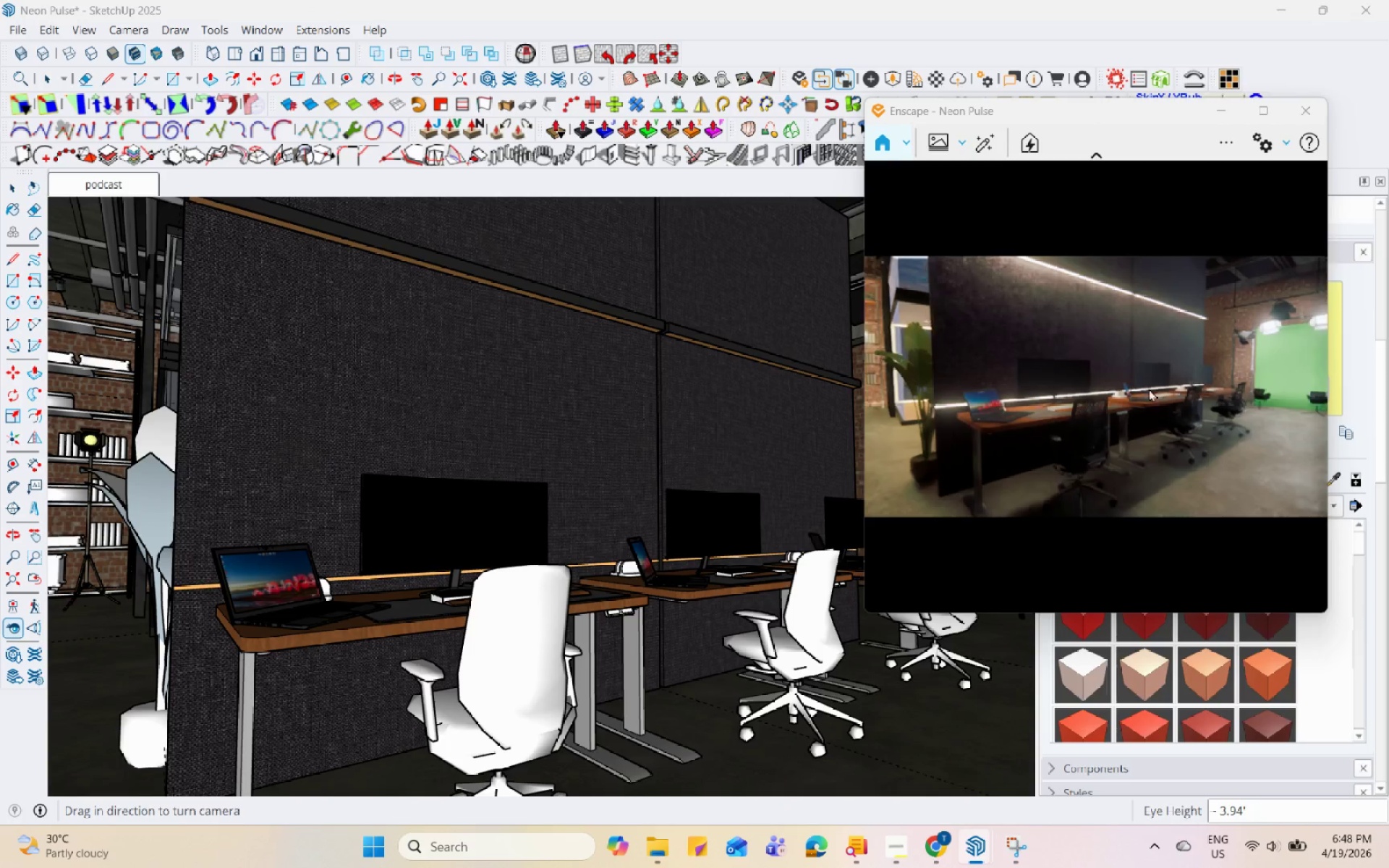 
scroll: coordinate [1007, 419], scroll_direction: up, amount: 1.0
 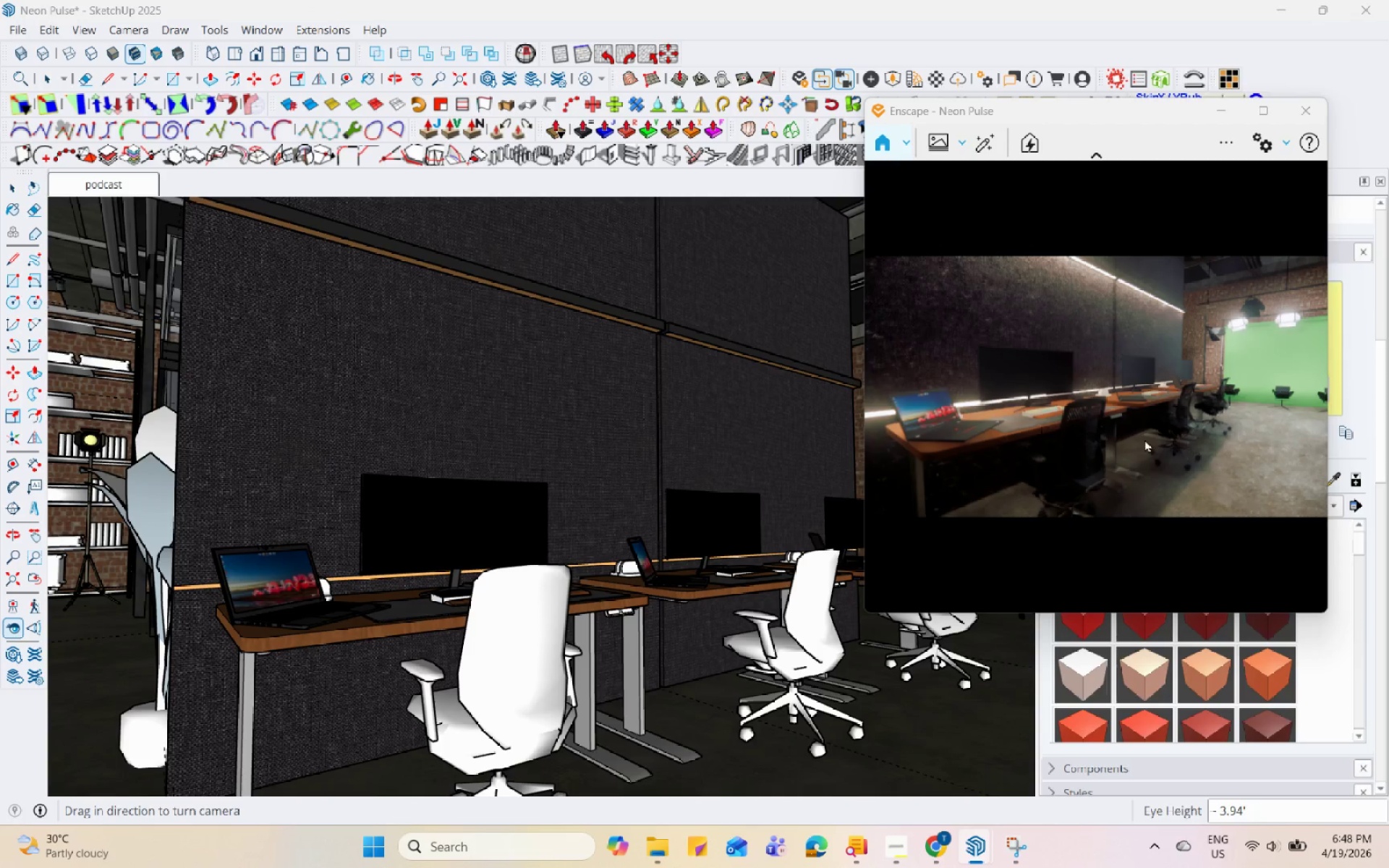 
scroll: coordinate [1143, 466], scroll_direction: down, amount: 2.0
 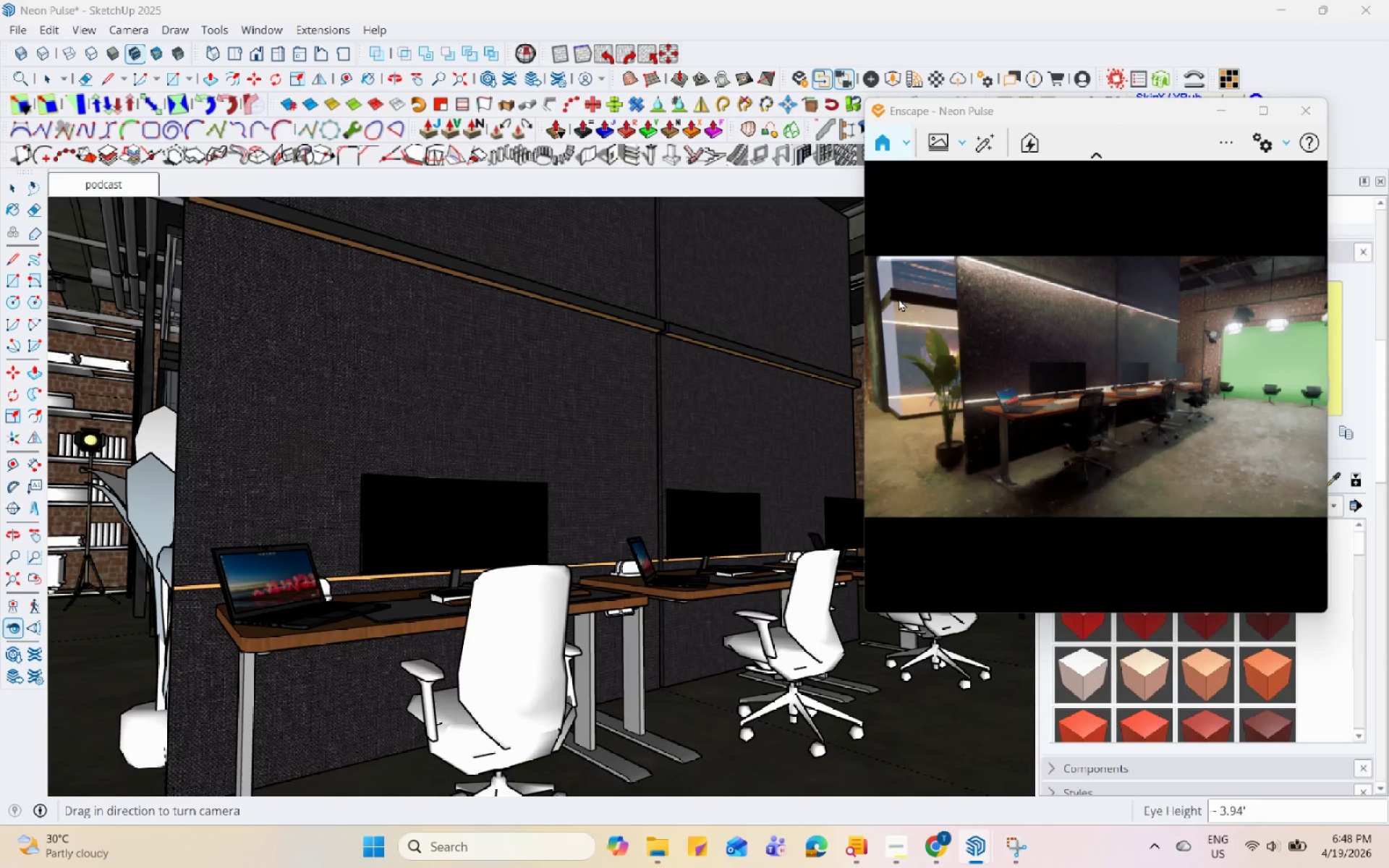 
scroll: coordinate [927, 310], scroll_direction: up, amount: 1.0
 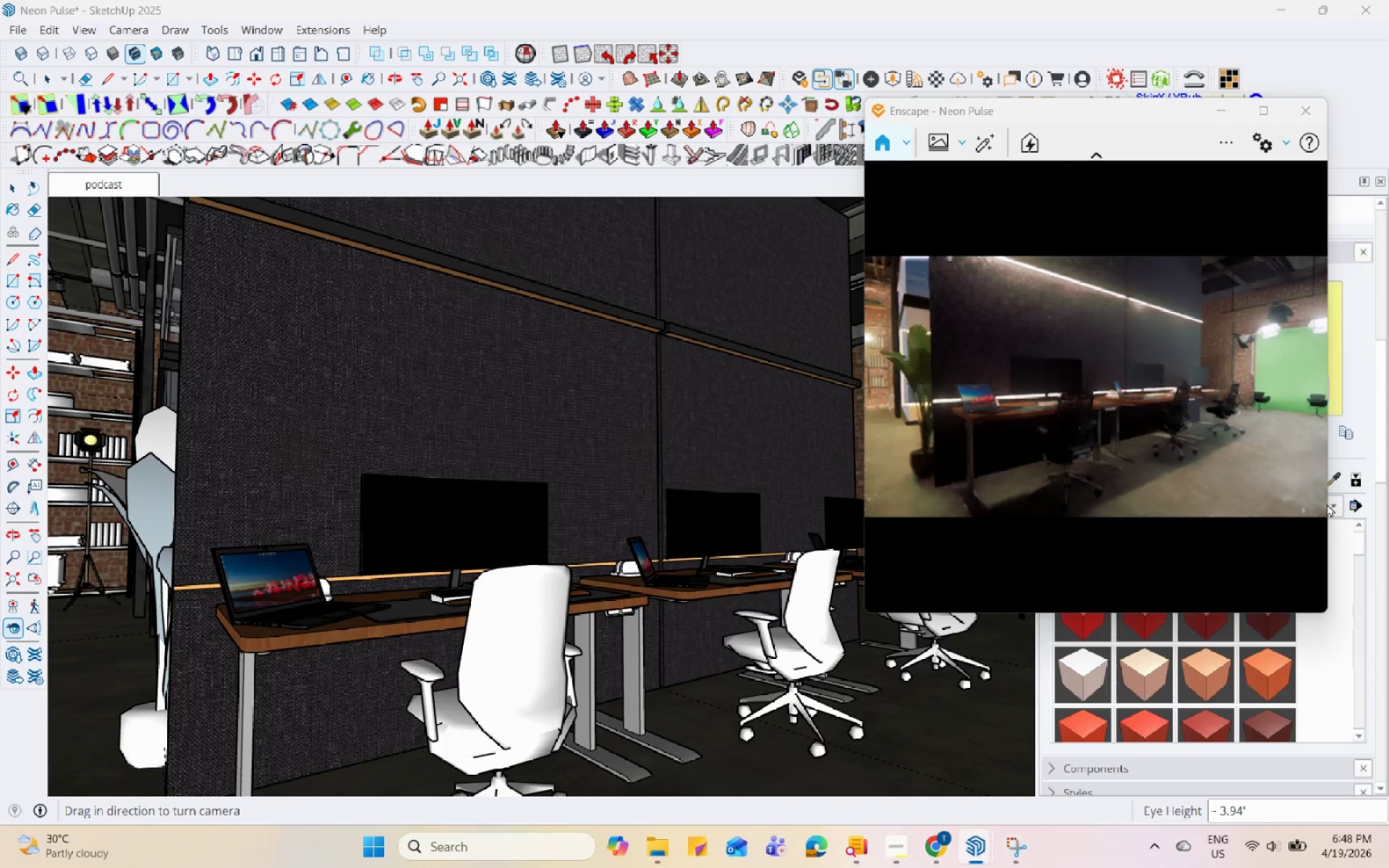 
left_click([1021, 853])
 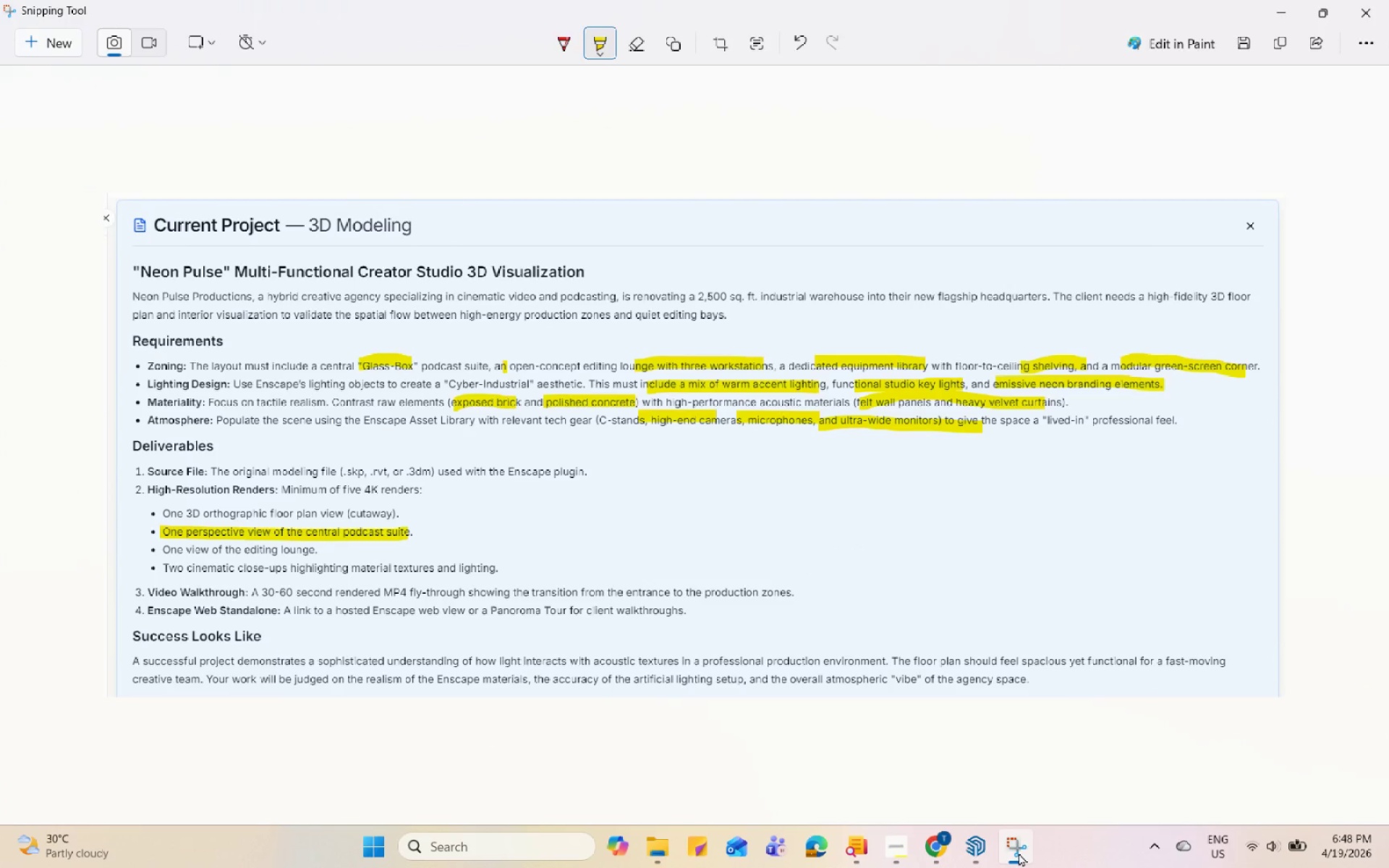 
left_click([1019, 853])
 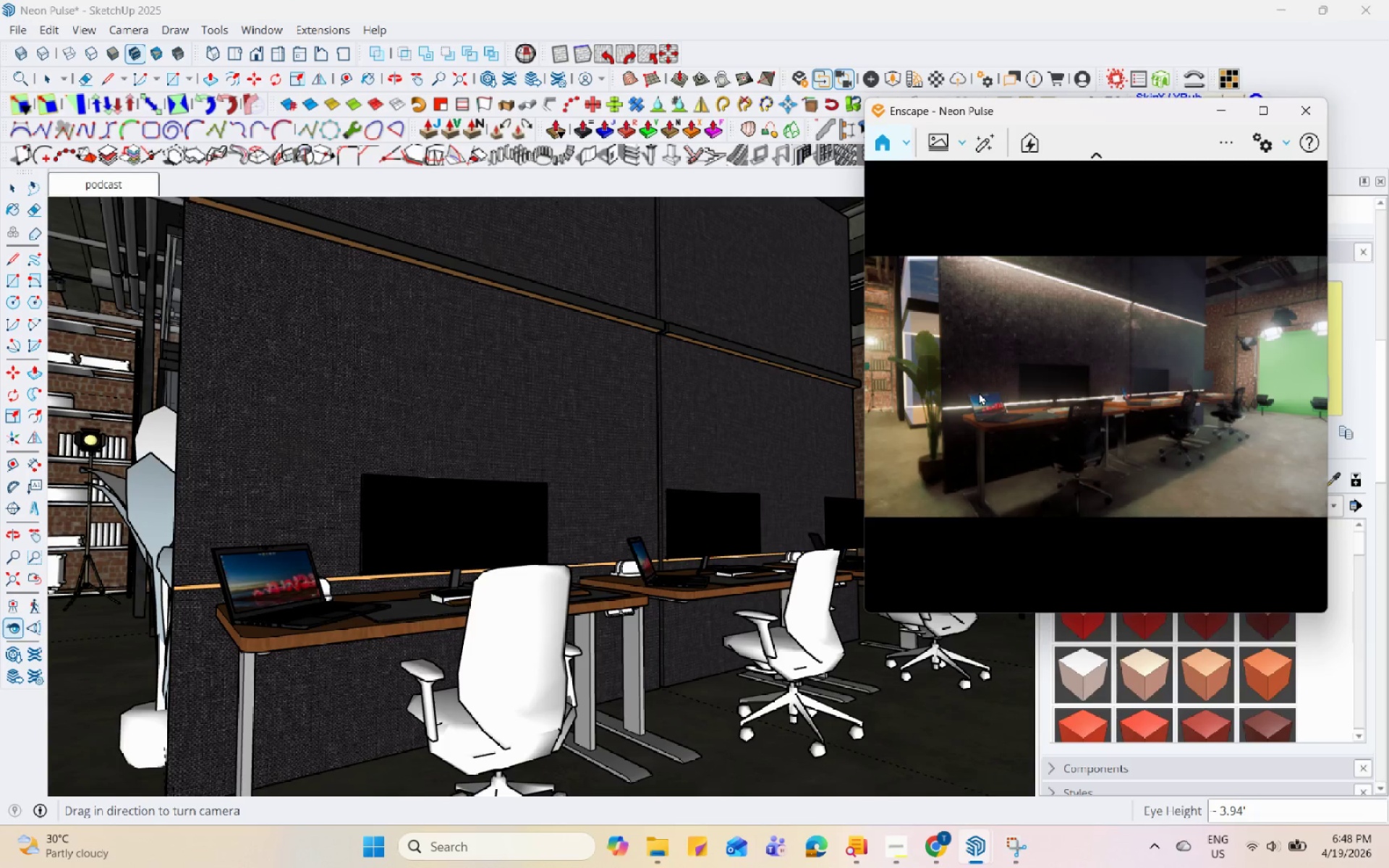 
scroll: coordinate [979, 392], scroll_direction: up, amount: 1.0
 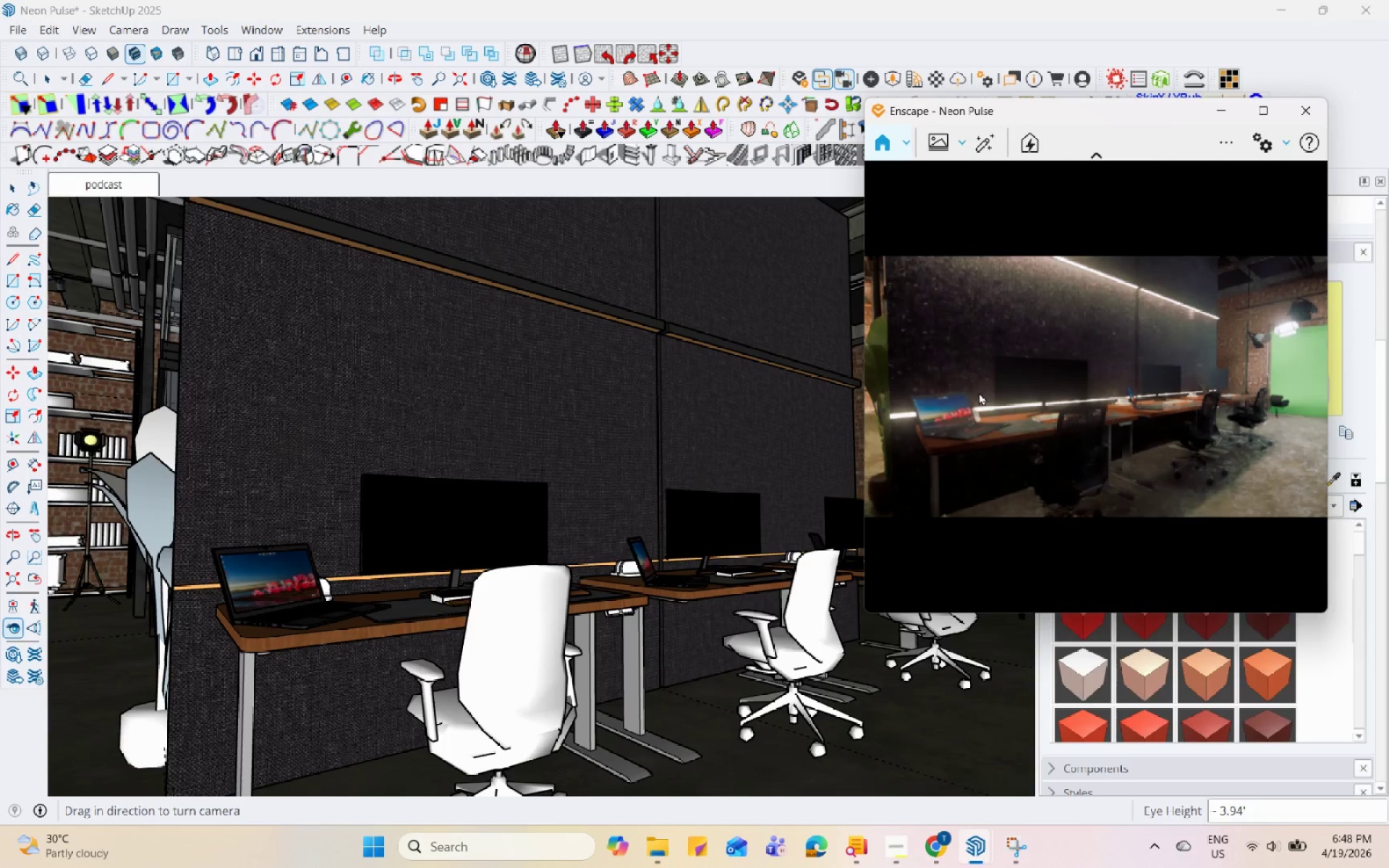 
scroll: coordinate [979, 392], scroll_direction: down, amount: 1.0
 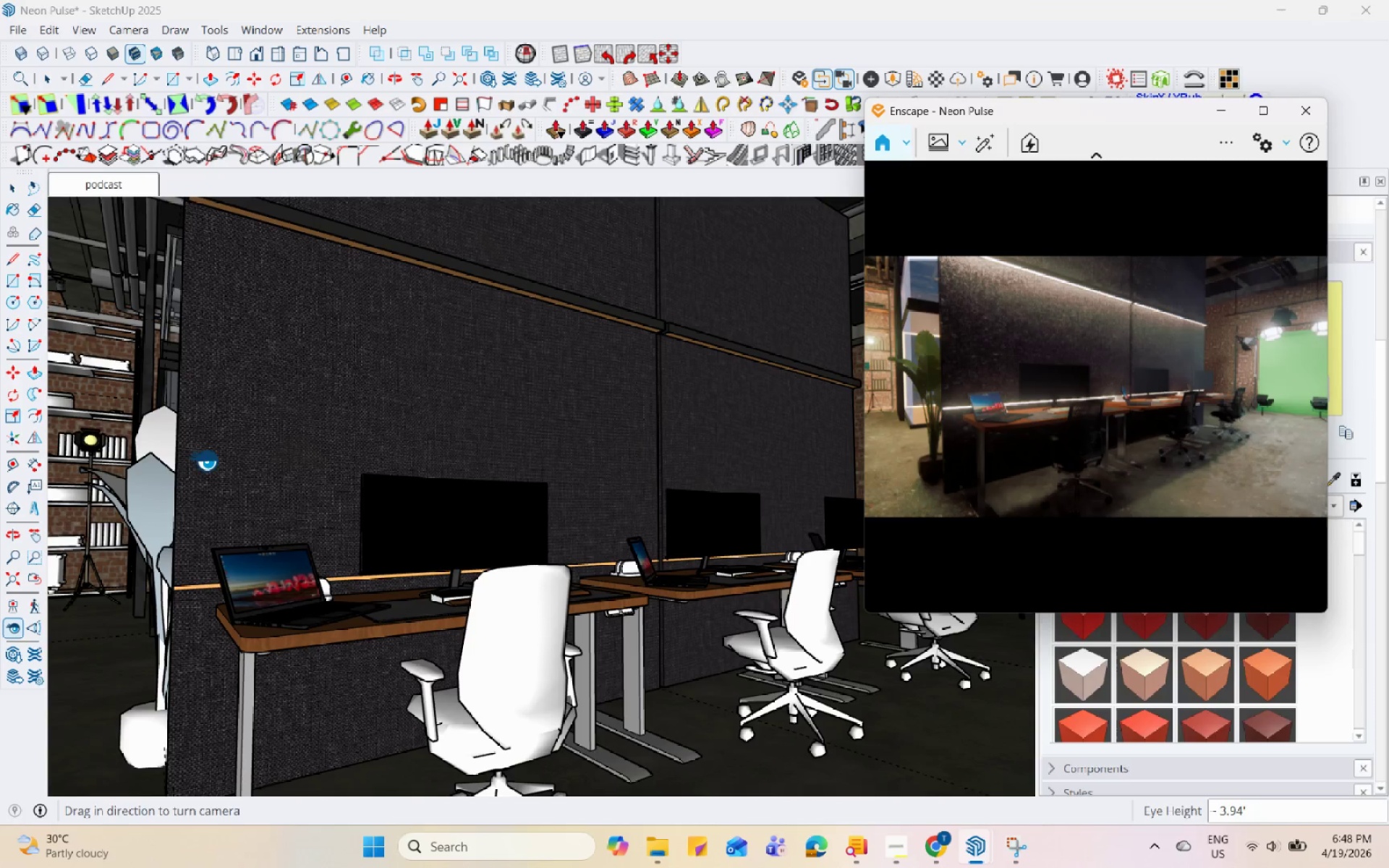 
left_click([4, 182])
 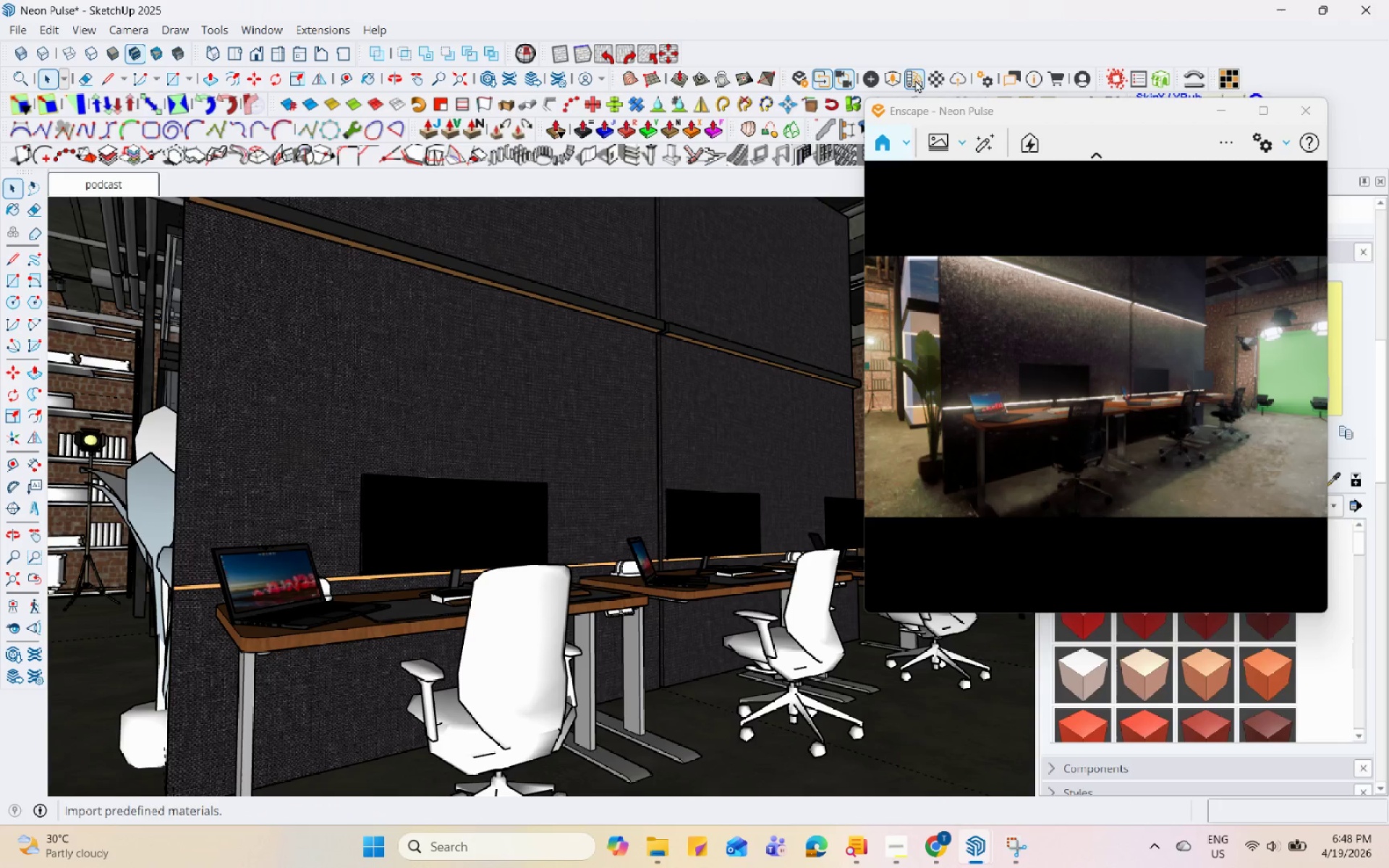 
left_click([848, 78])
 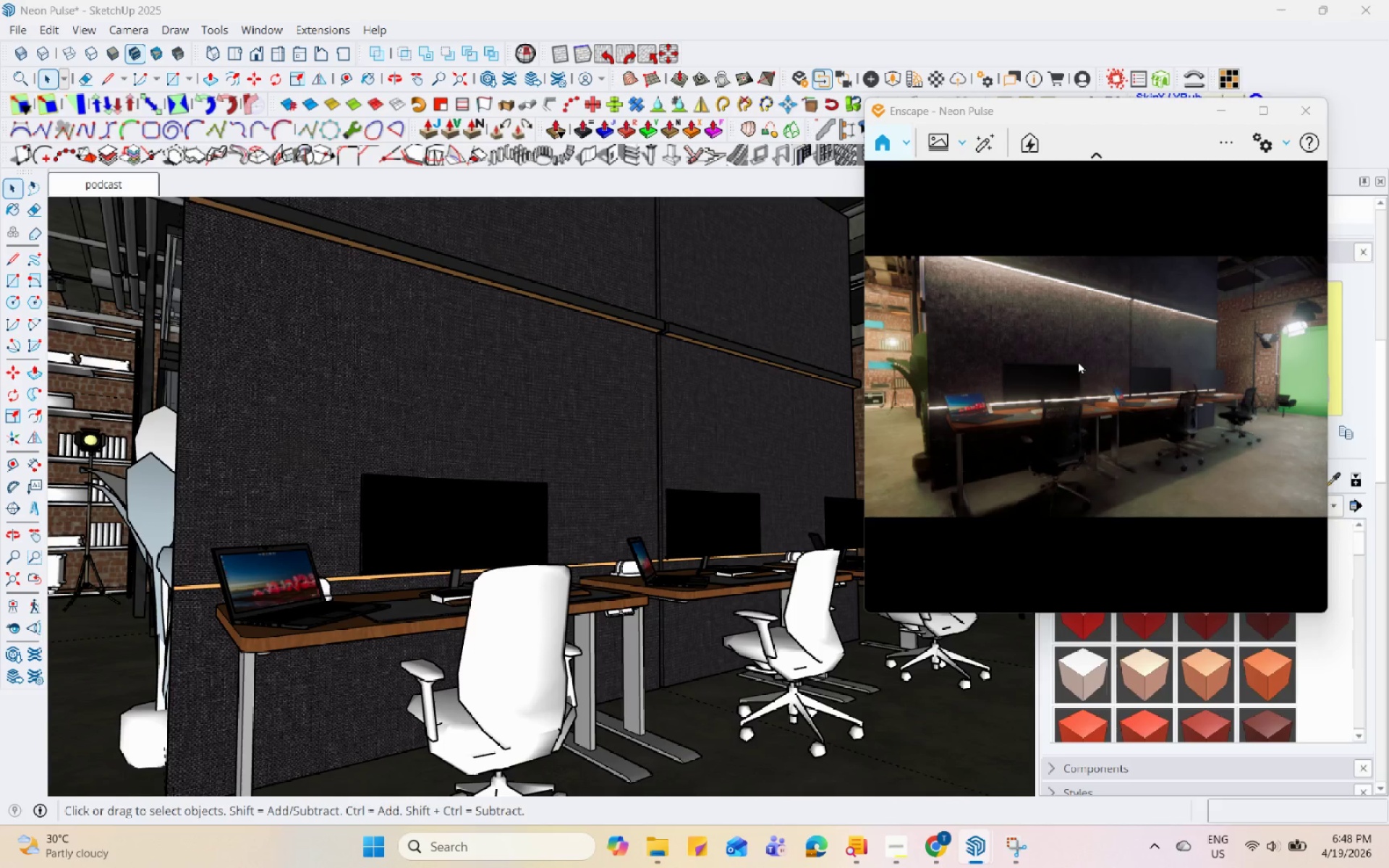 
wait(15.0)
 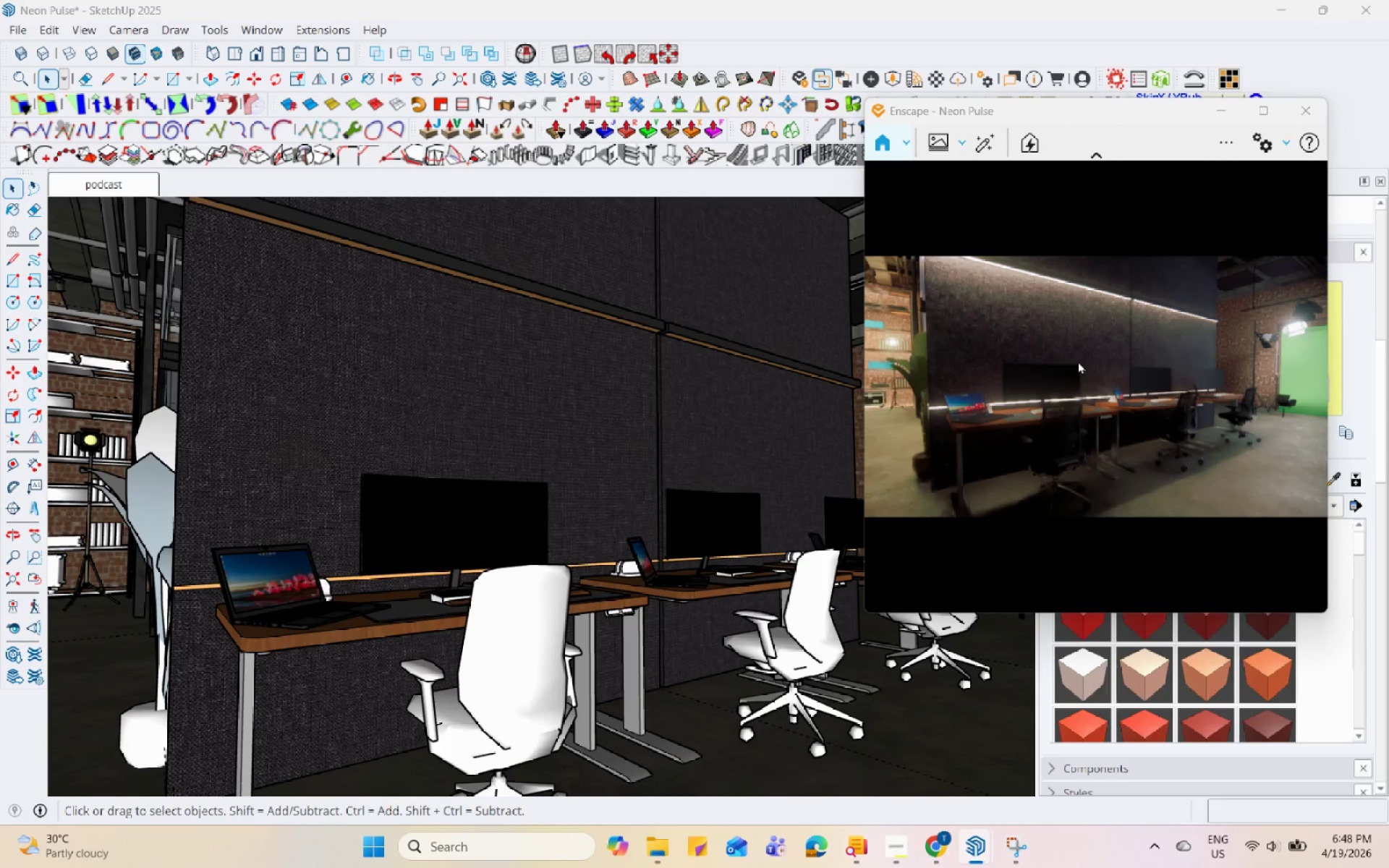 
left_click_drag(start_coordinate=[1071, 362], to_coordinate=[1121, 398])
 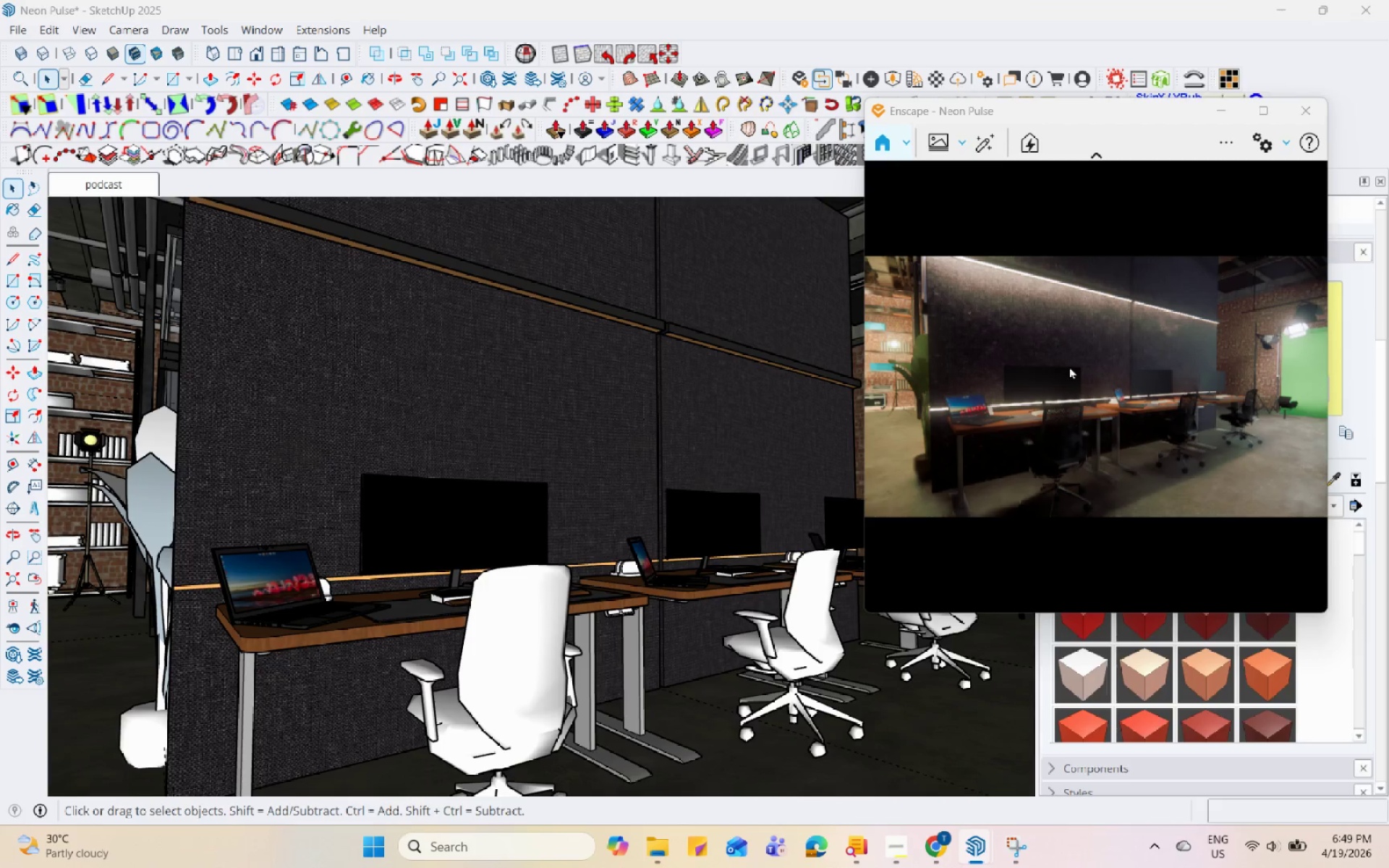 
wait(27.91)
 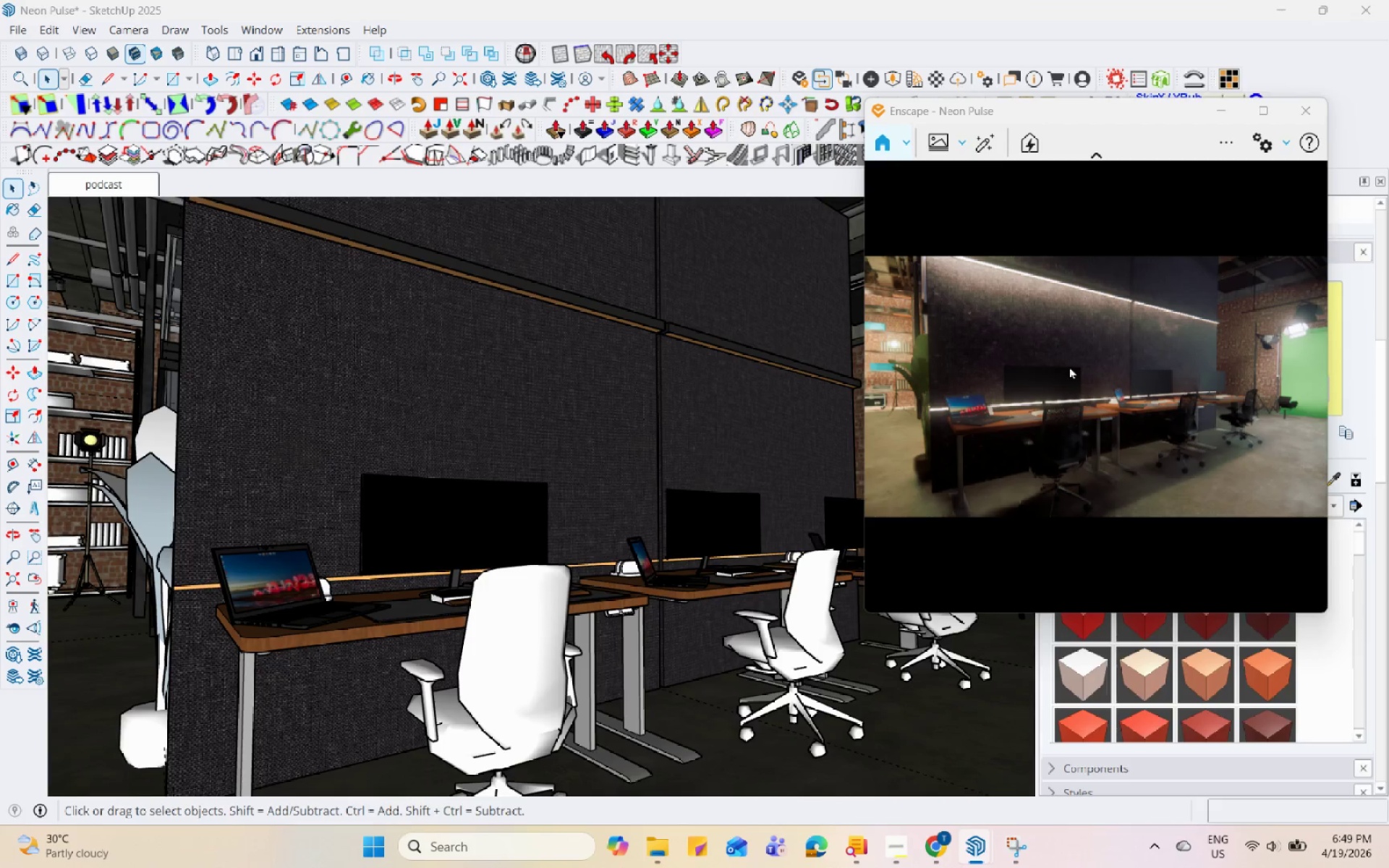 
left_click_drag(start_coordinate=[1063, 370], to_coordinate=[1086, 383])
 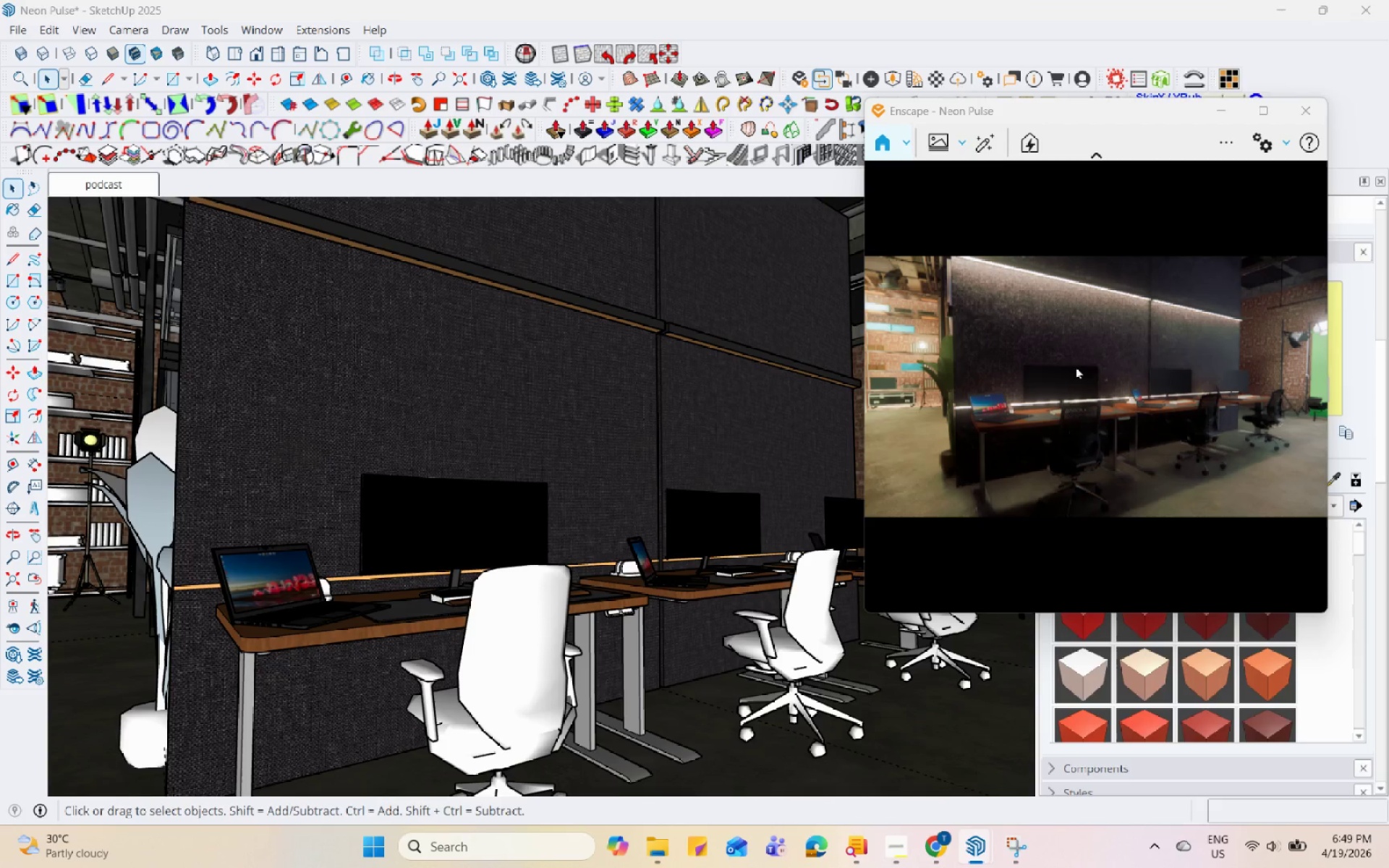 
left_click_drag(start_coordinate=[1076, 366], to_coordinate=[1111, 383])
 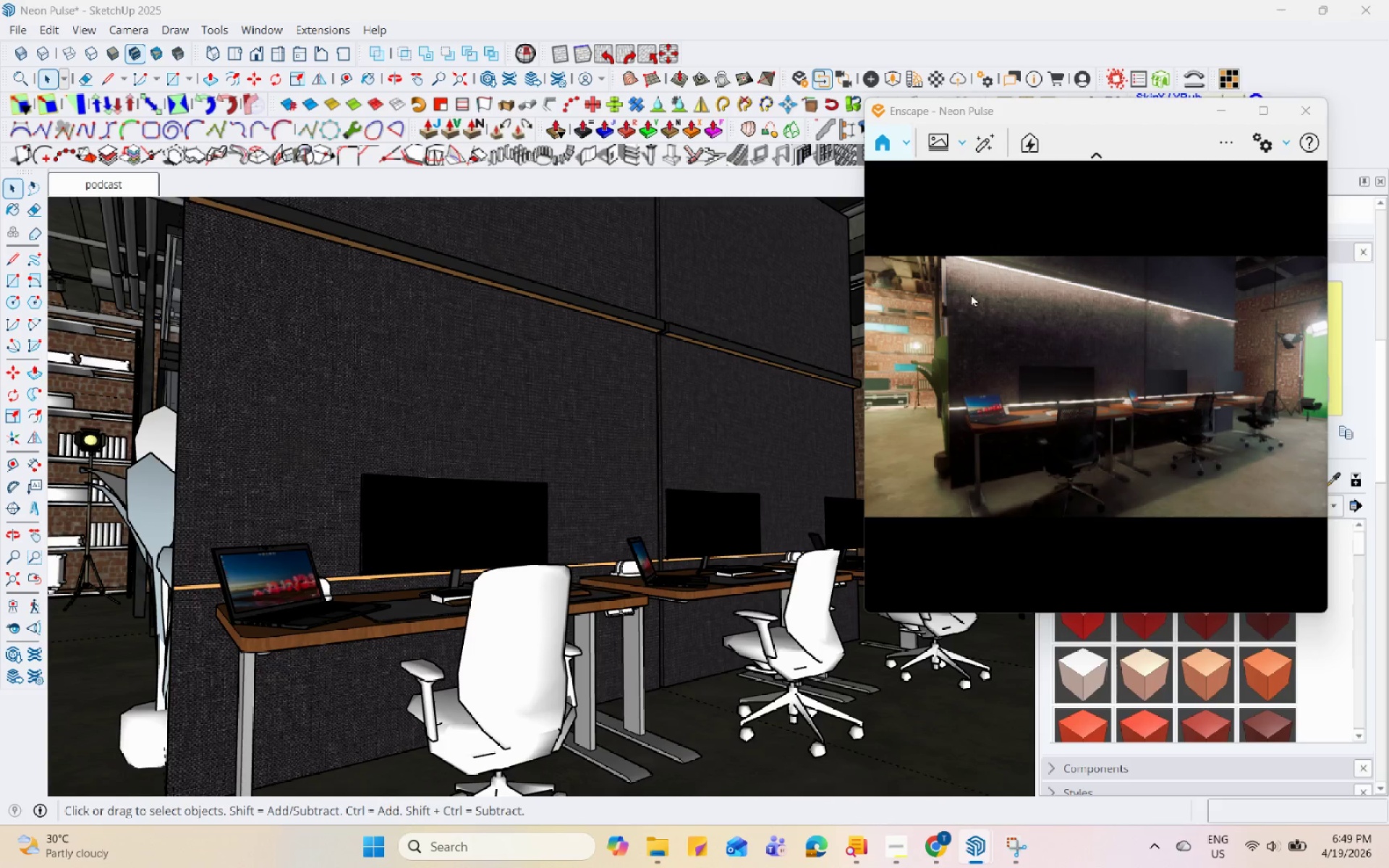 
left_click([957, 147])
 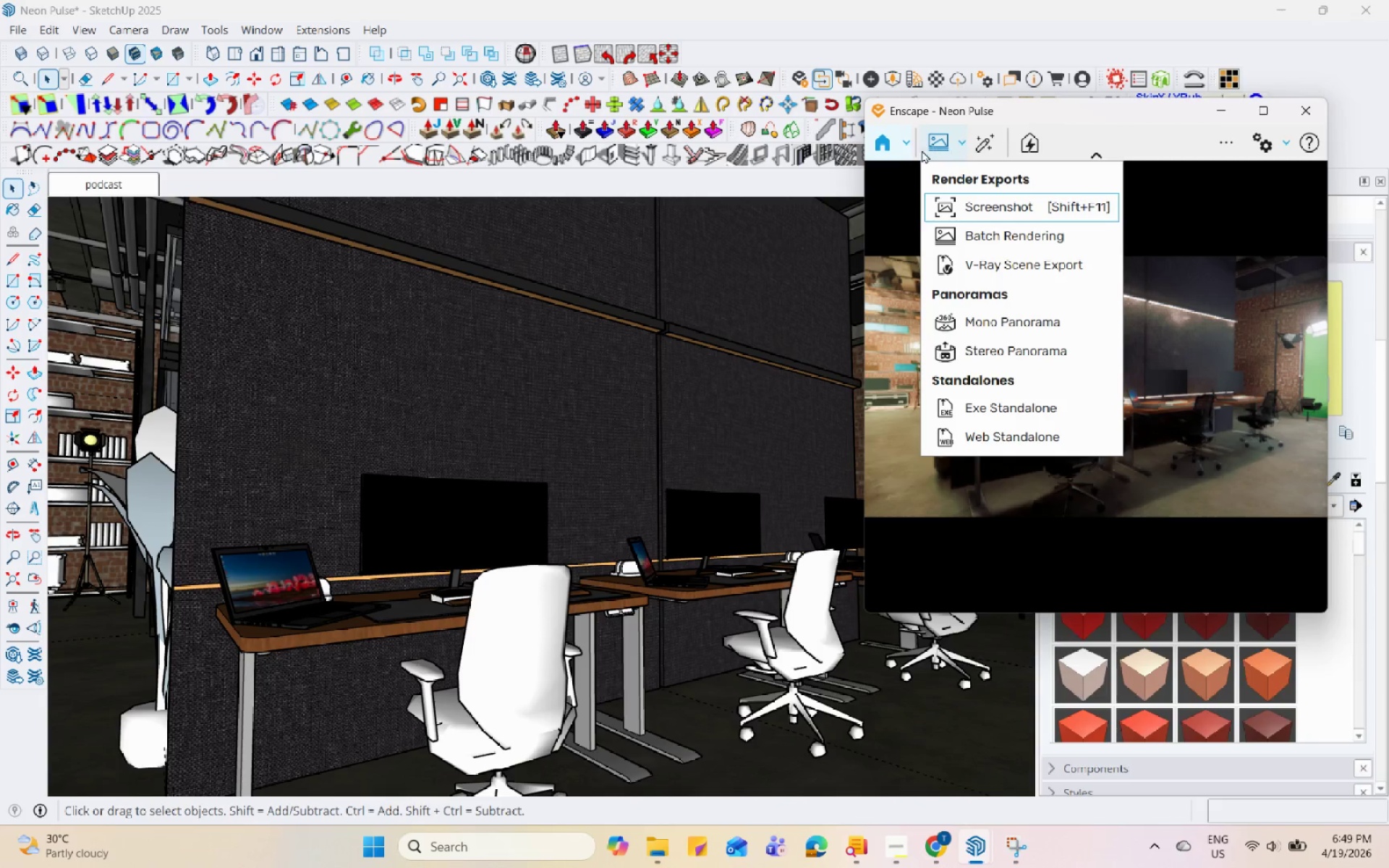 
double_click([905, 145])
 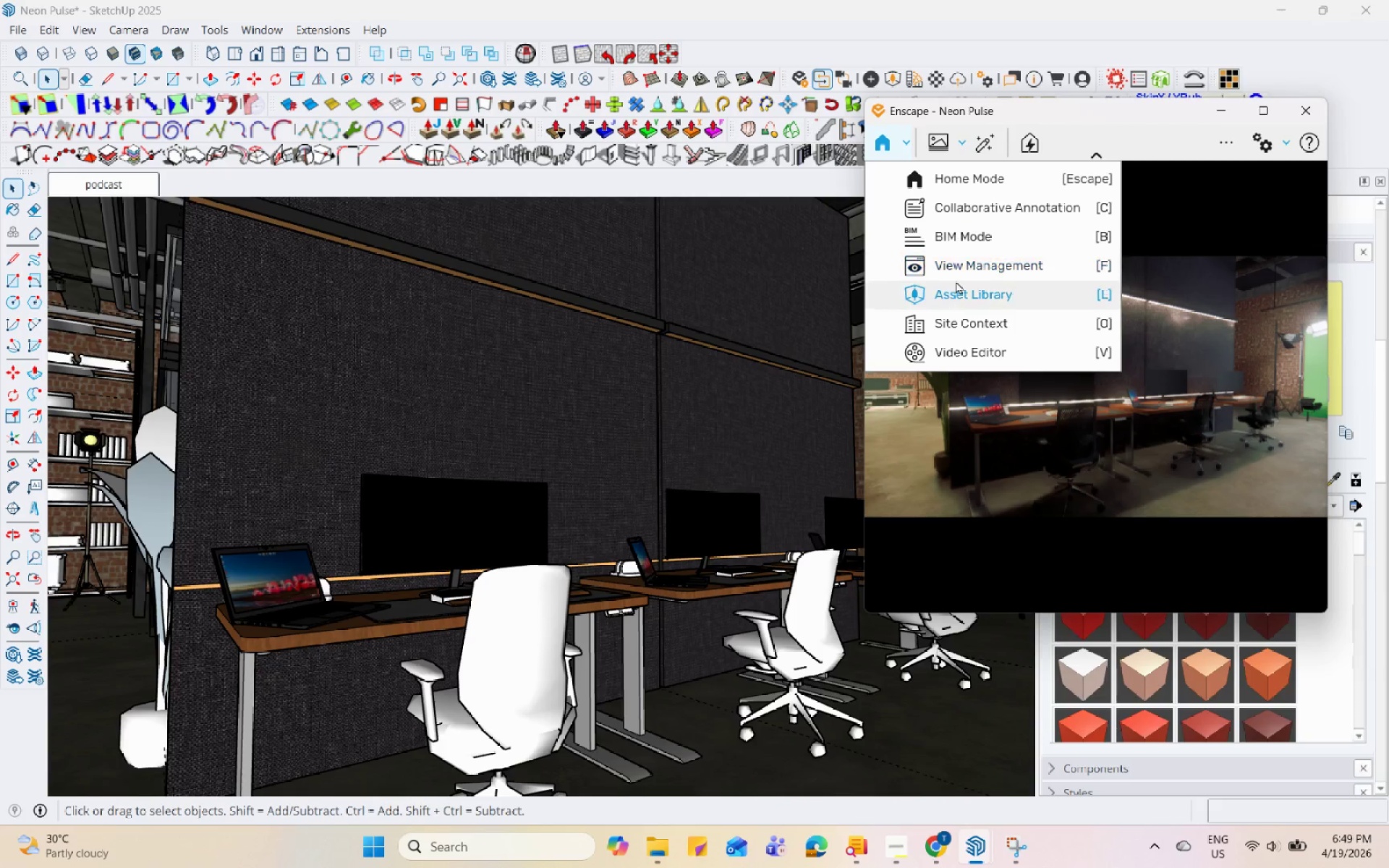 
left_click([959, 265])
 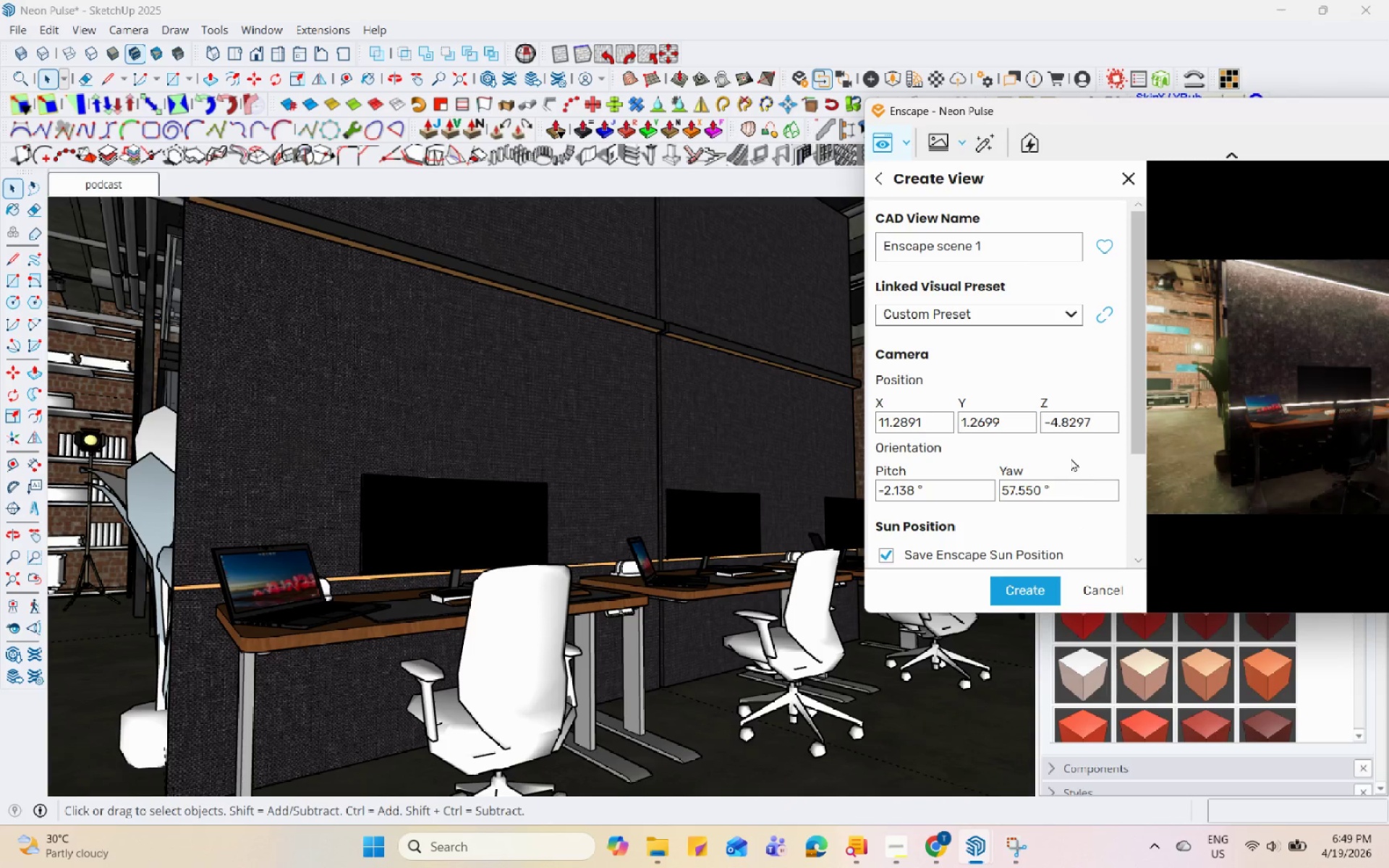 
left_click_drag(start_coordinate=[1001, 242], to_coordinate=[818, 239])
 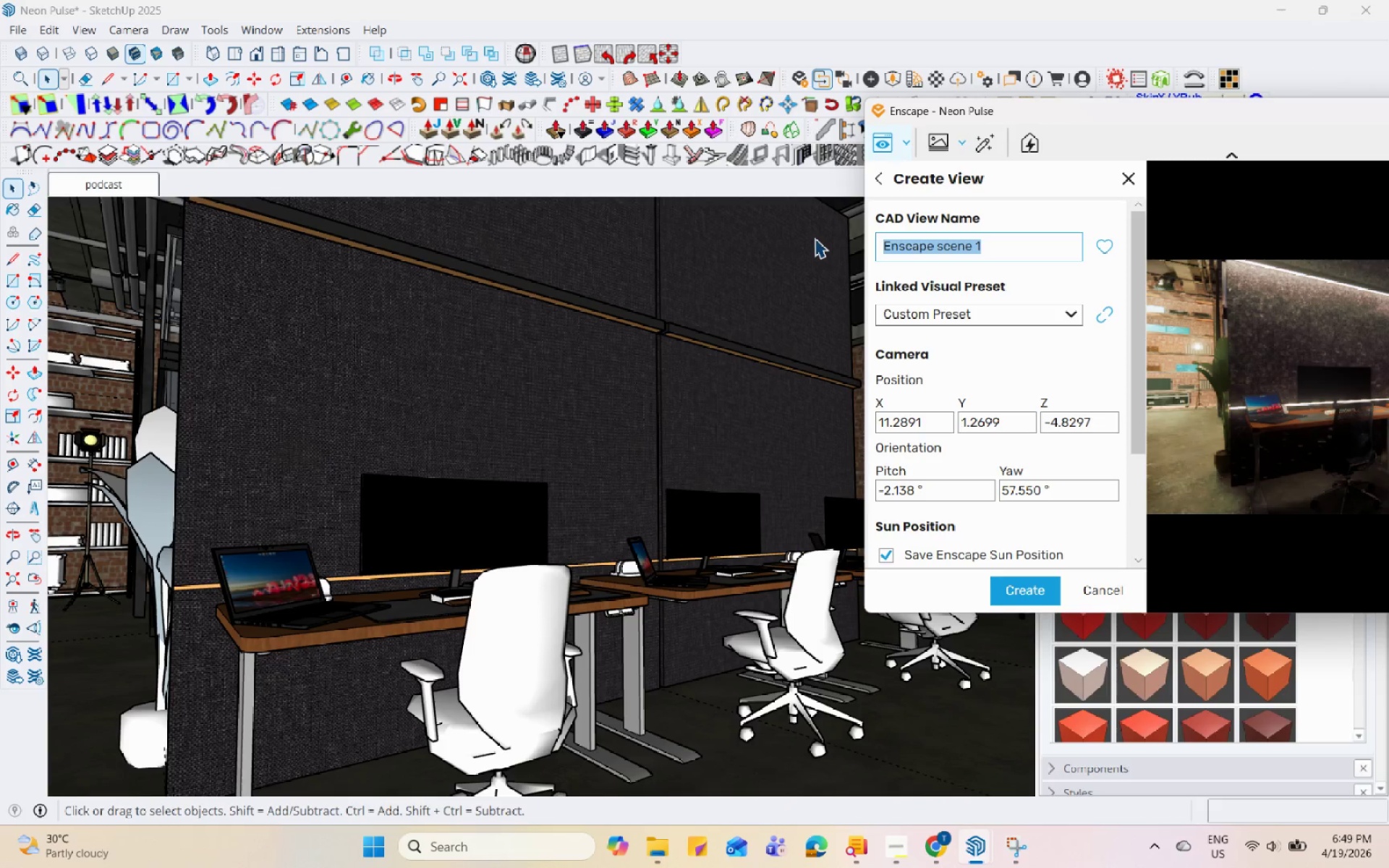 
type(editing lounge)
 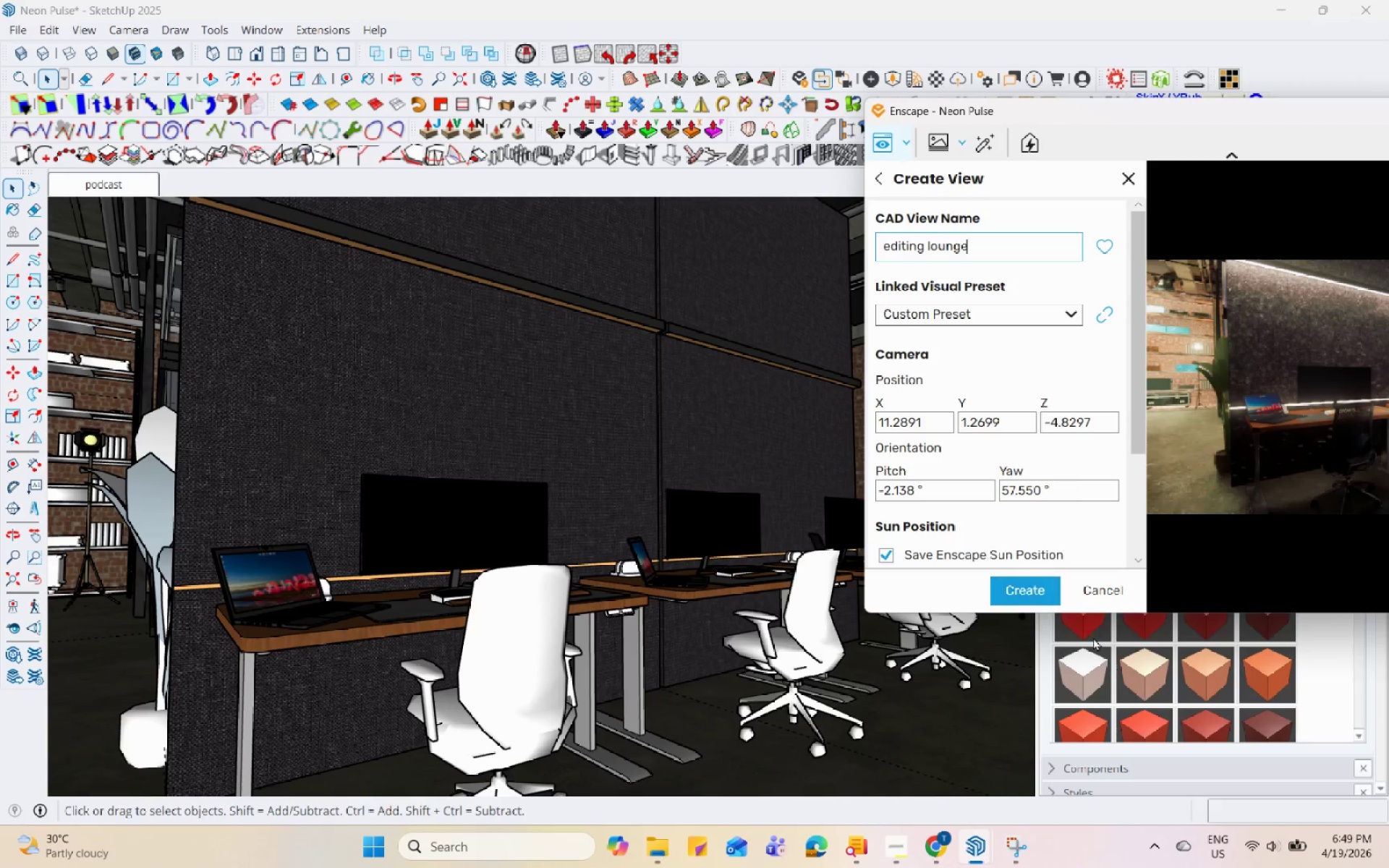 
left_click([1043, 595])
 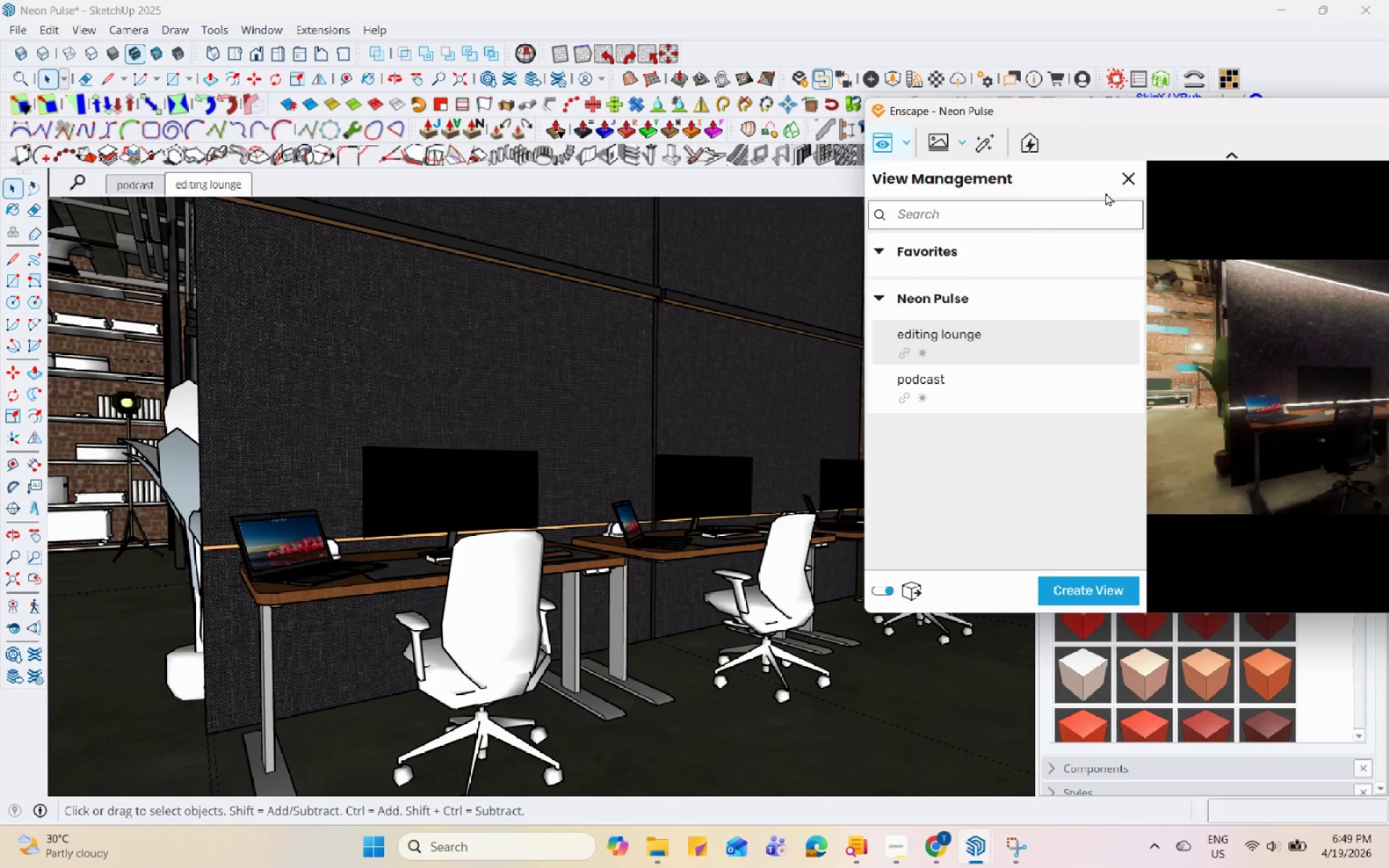 
left_click([1123, 172])
 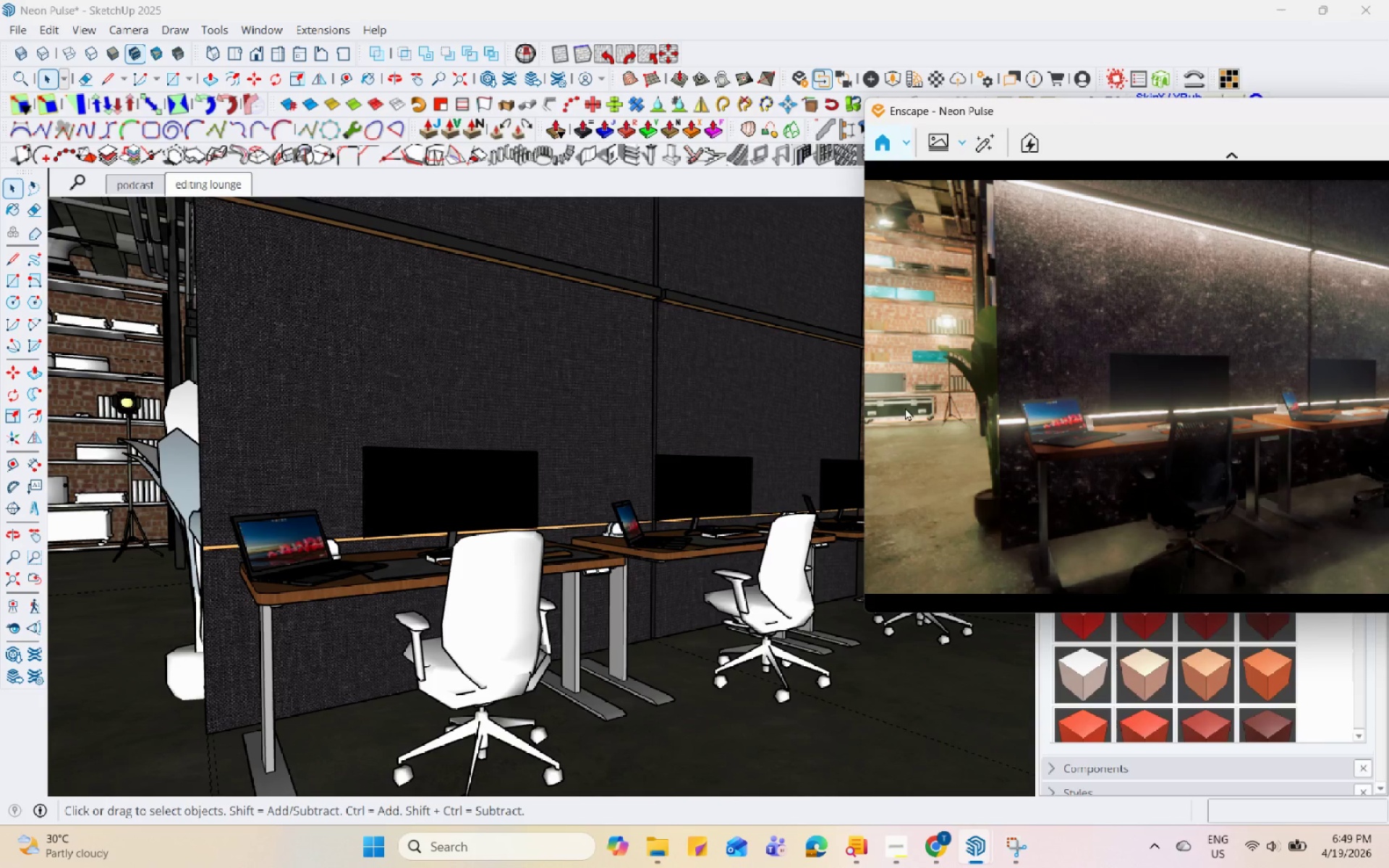 
left_click_drag(start_coordinate=[1127, 113], to_coordinate=[883, 114])
 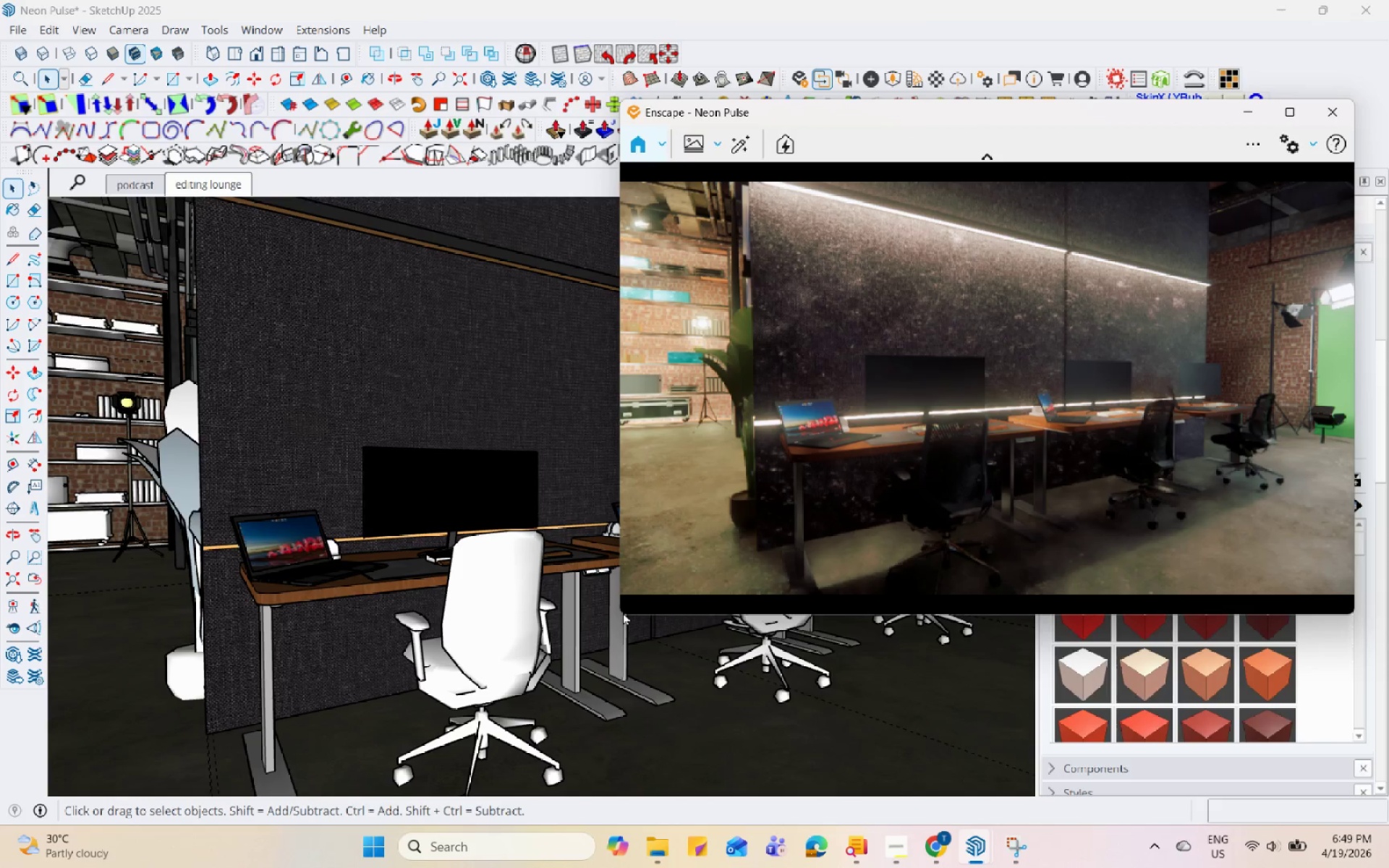 
left_click_drag(start_coordinate=[619, 616], to_coordinate=[791, 597])
 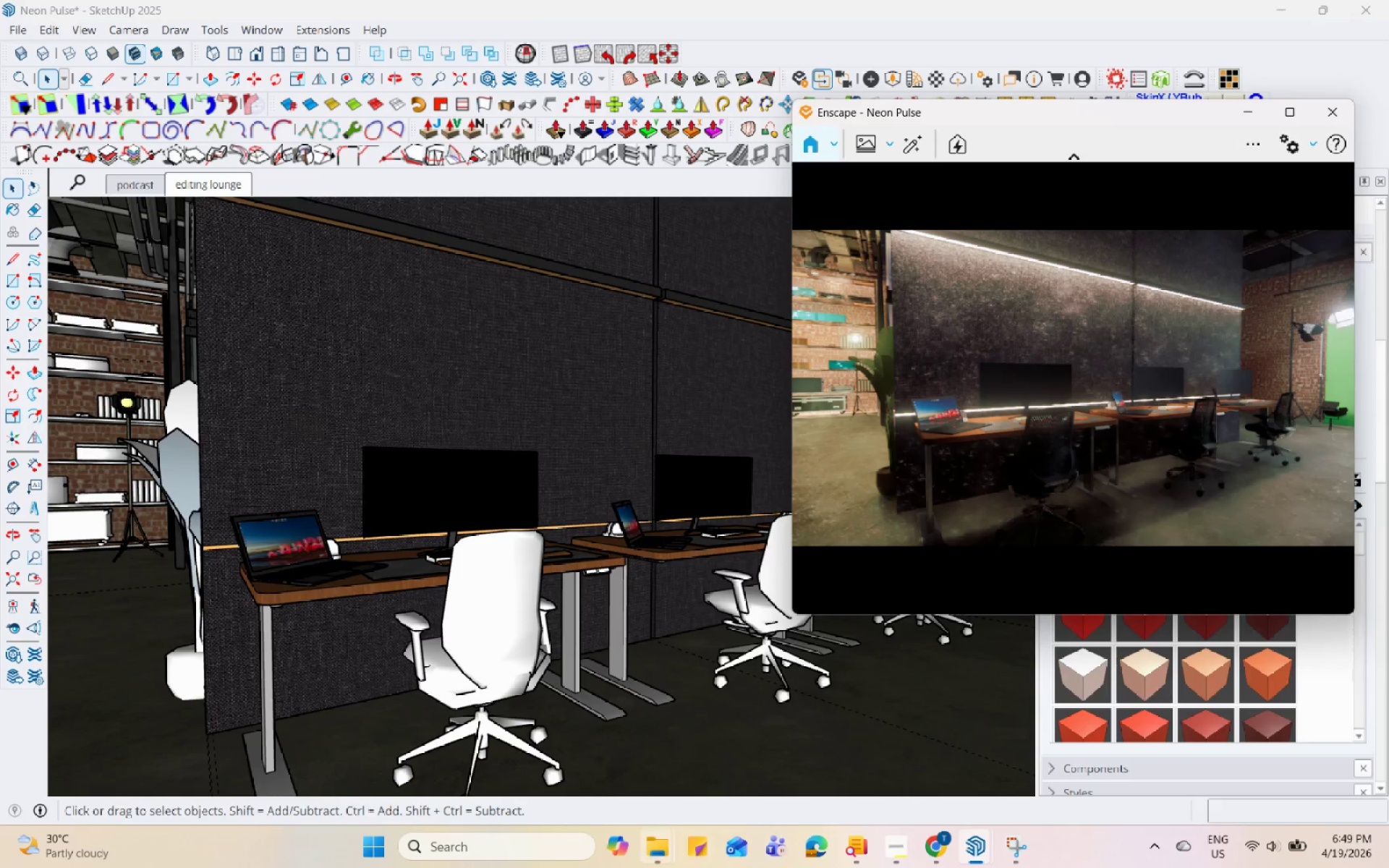 
left_click([656, 867])
 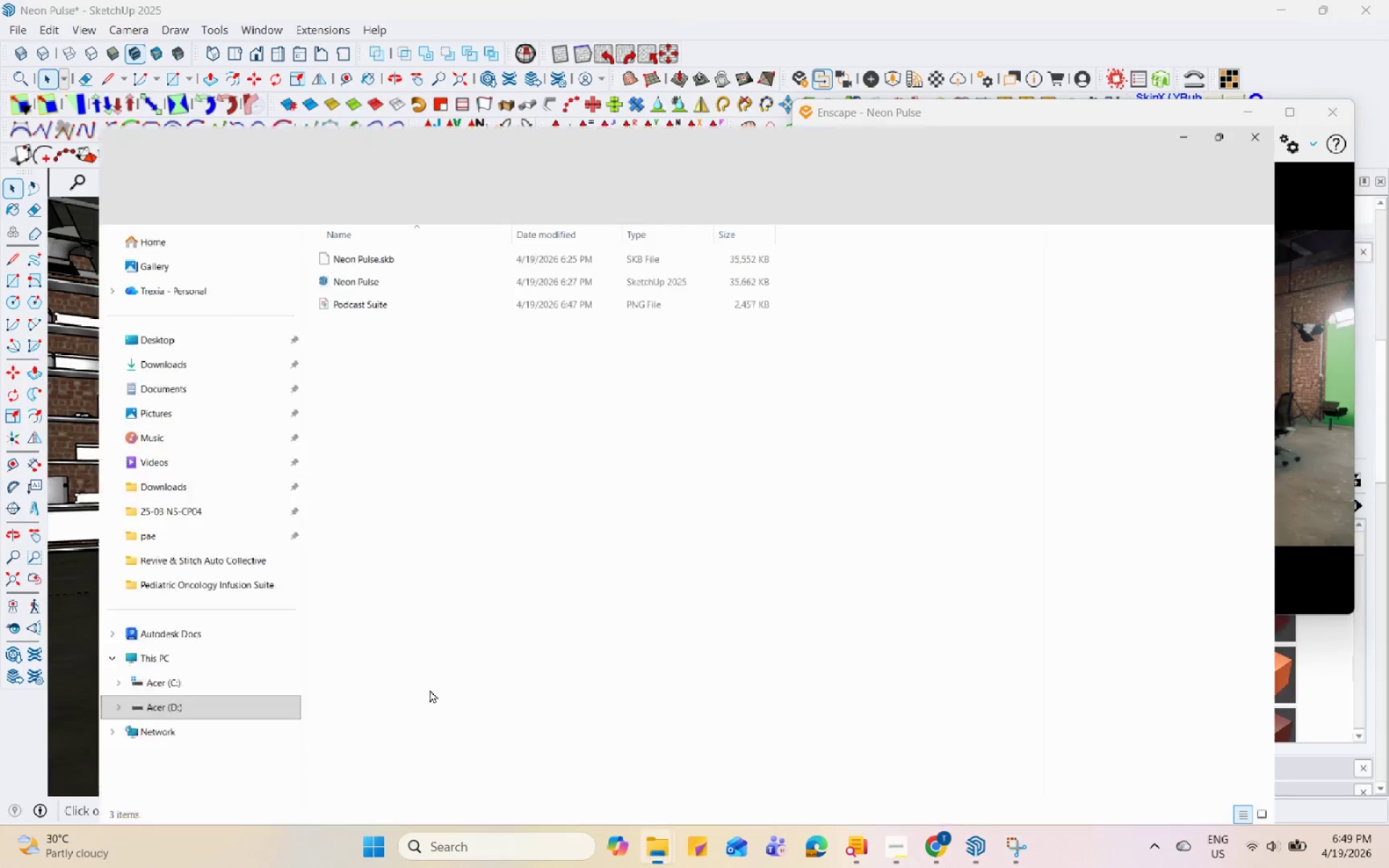 
double_click([548, 343])
 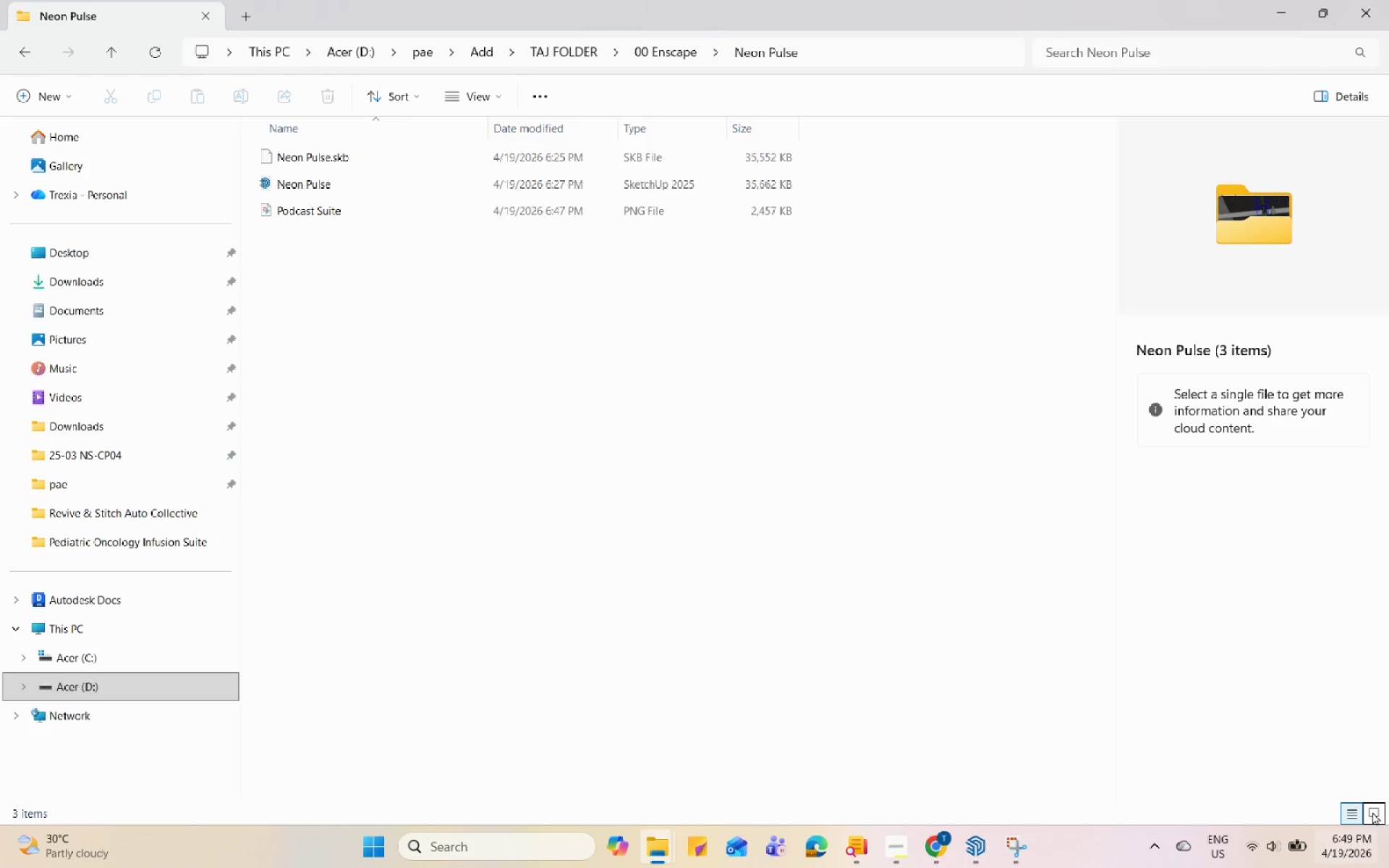 
double_click([603, 603])
 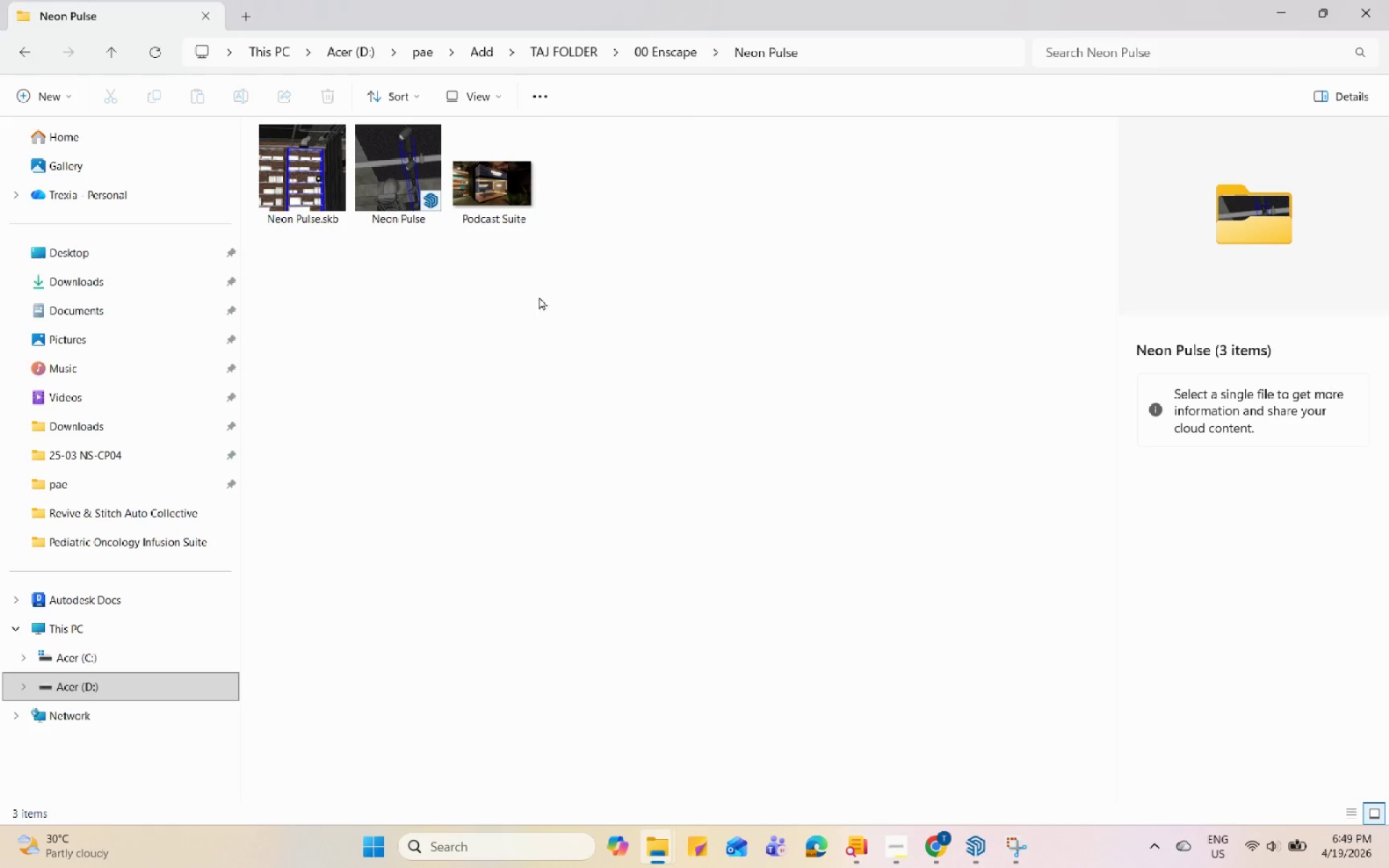 
triple_click([515, 208])
 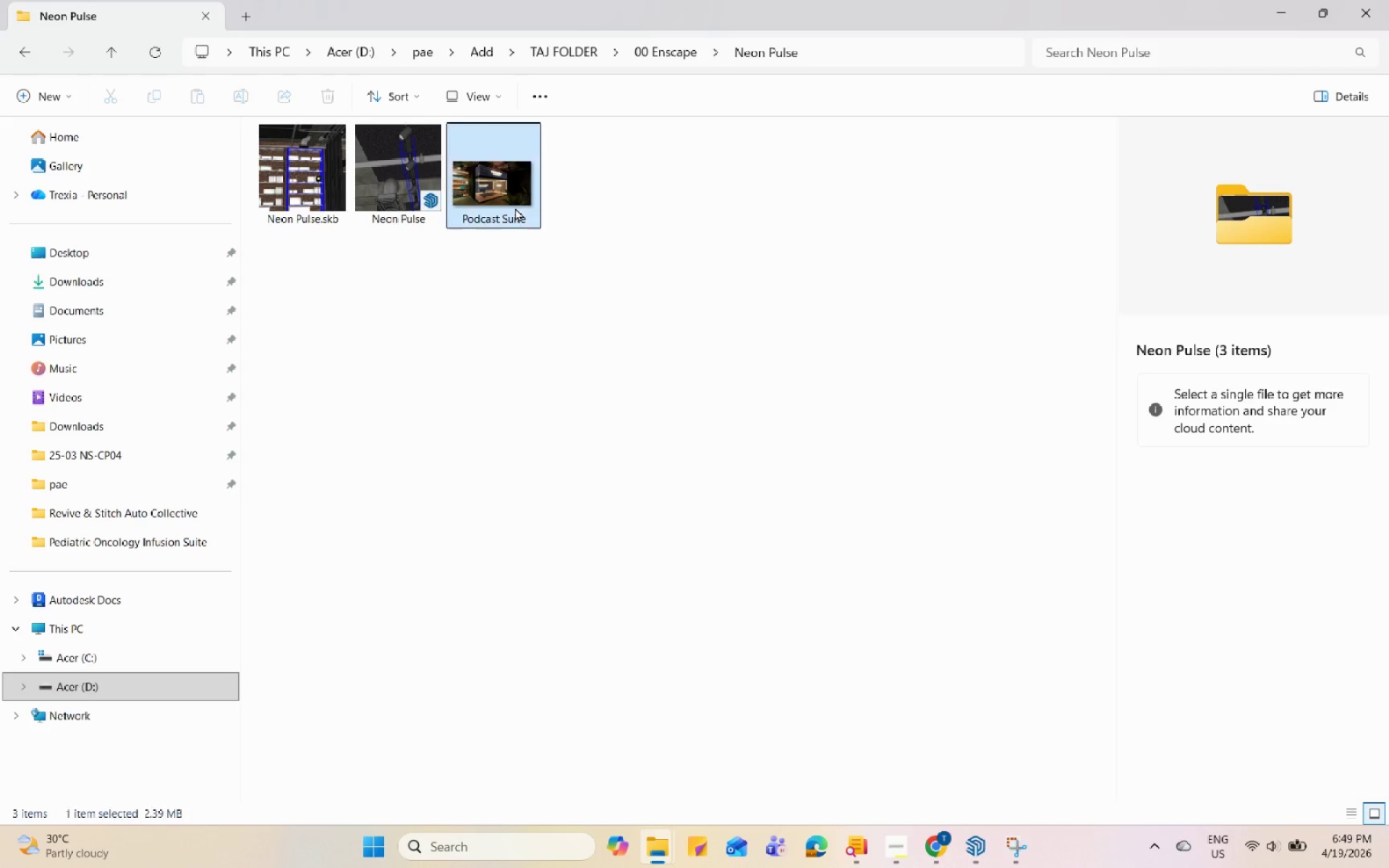 
triple_click([515, 208])
 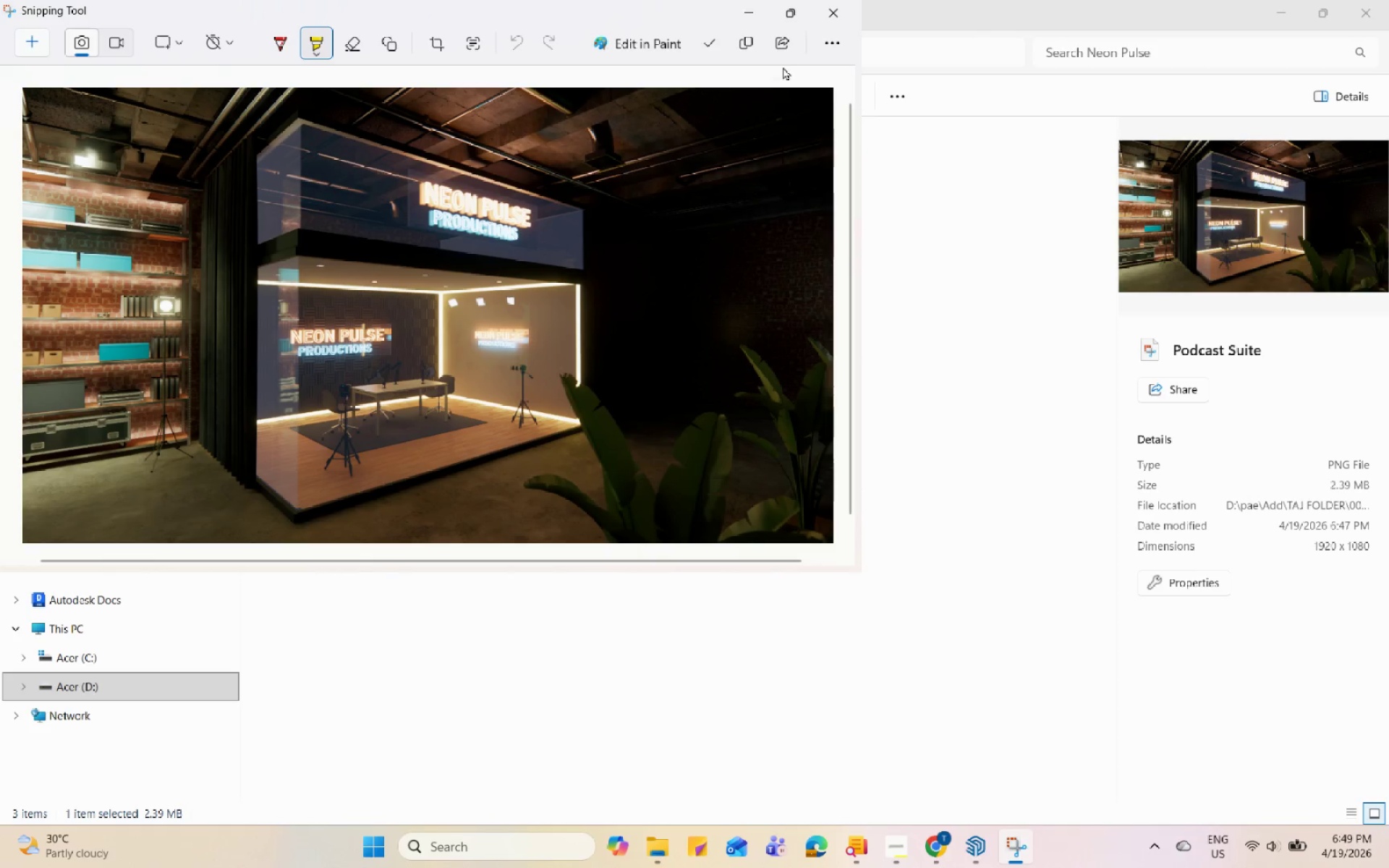 
left_click([786, 4])
 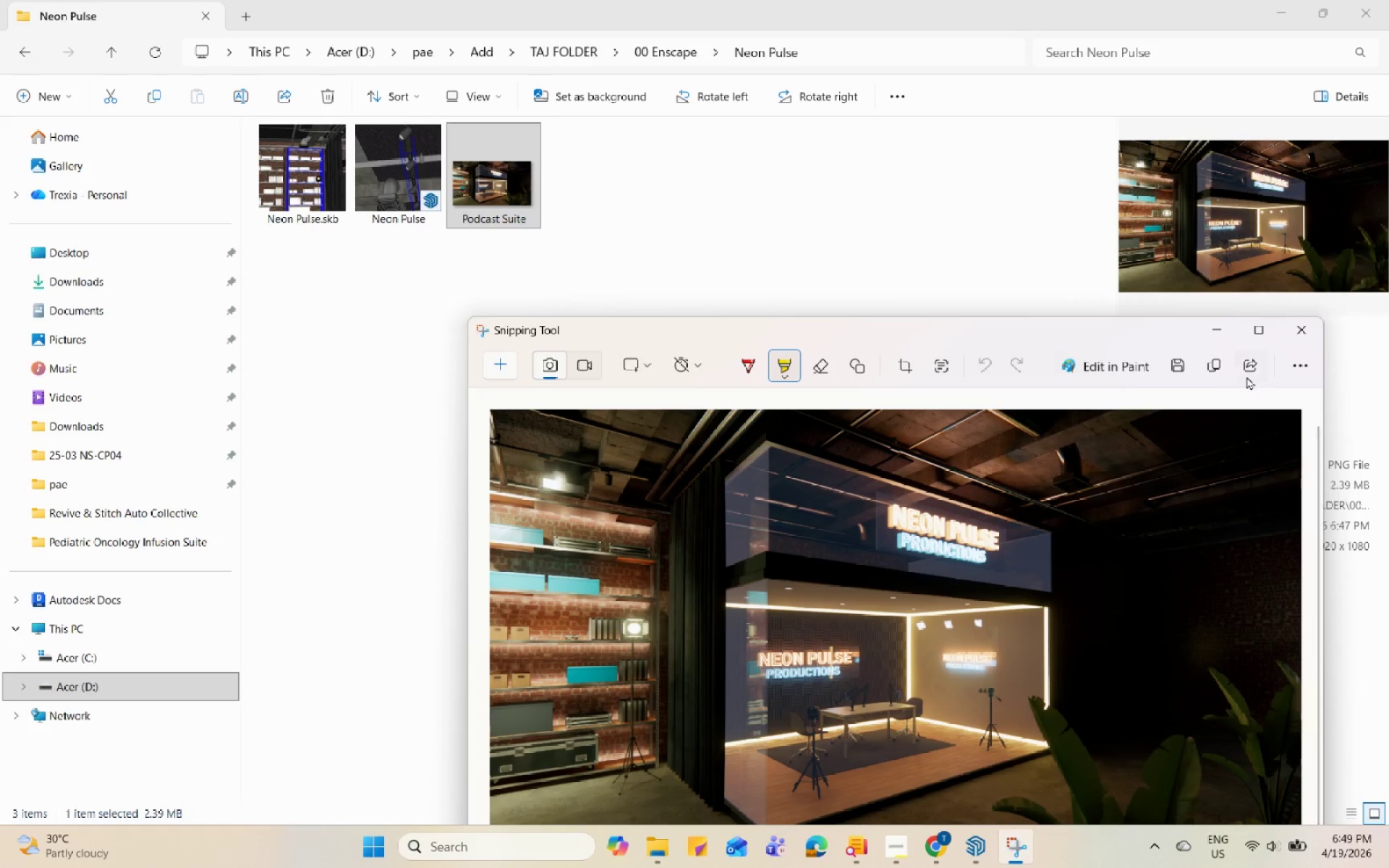 
left_click_drag(start_coordinate=[1126, 321], to_coordinate=[1092, 318])
 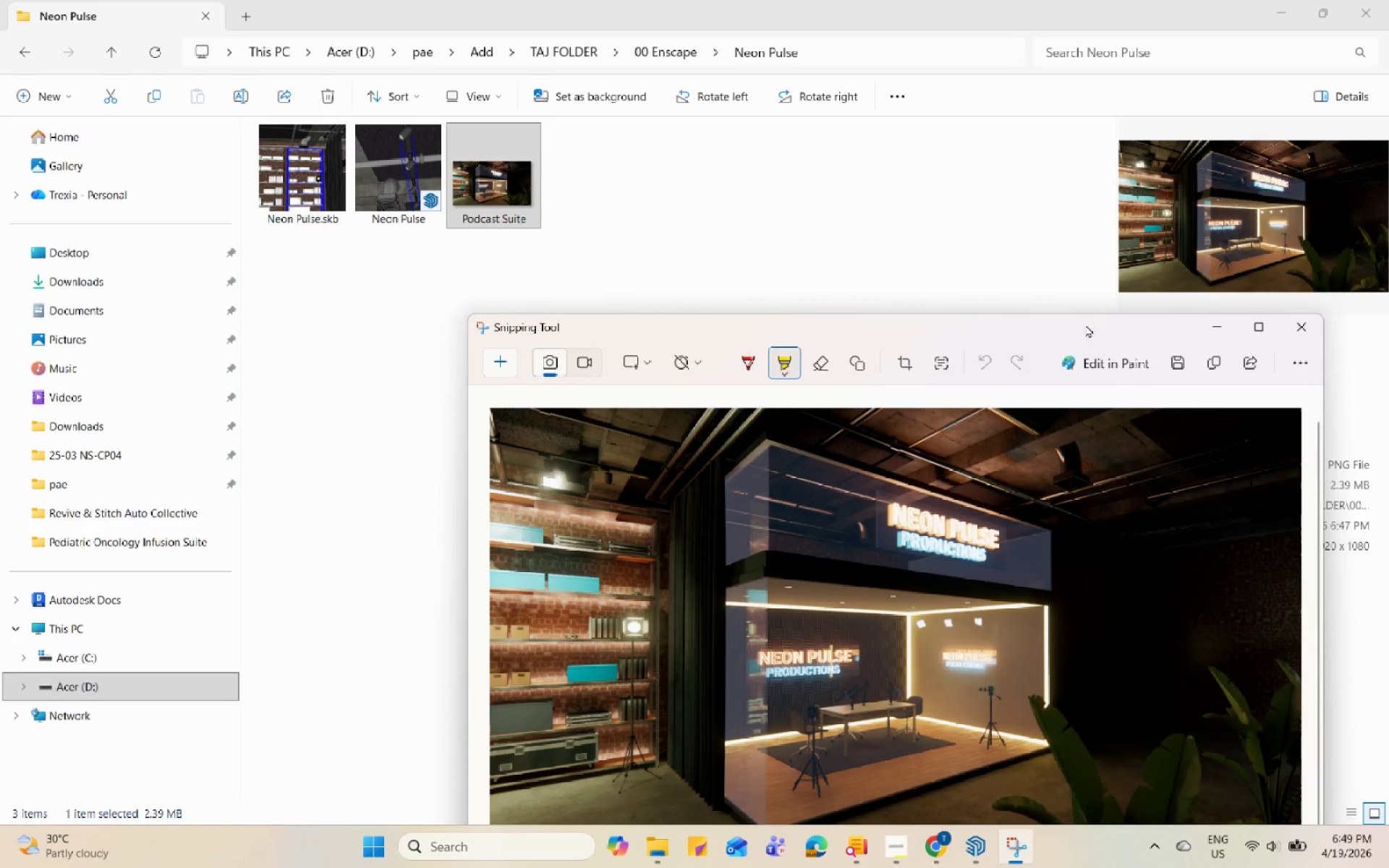 
left_click_drag(start_coordinate=[1081, 331], to_coordinate=[991, 275])
 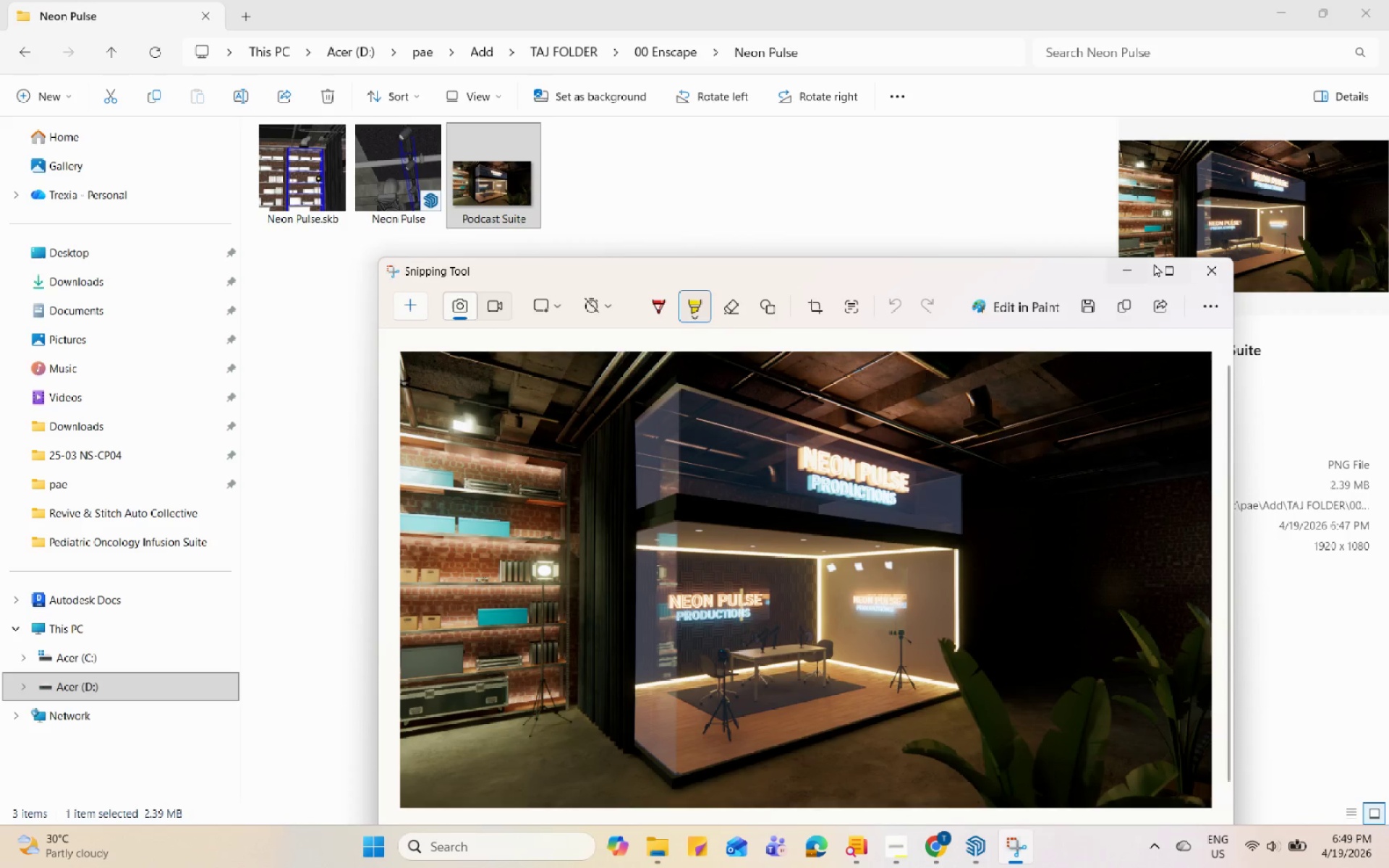 
left_click([1159, 263])
 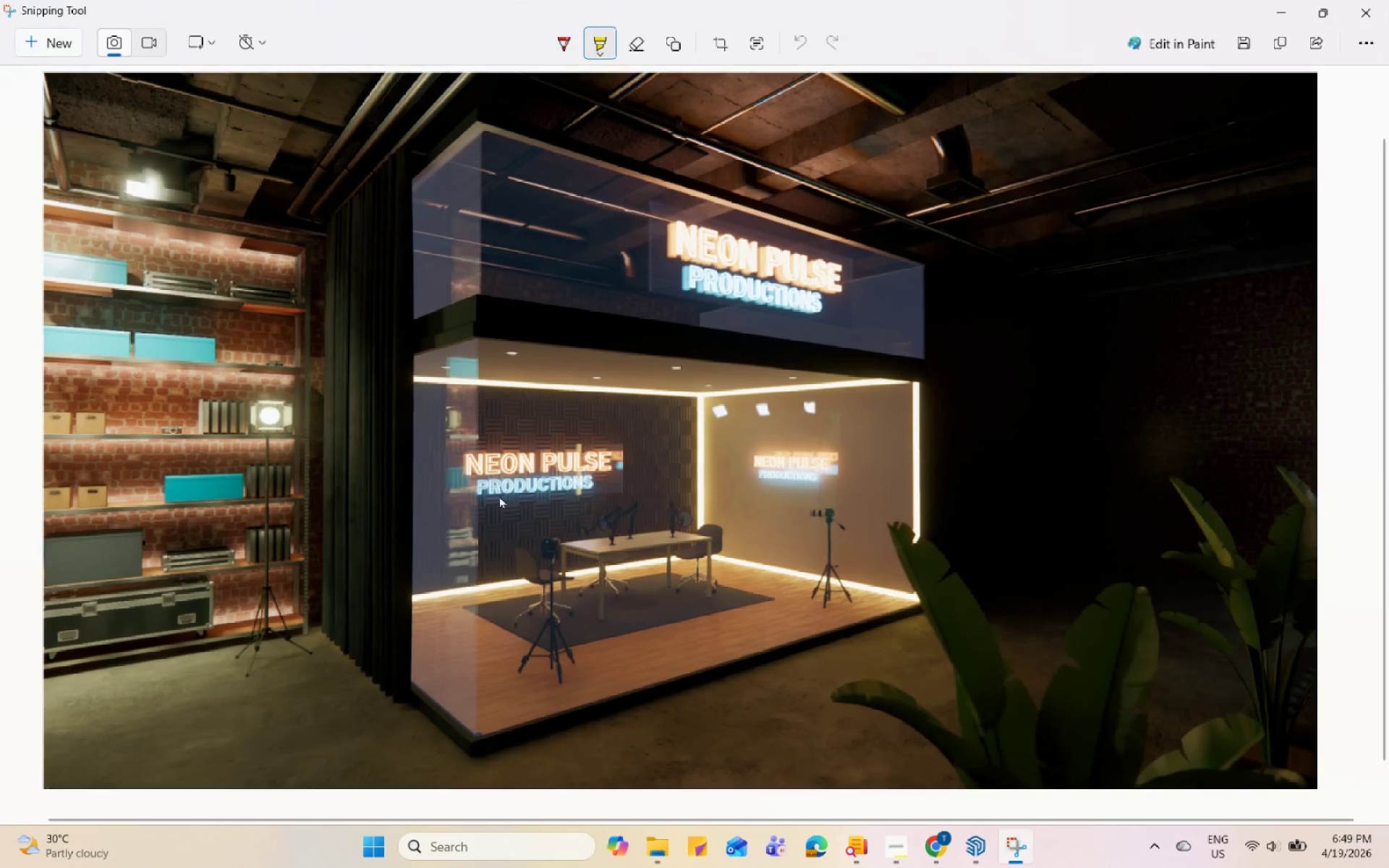 
scroll: coordinate [223, 480], scroll_direction: up, amount: 2.0
 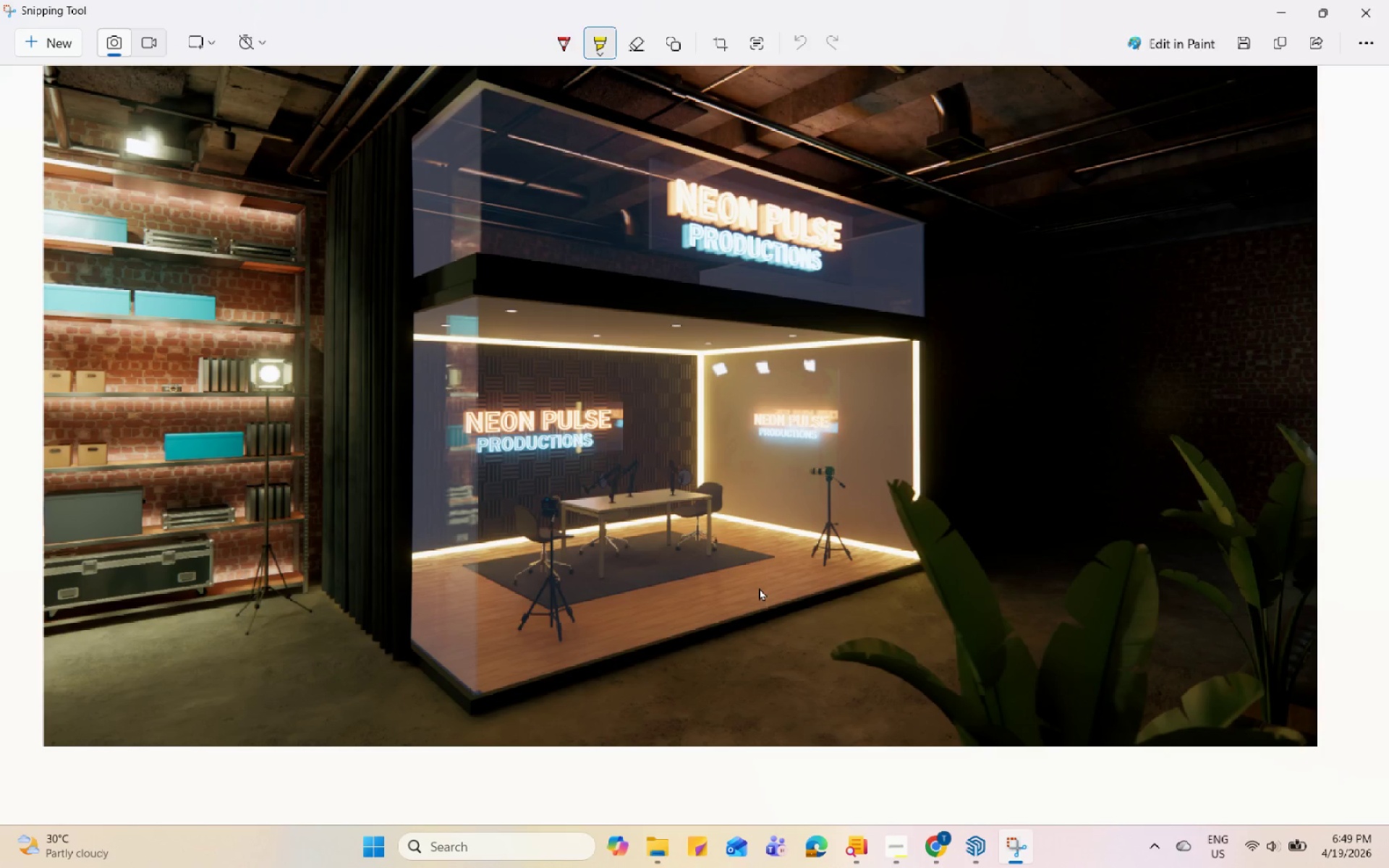 
wait(10.97)
 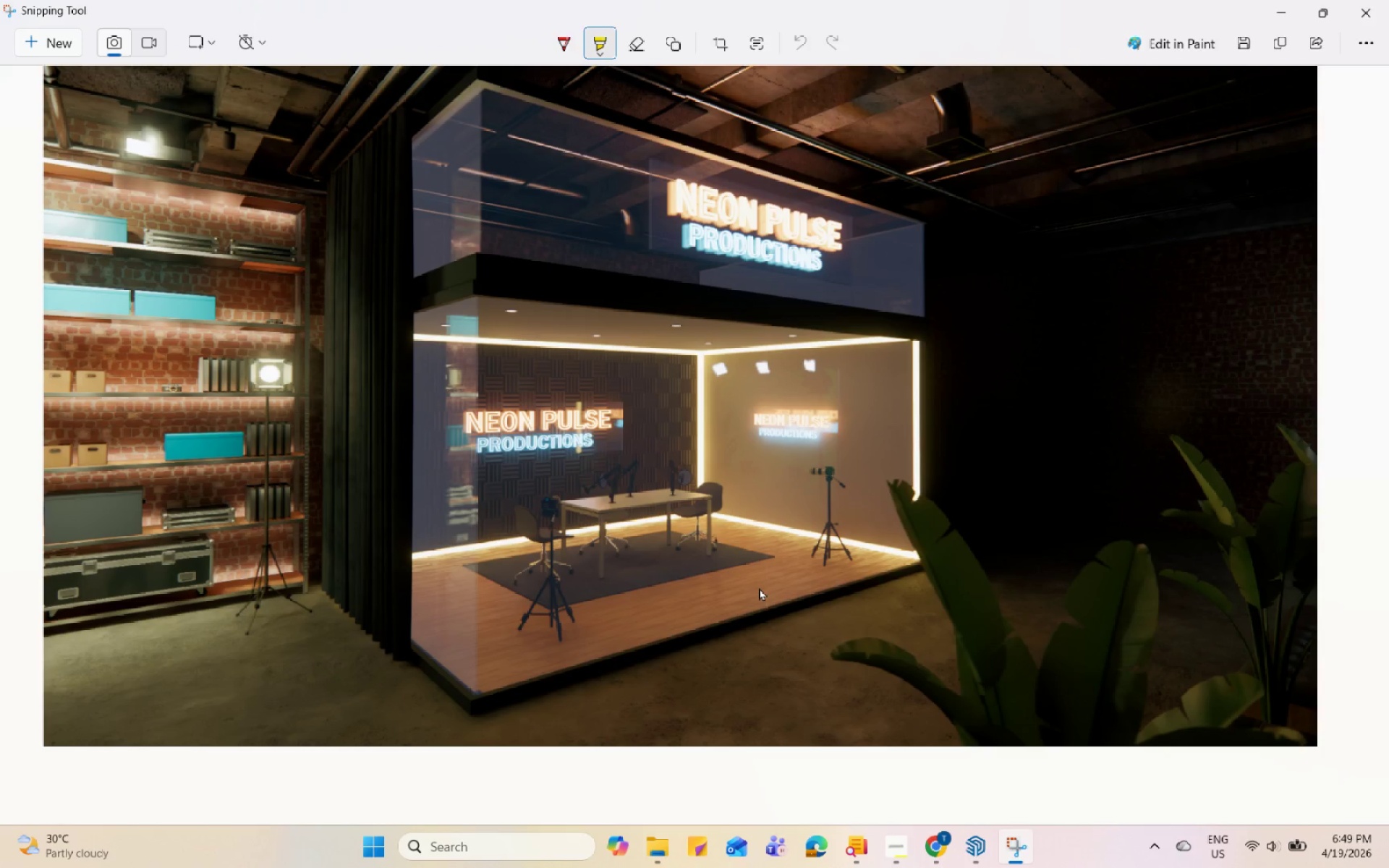 
scroll: coordinate [759, 587], scroll_direction: down, amount: 2.0
 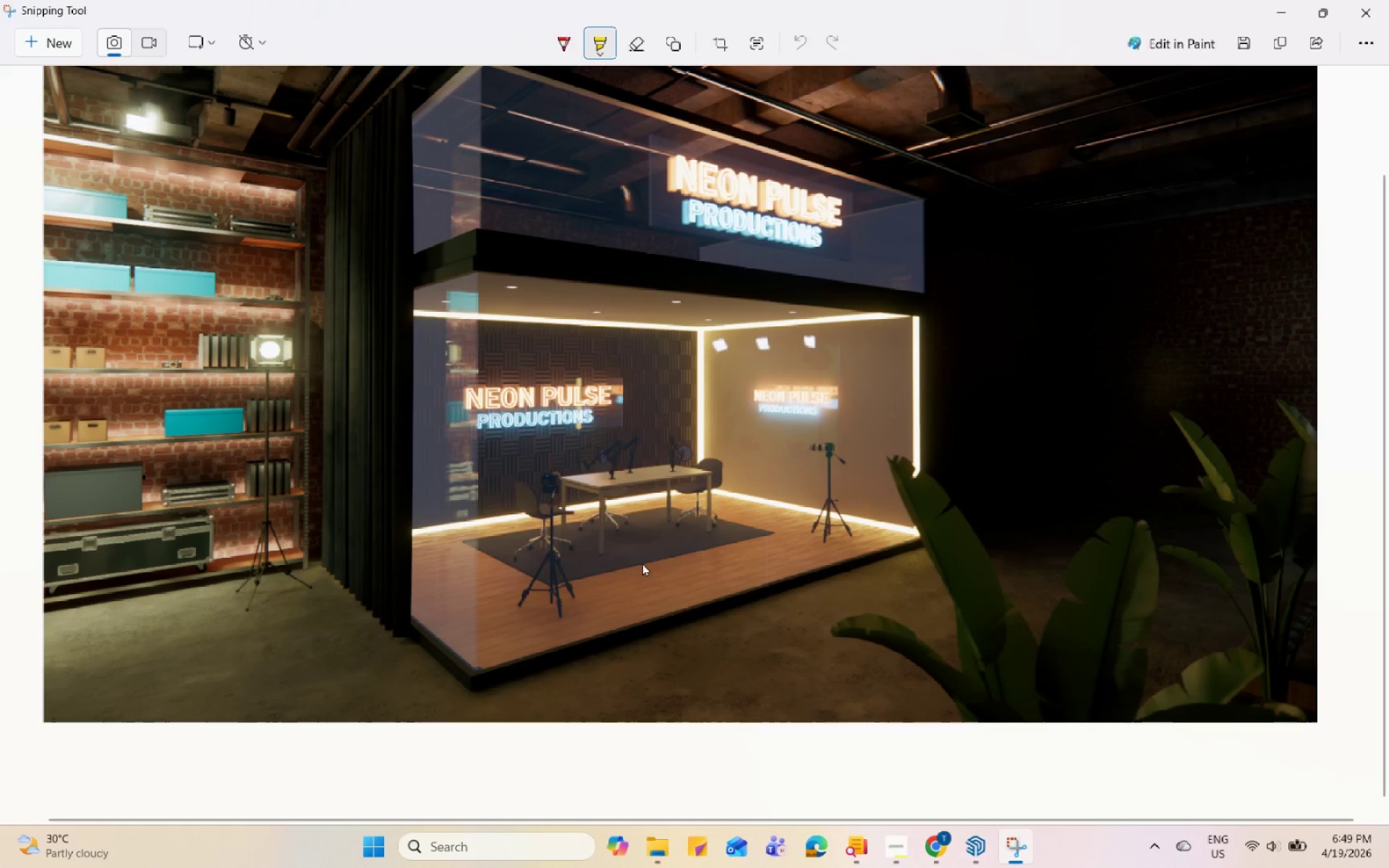 
left_click_drag(start_coordinate=[634, 548], to_coordinate=[701, 482])
 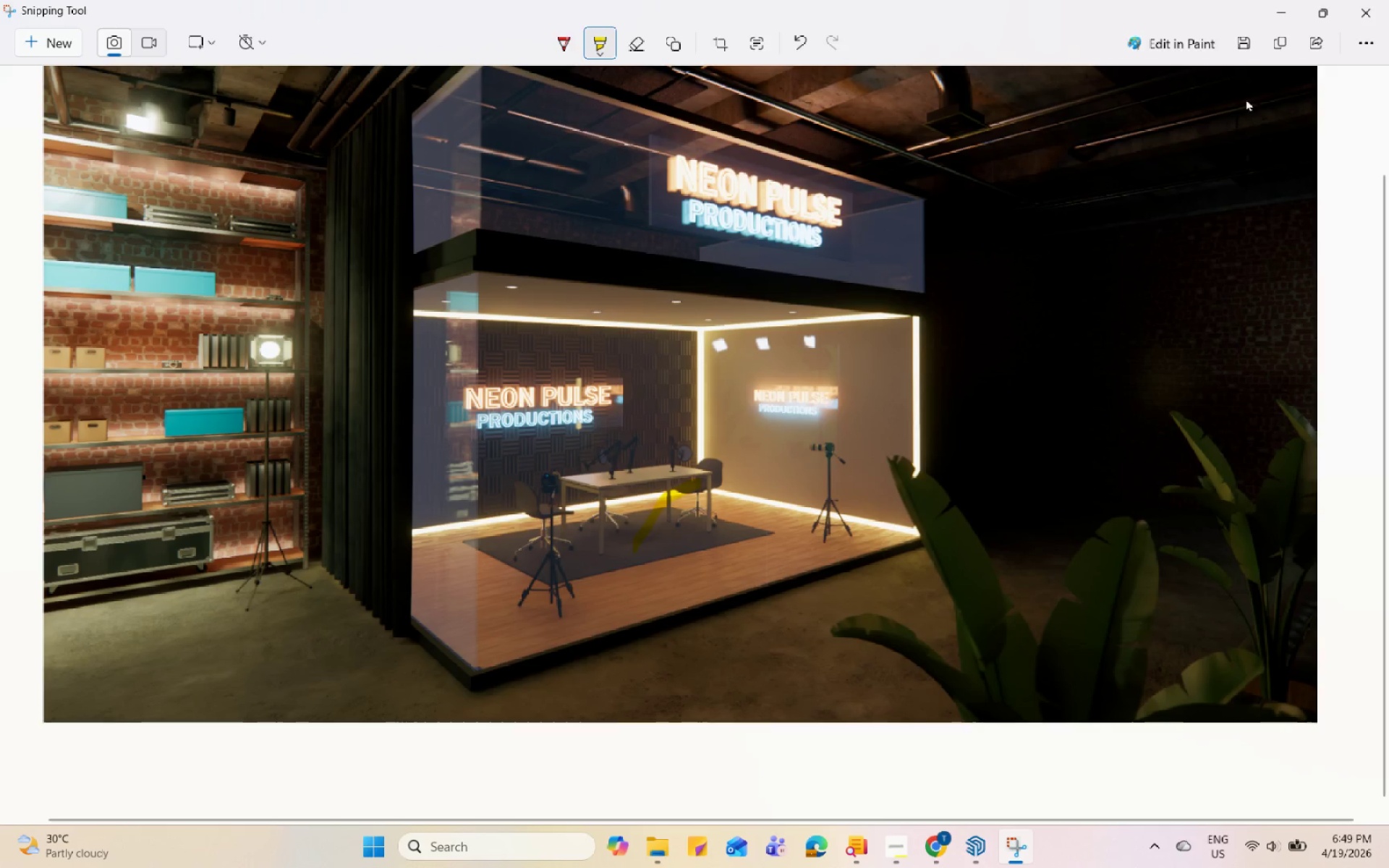 
left_click([1286, 1])
 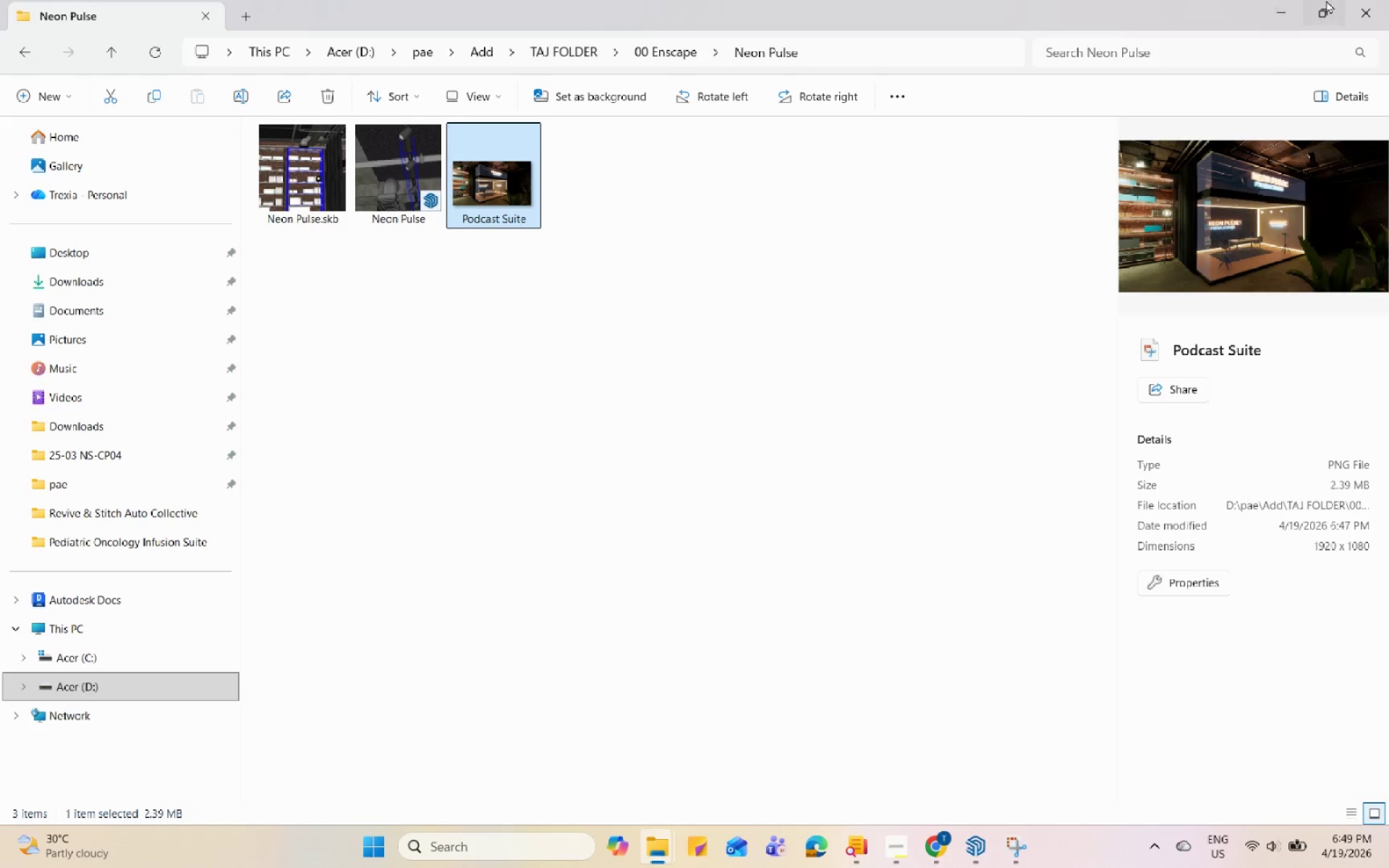 
left_click([1271, 2])
 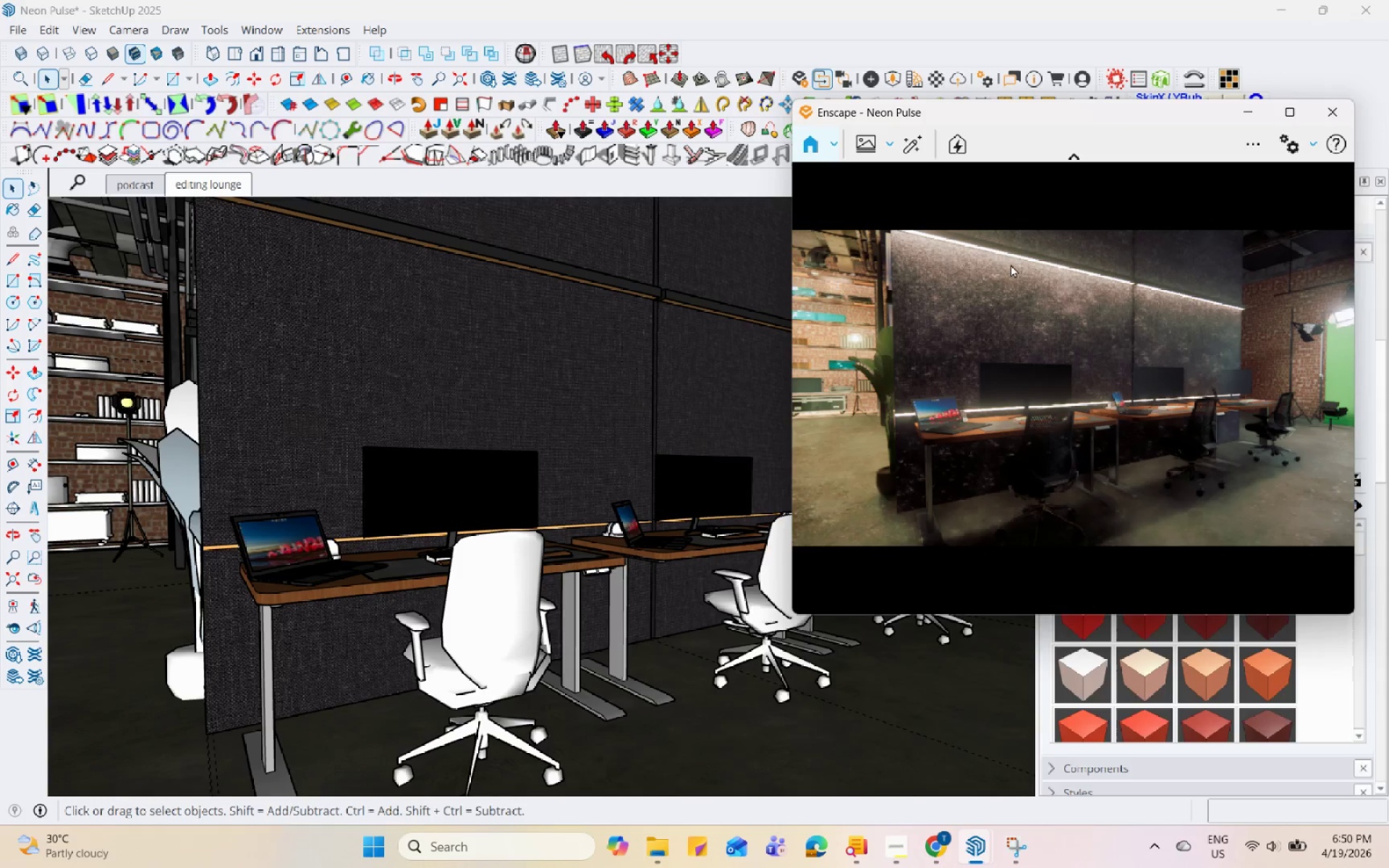 
left_click_drag(start_coordinate=[1029, 300], to_coordinate=[1136, 396])
 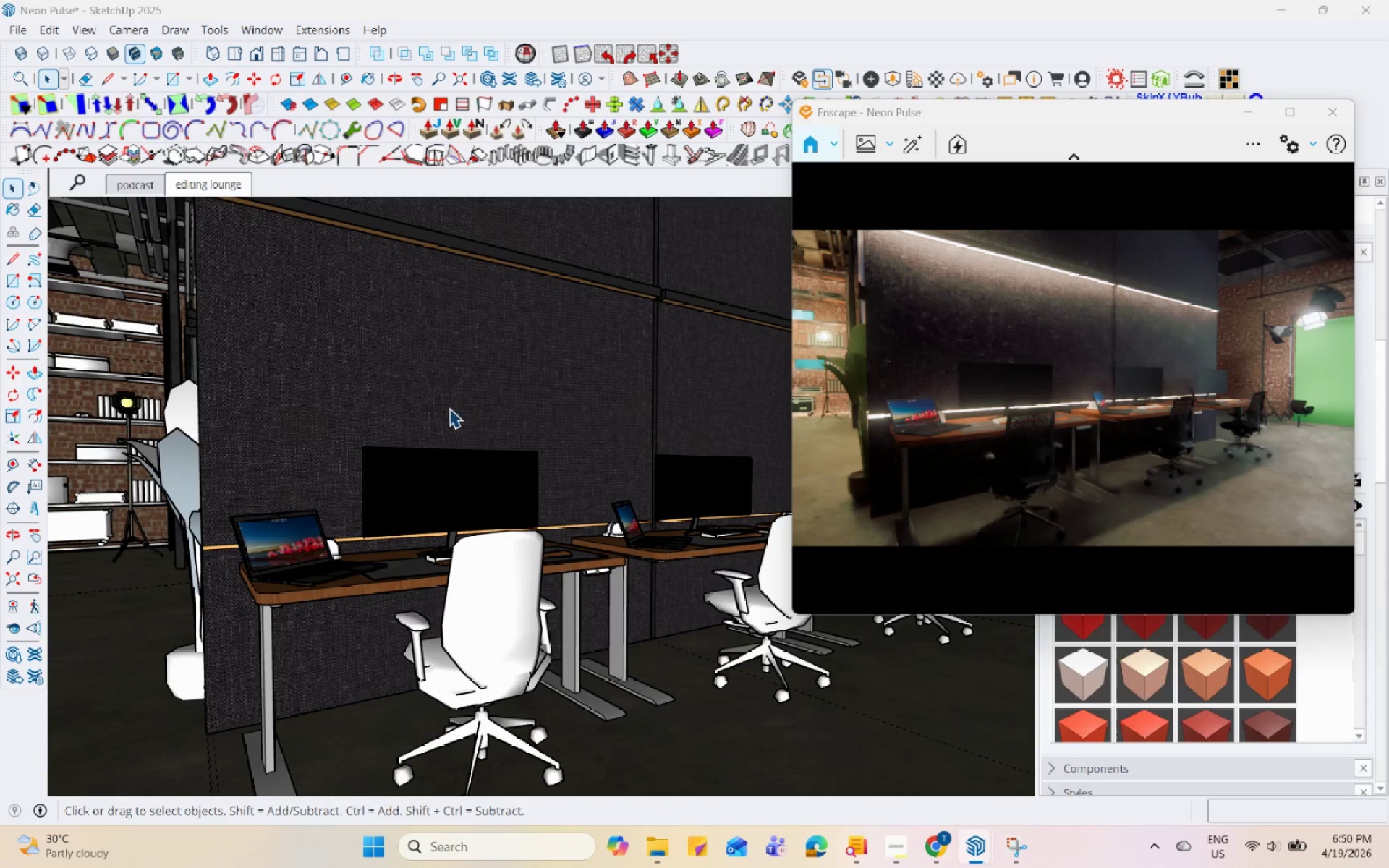 
scroll: coordinate [378, 463], scroll_direction: up, amount: 12.0
 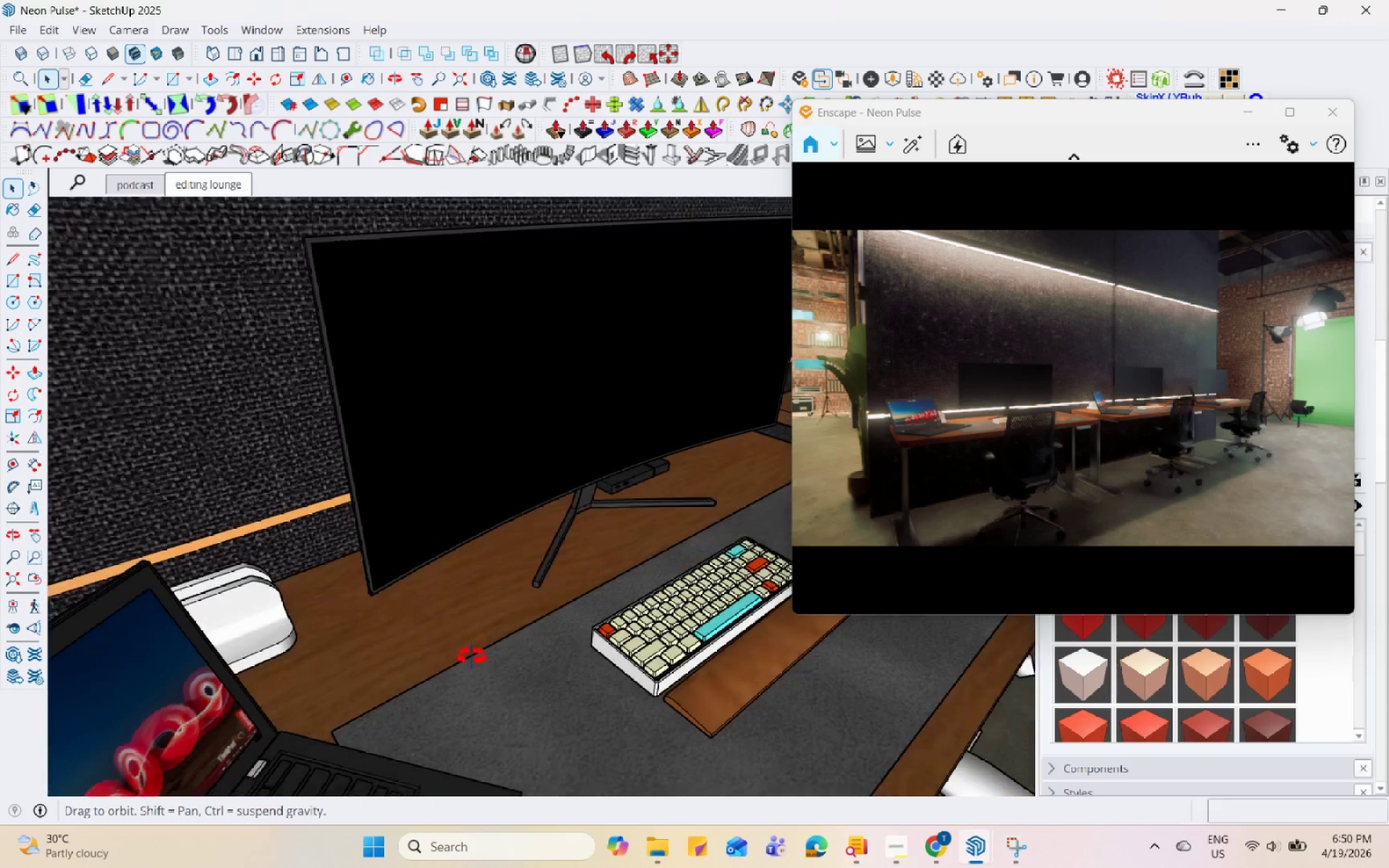 
double_click([458, 389])
 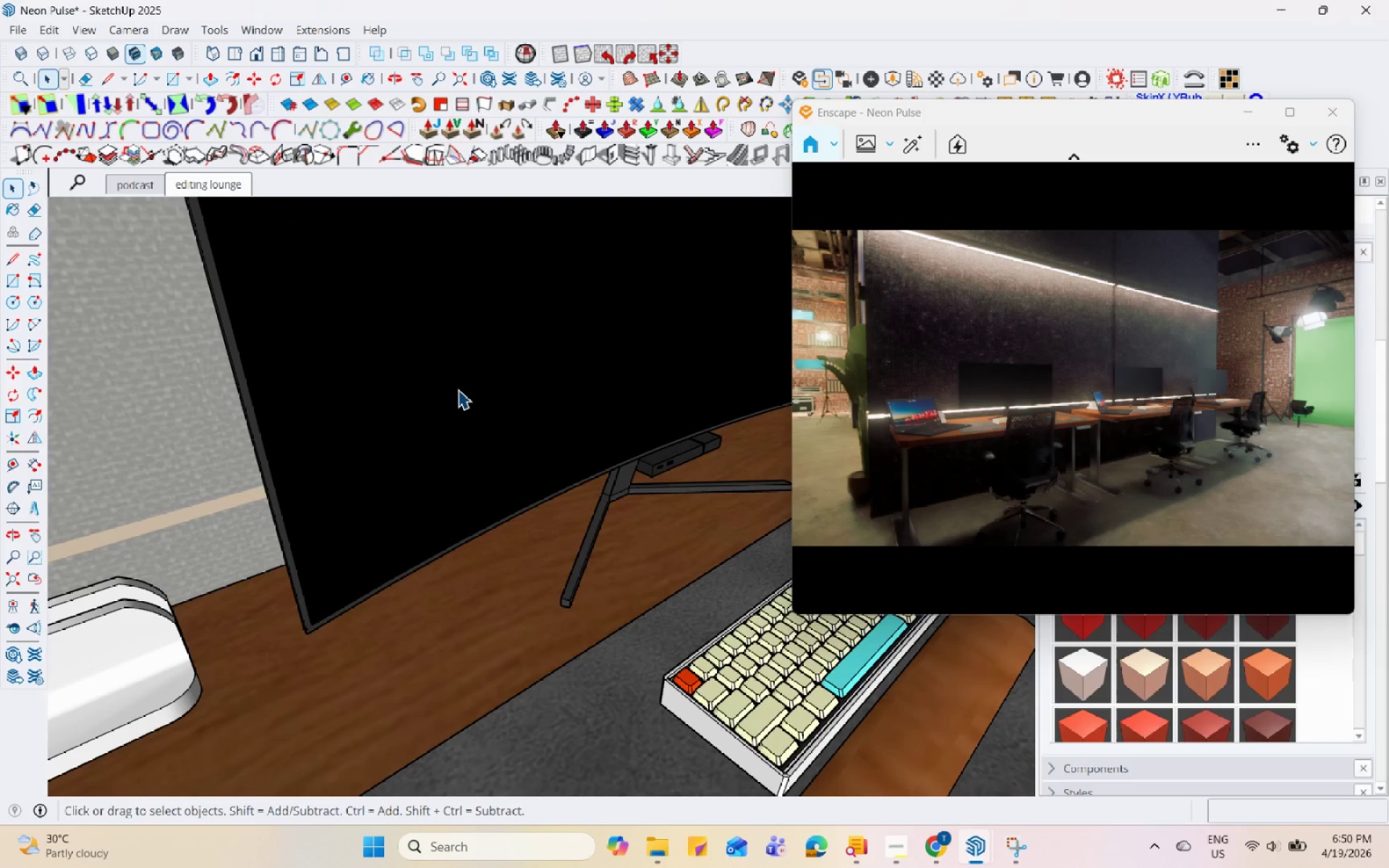 
triple_click([458, 389])
 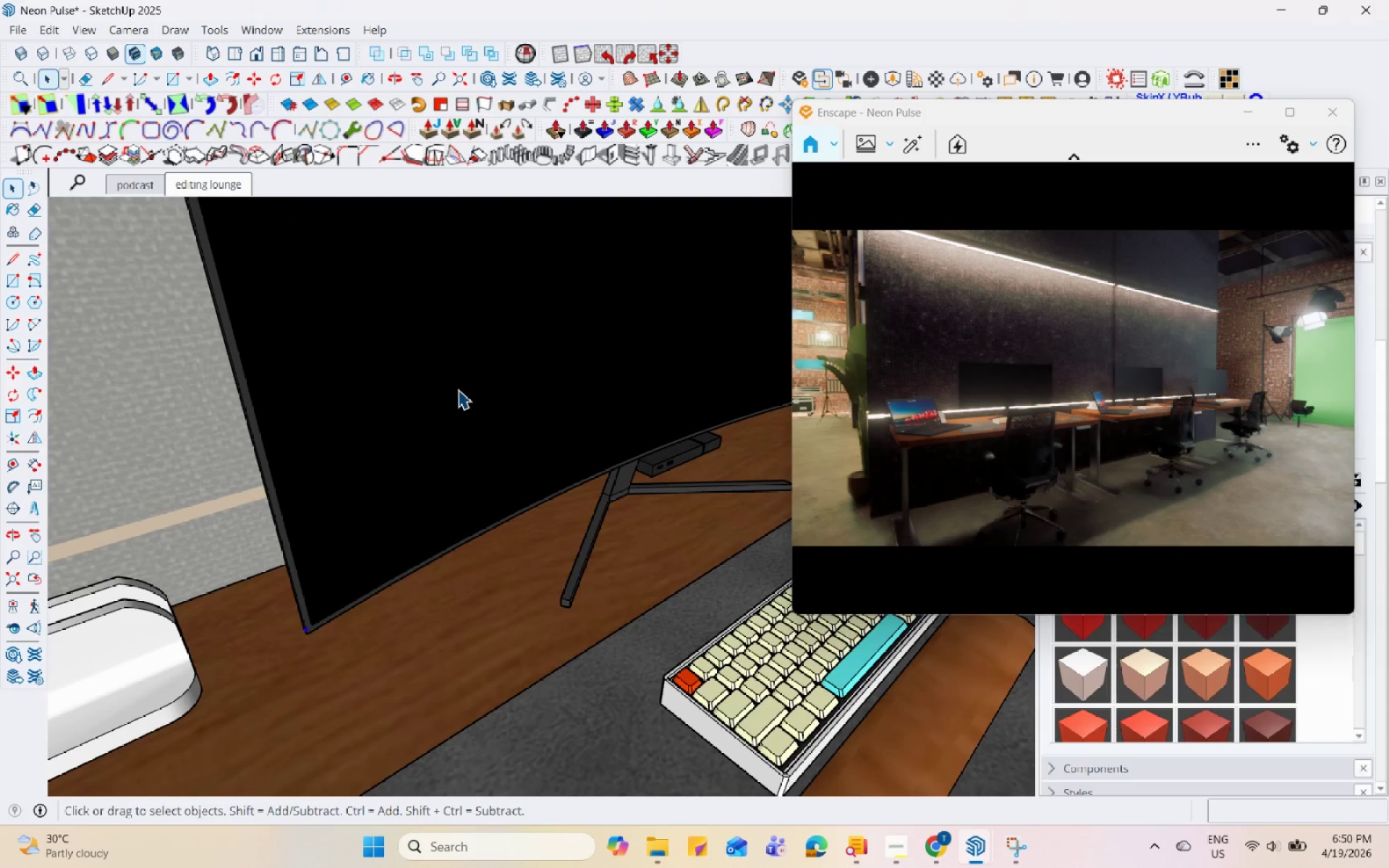 
scroll: coordinate [452, 429], scroll_direction: up, amount: 4.0
 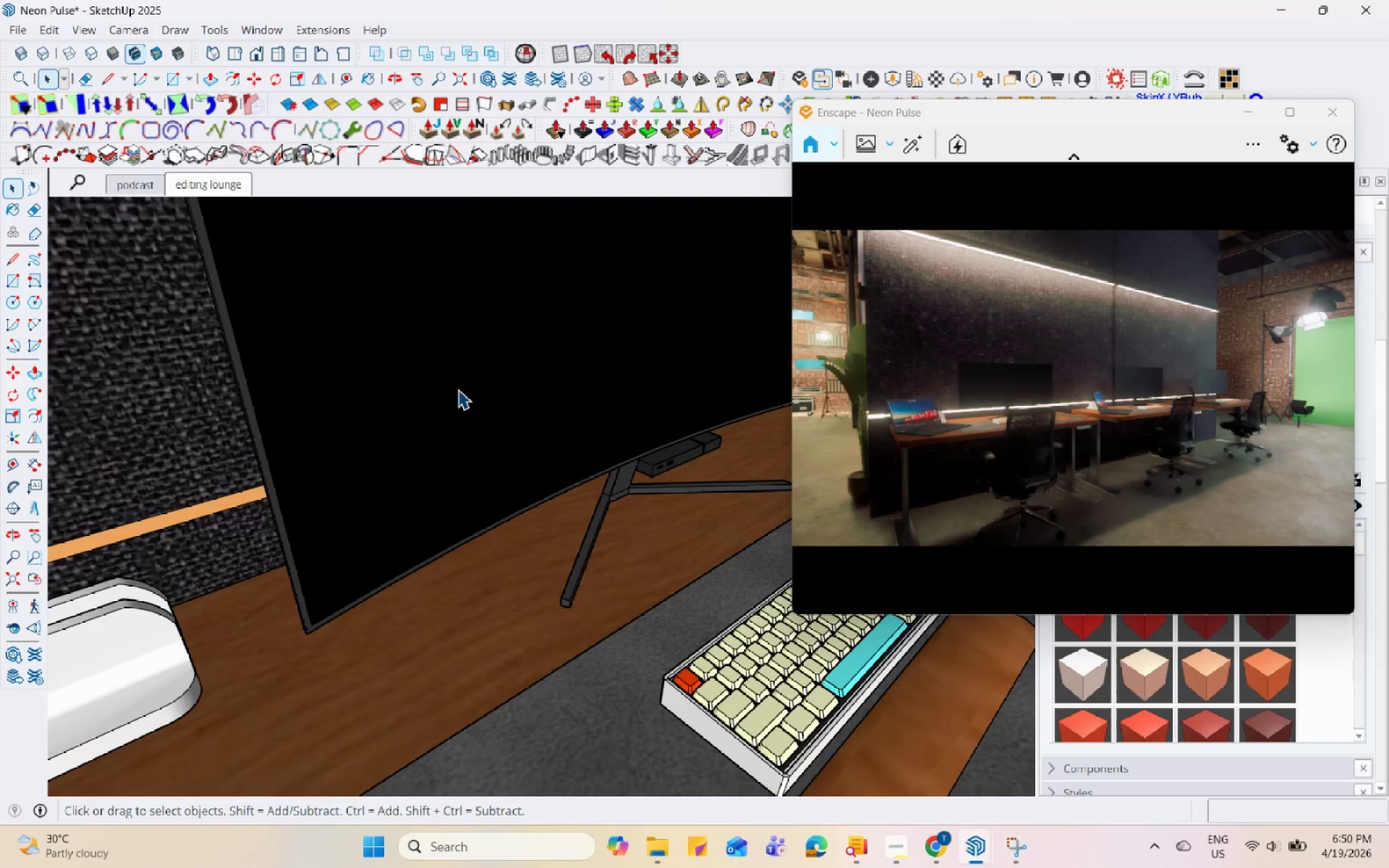 
triple_click([458, 389])
 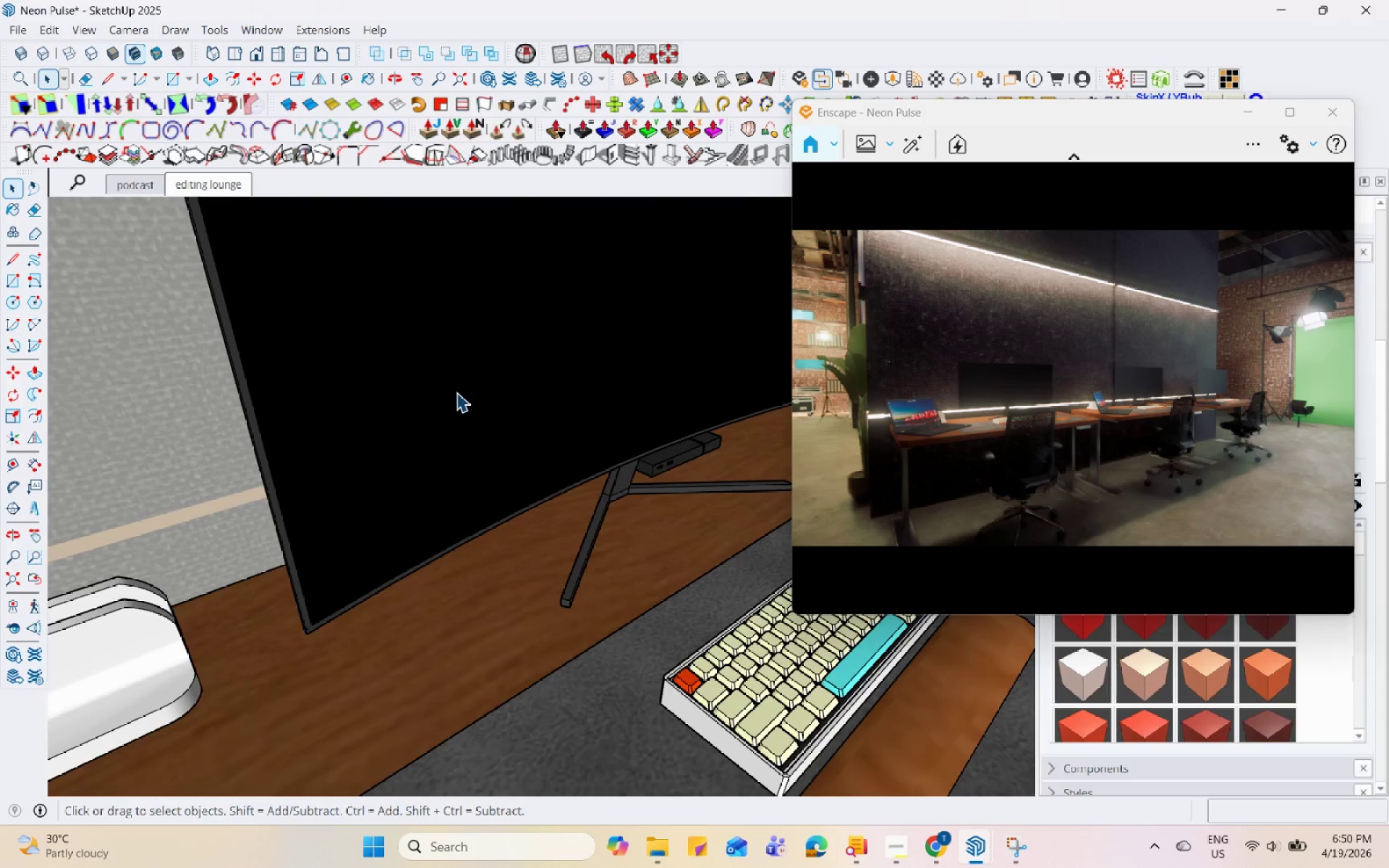 
triple_click([433, 414])
 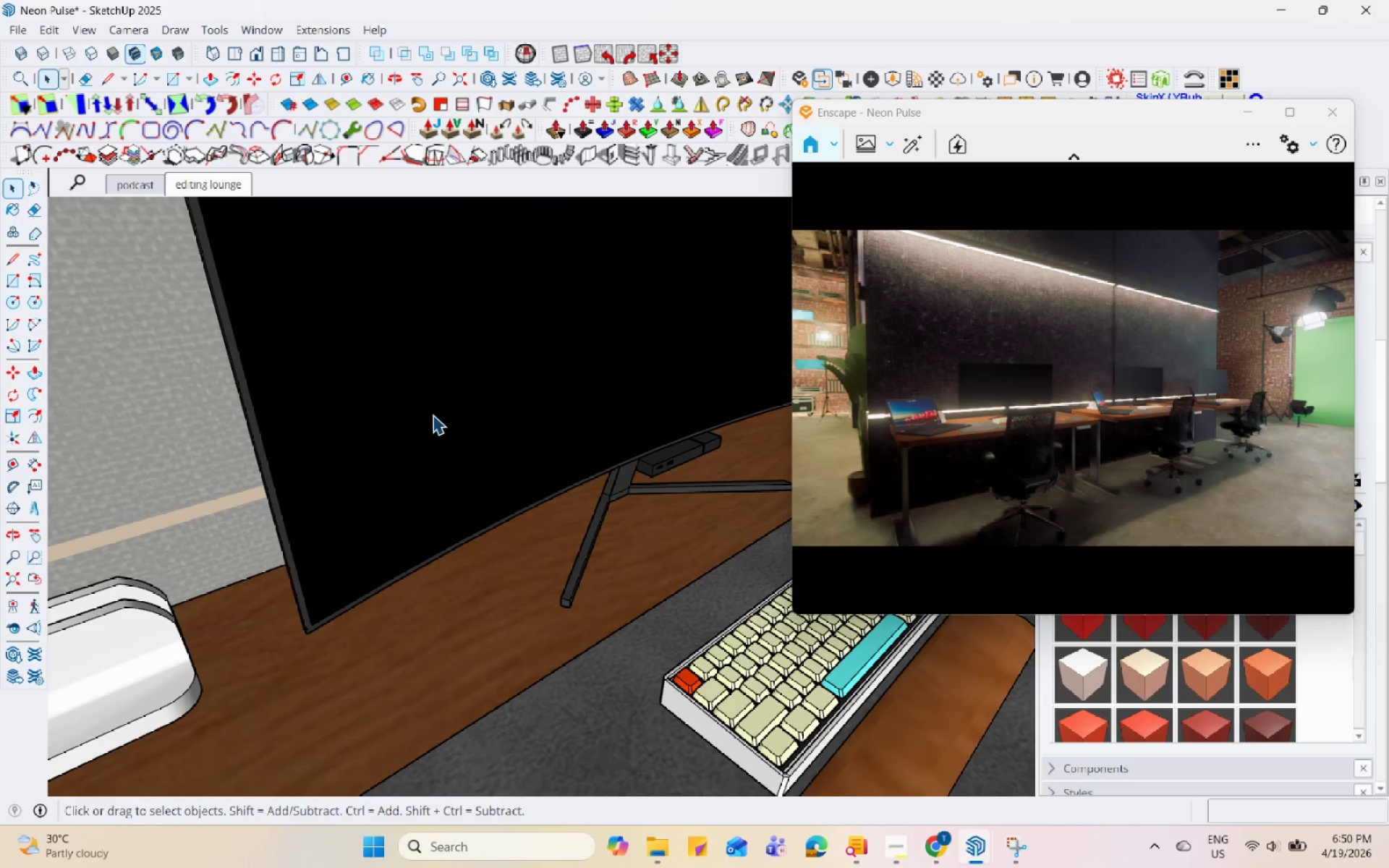 
triple_click([431, 414])
 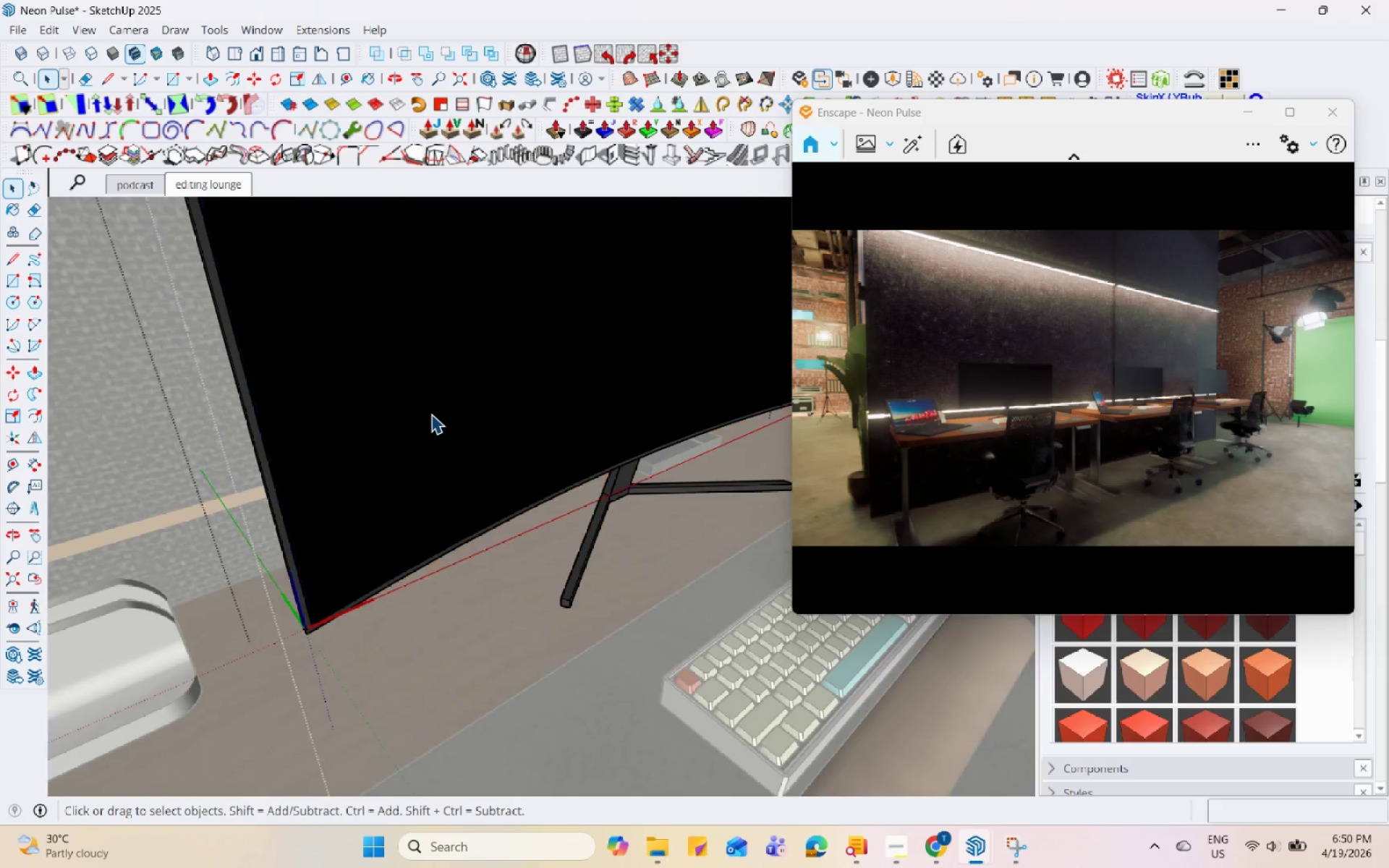 
triple_click([431, 414])
 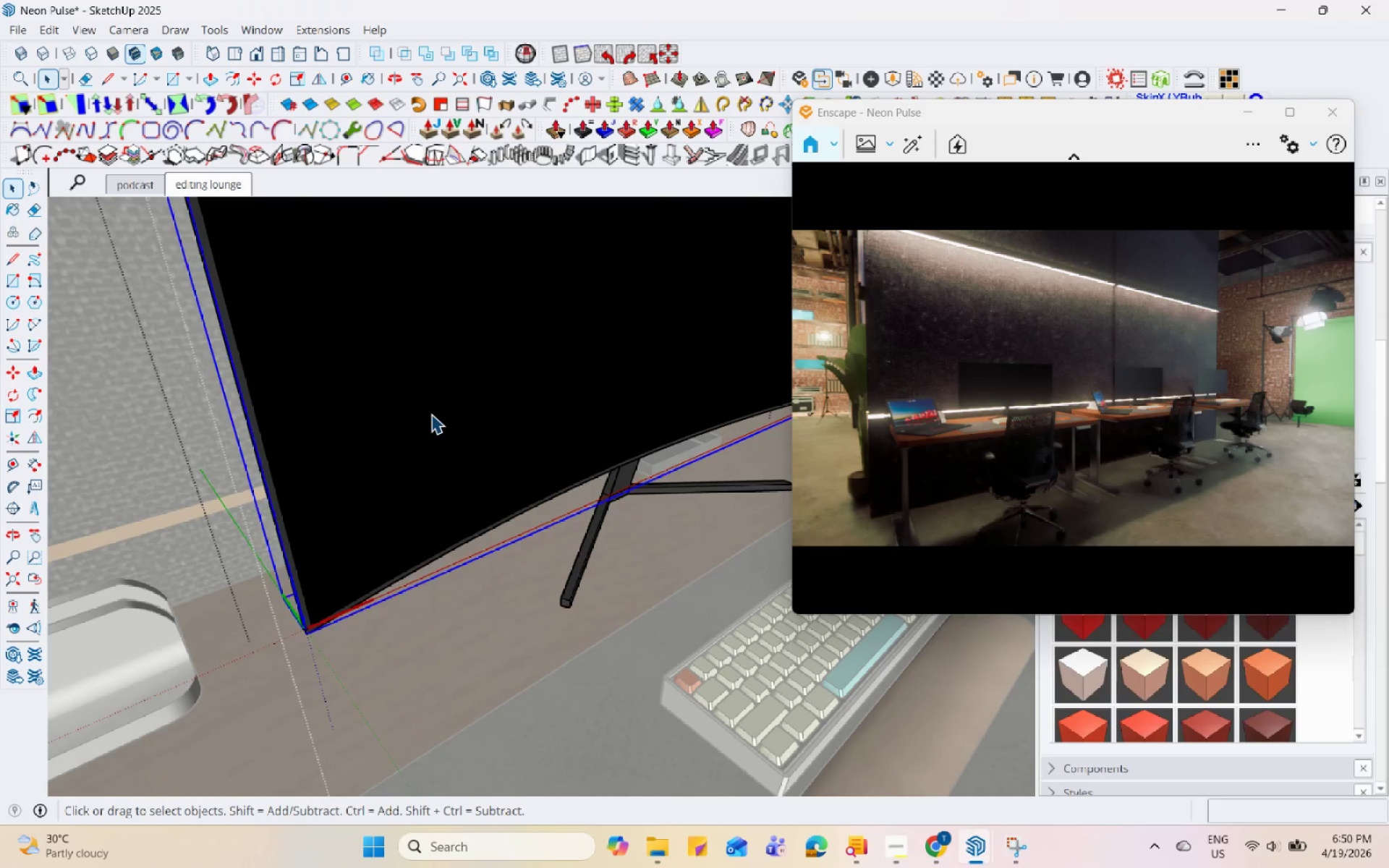 
triple_click([431, 414])
 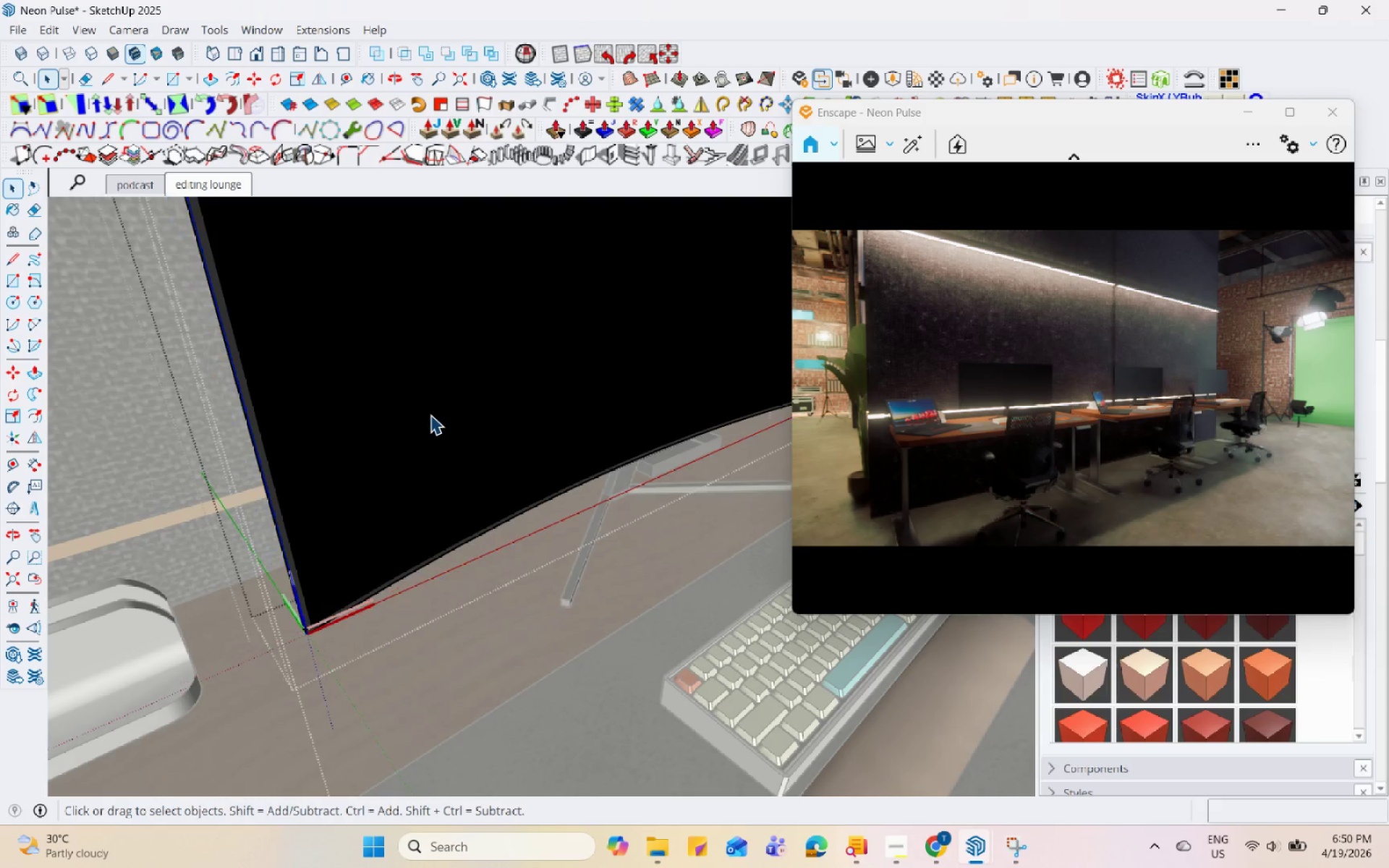 
triple_click([430, 414])
 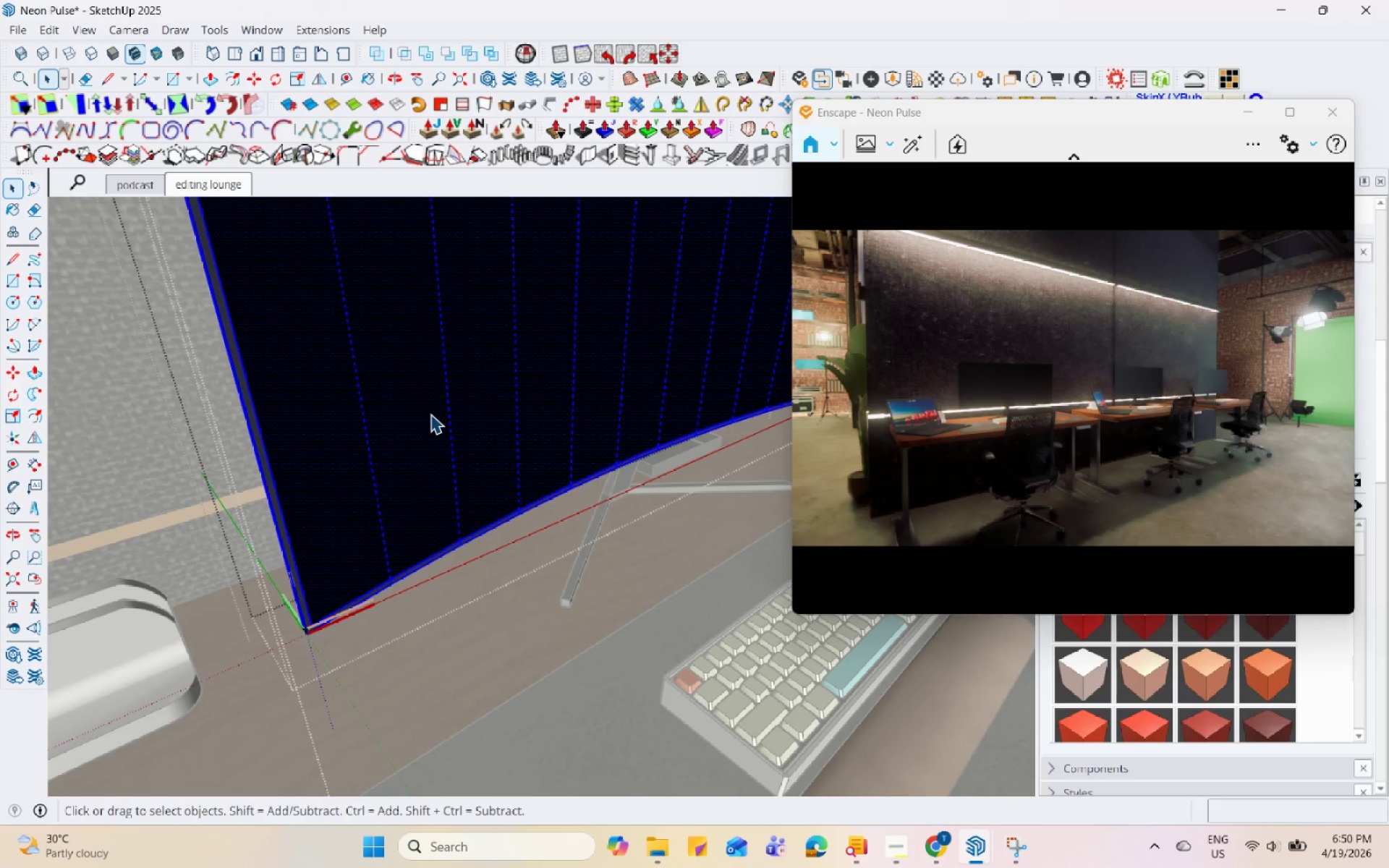 
triple_click([430, 414])
 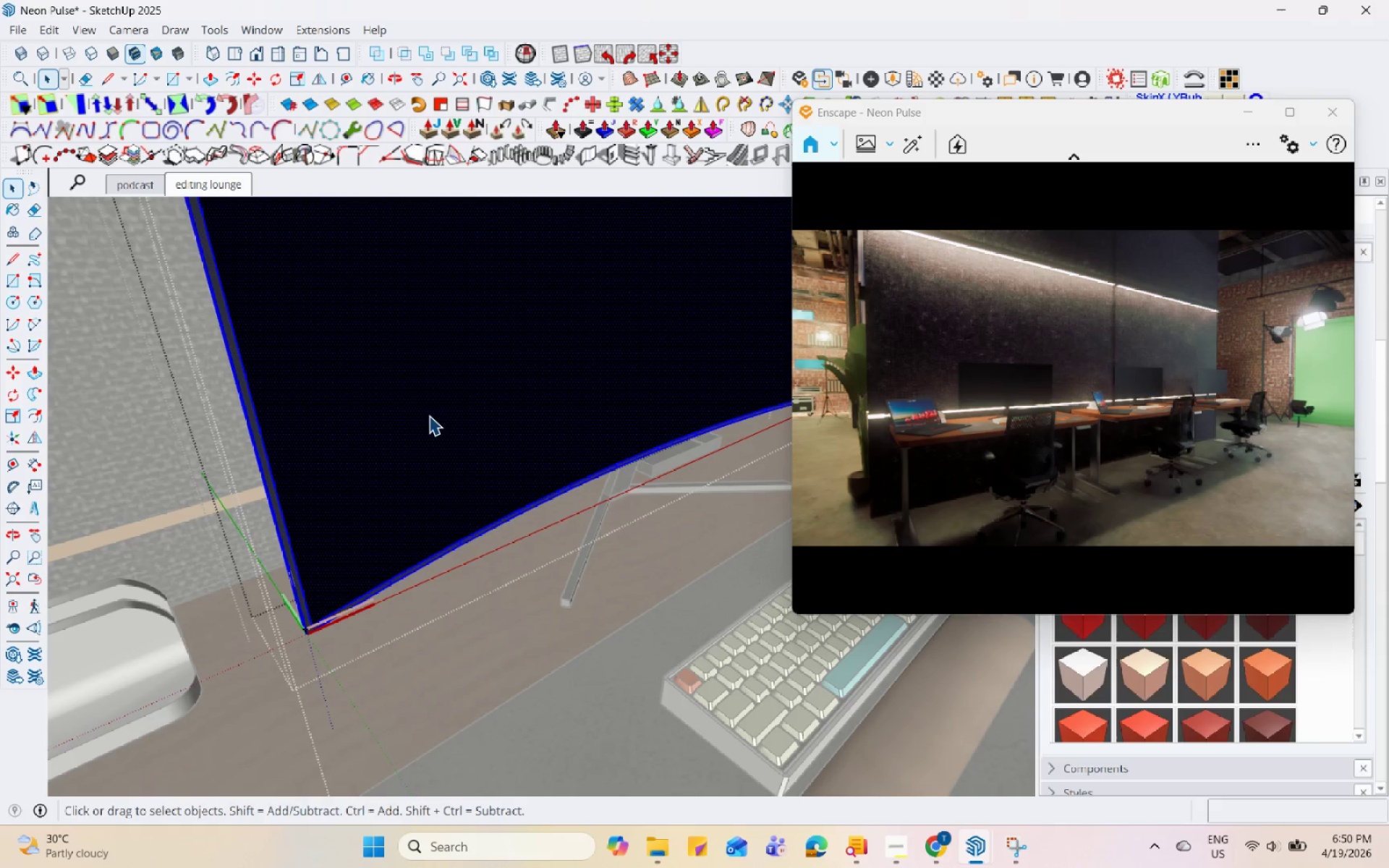 
triple_click([428, 417])
 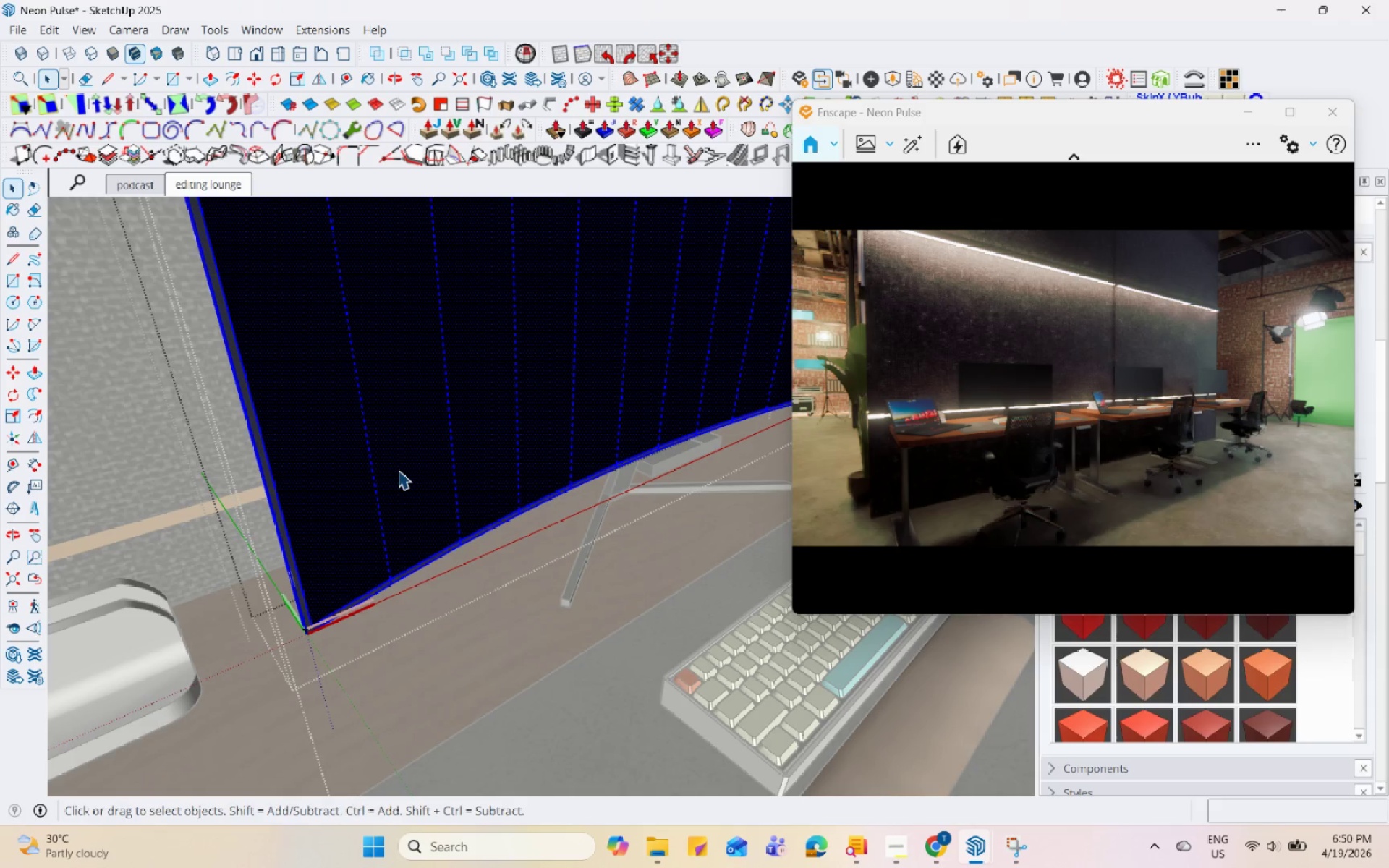 
triple_click([397, 463])
 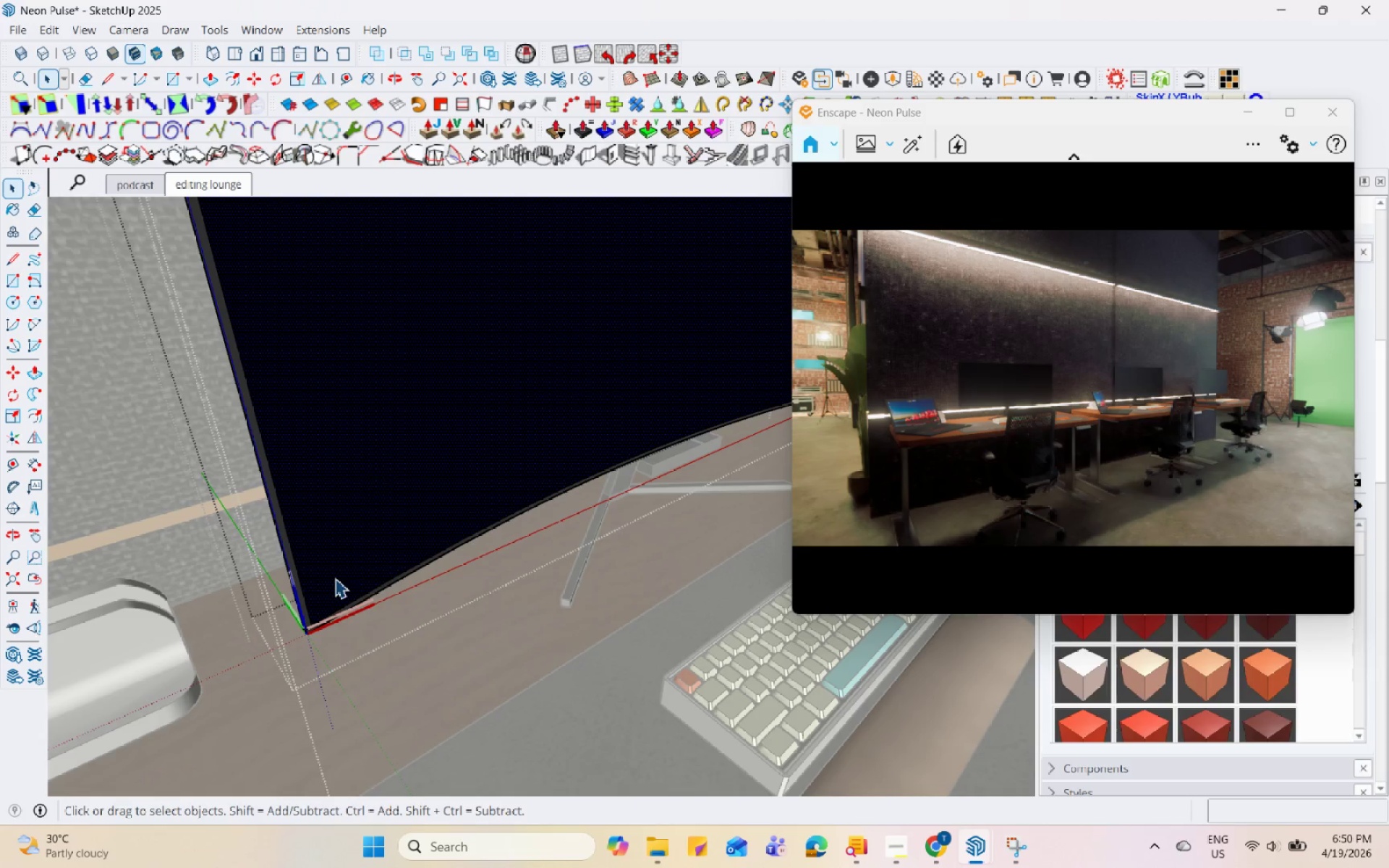 
scroll: coordinate [318, 583], scroll_direction: down, amount: 11.0
 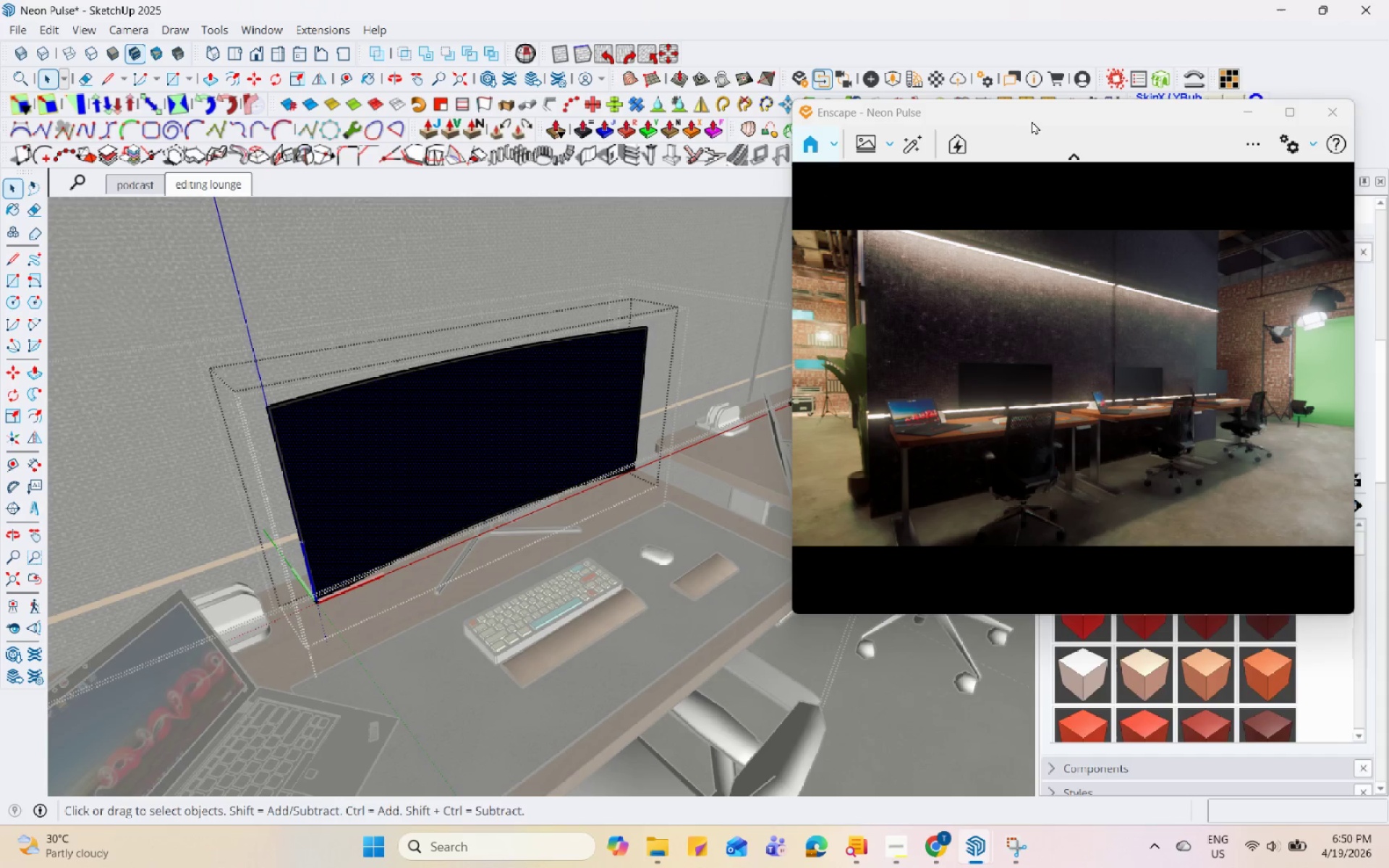 
left_click_drag(start_coordinate=[1038, 118], to_coordinate=[907, 61])
 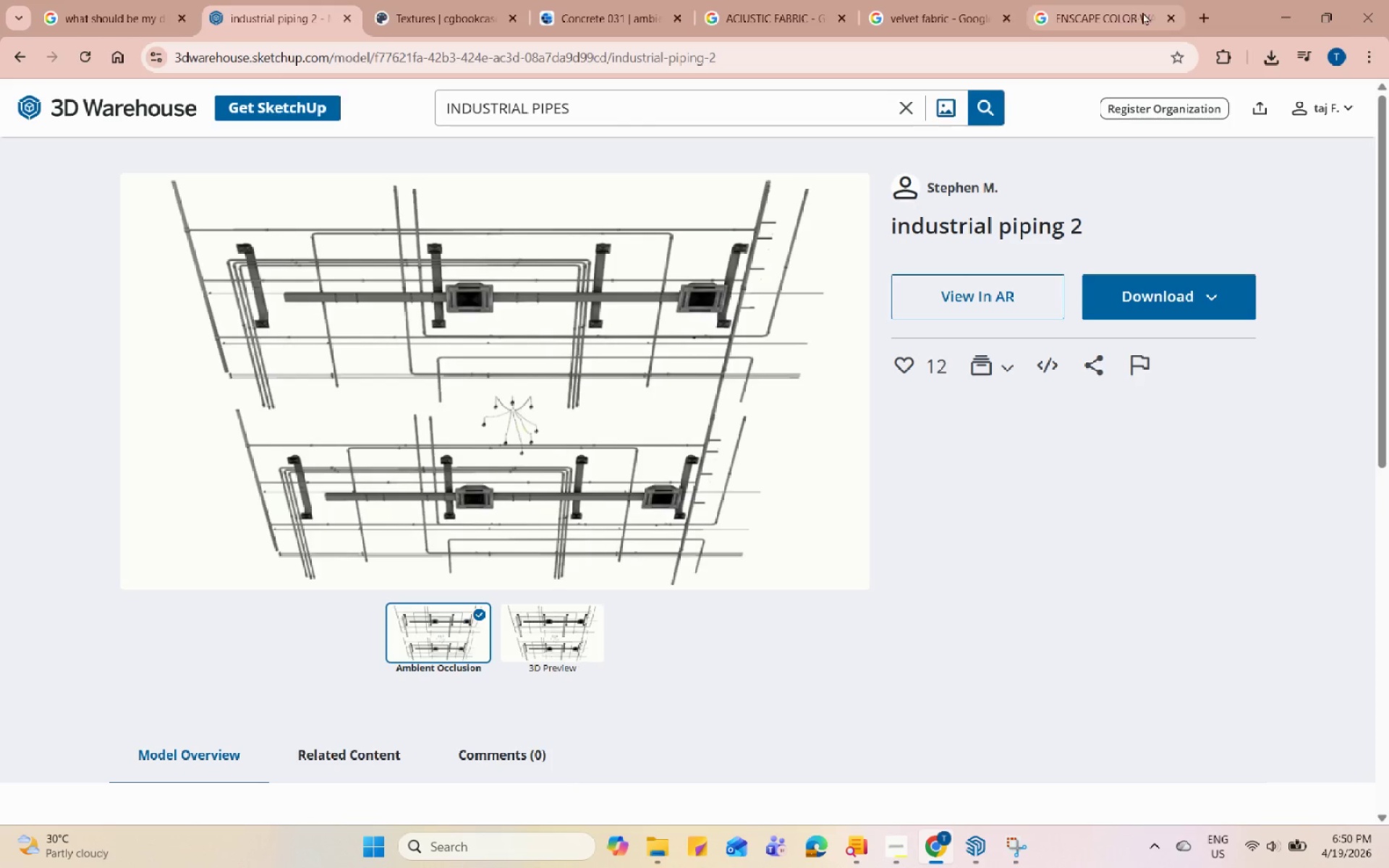 
left_click([1193, 16])
 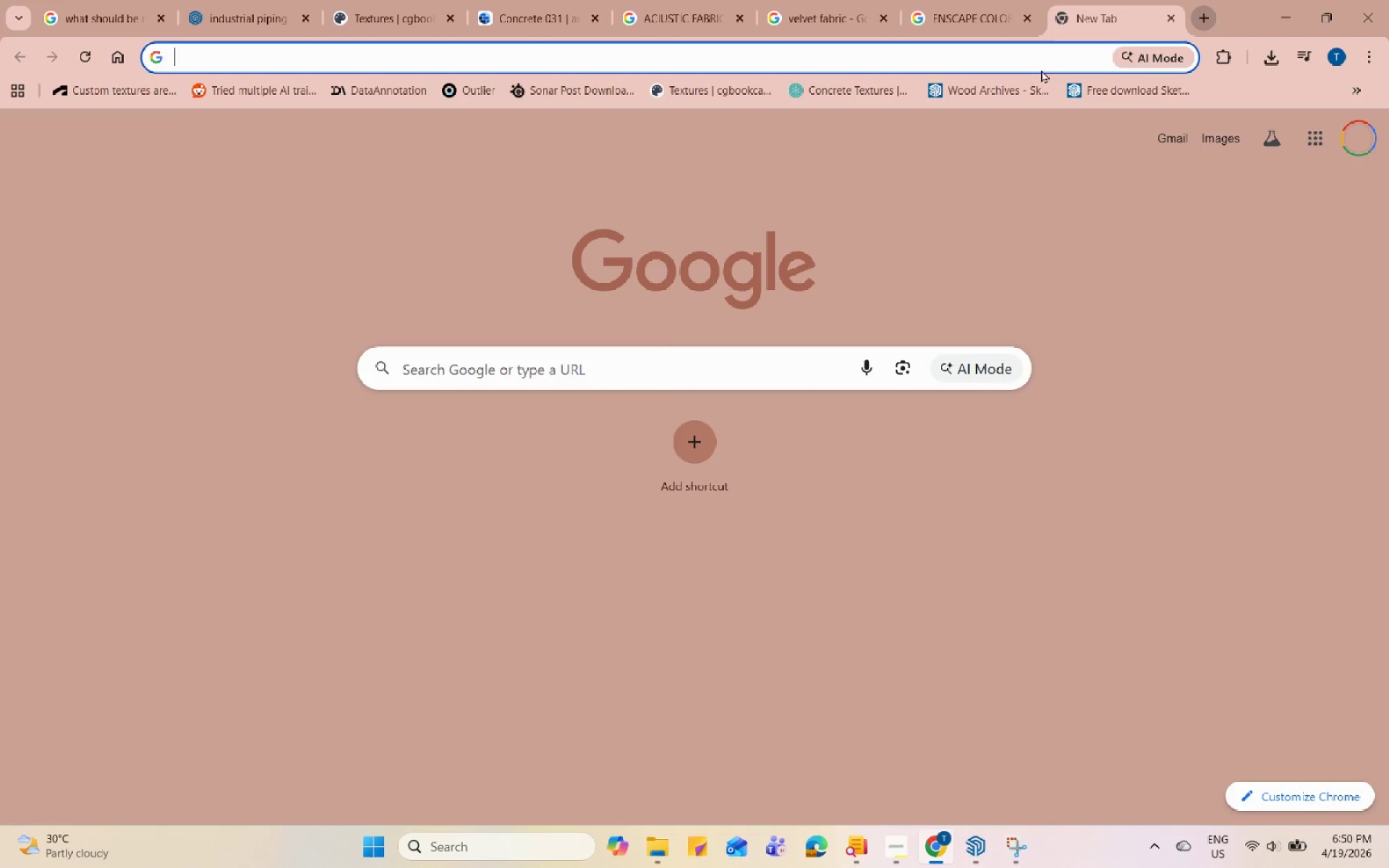 
left_click([1045, 58])
 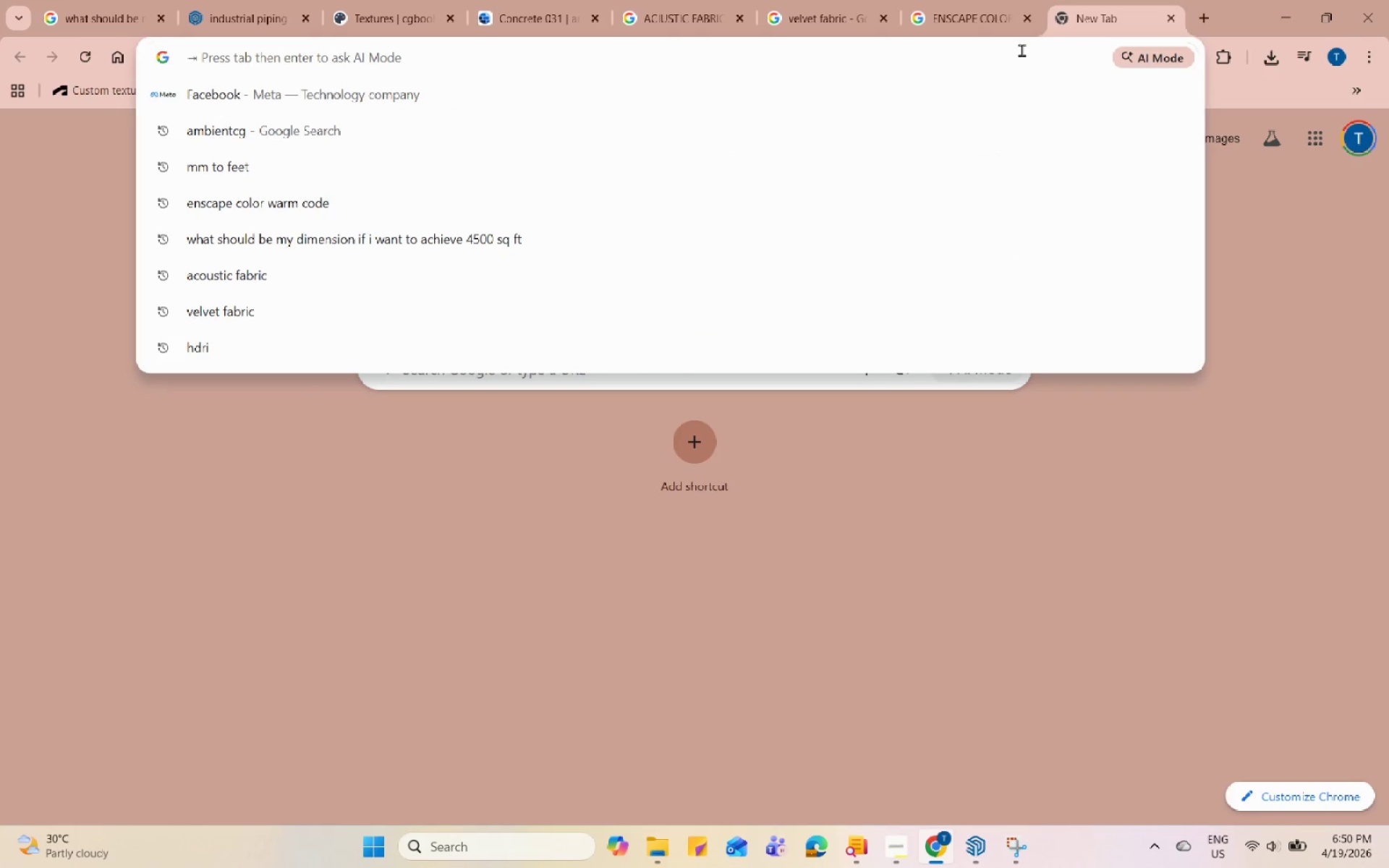 
type(editing nerface)
 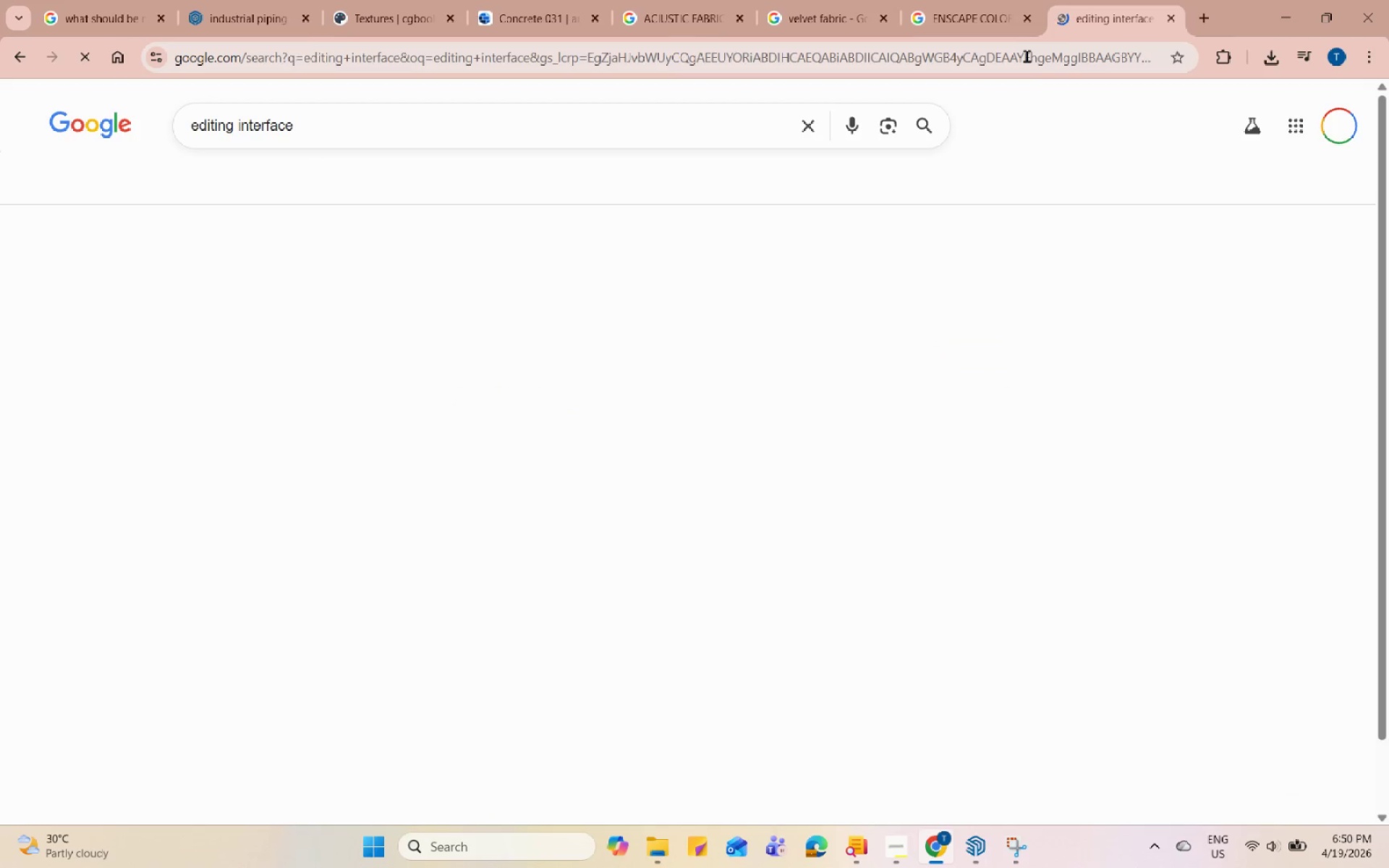 
key(Enter)
 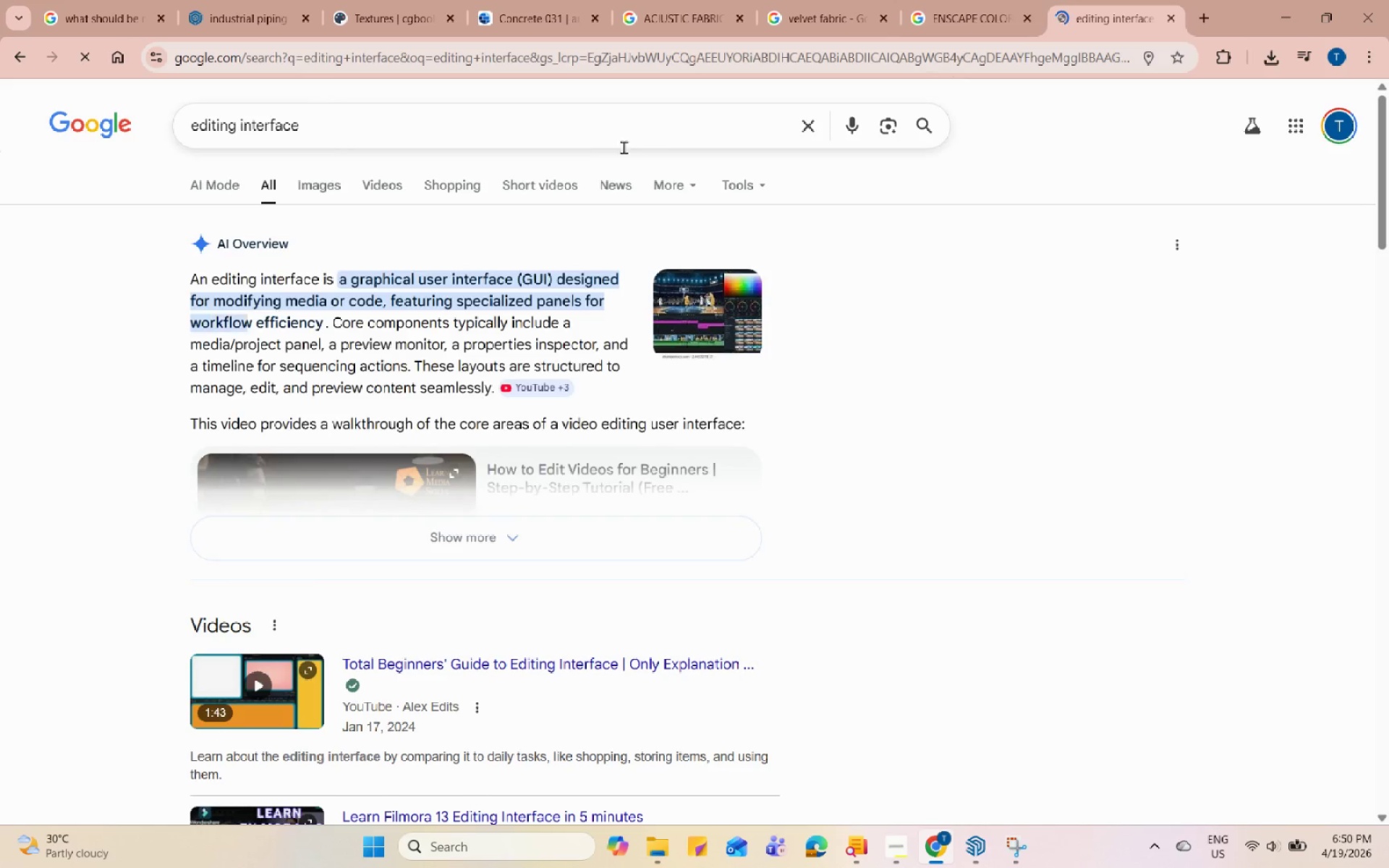 
left_click([328, 180])
 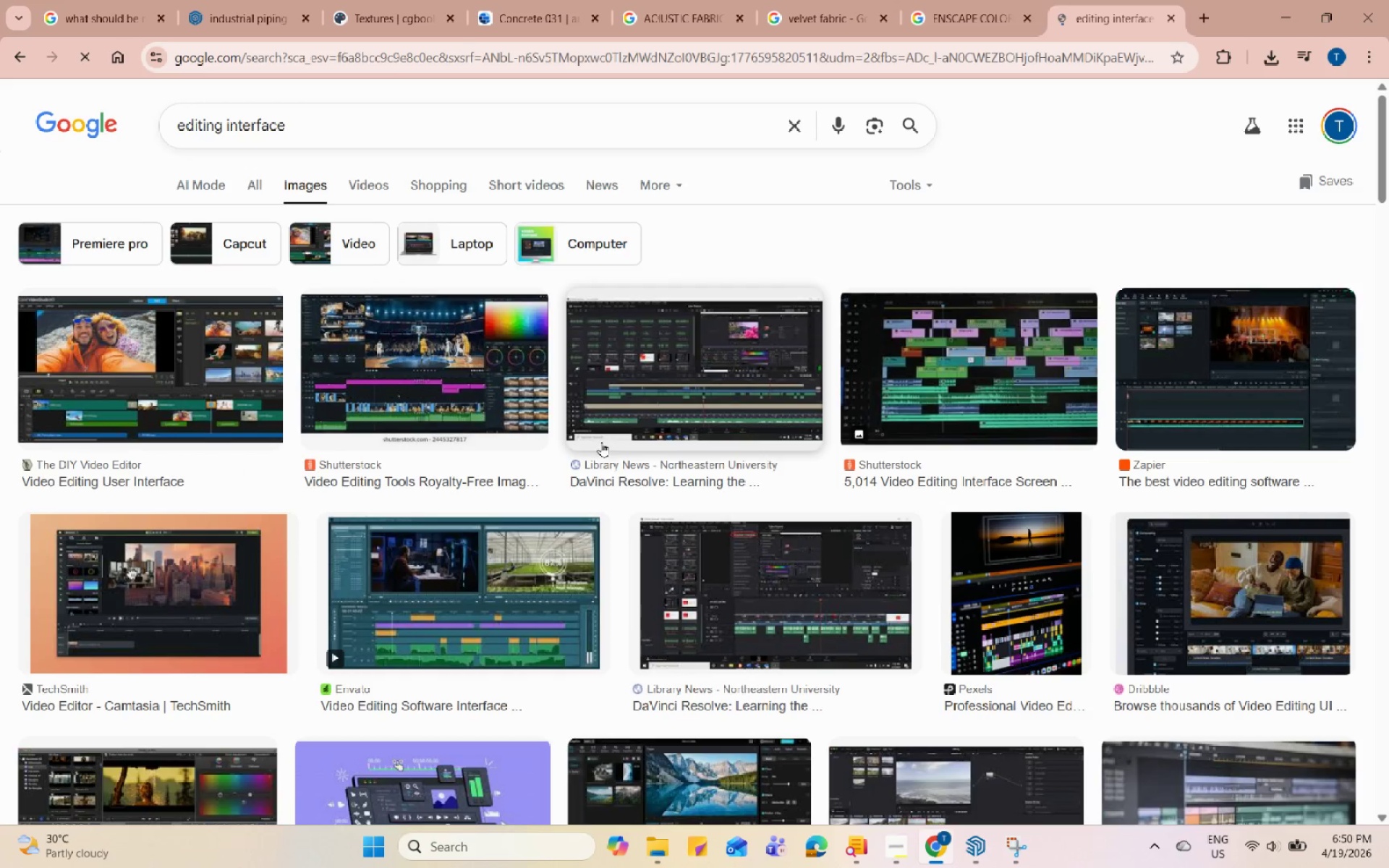 
left_click([728, 397])
 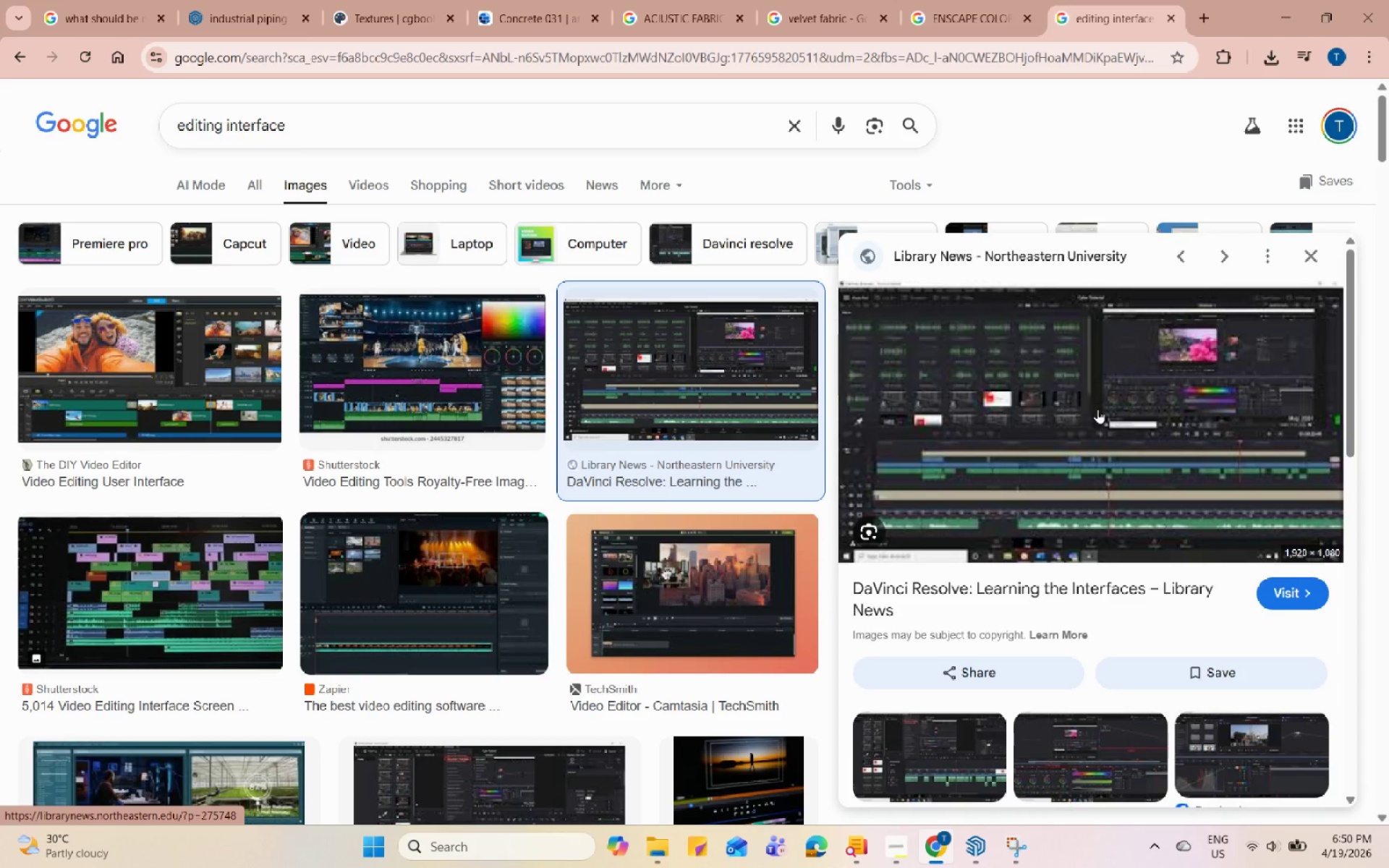 
left_click([1097, 409])
 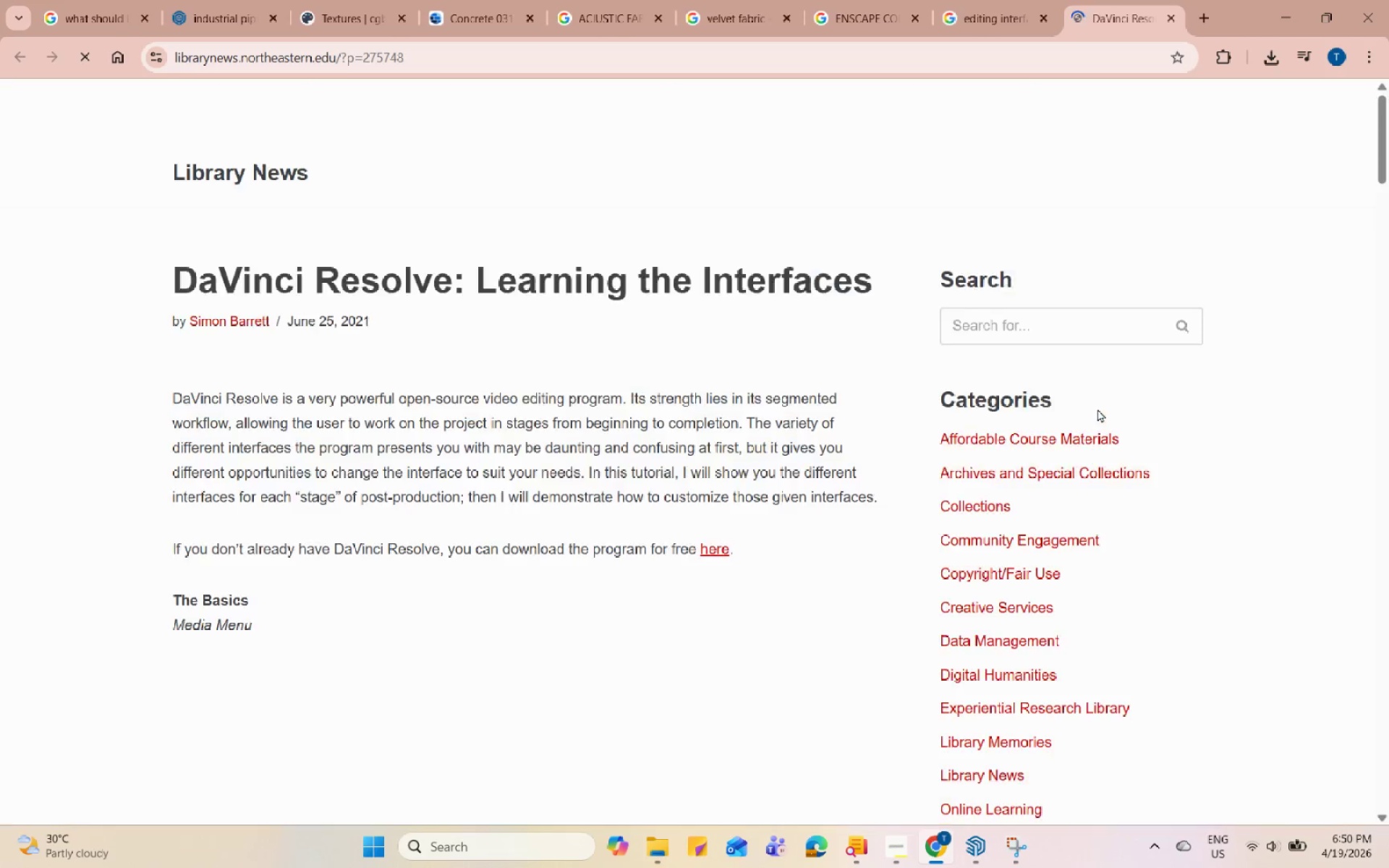 
scroll: coordinate [716, 516], scroll_direction: down, amount: 7.0
 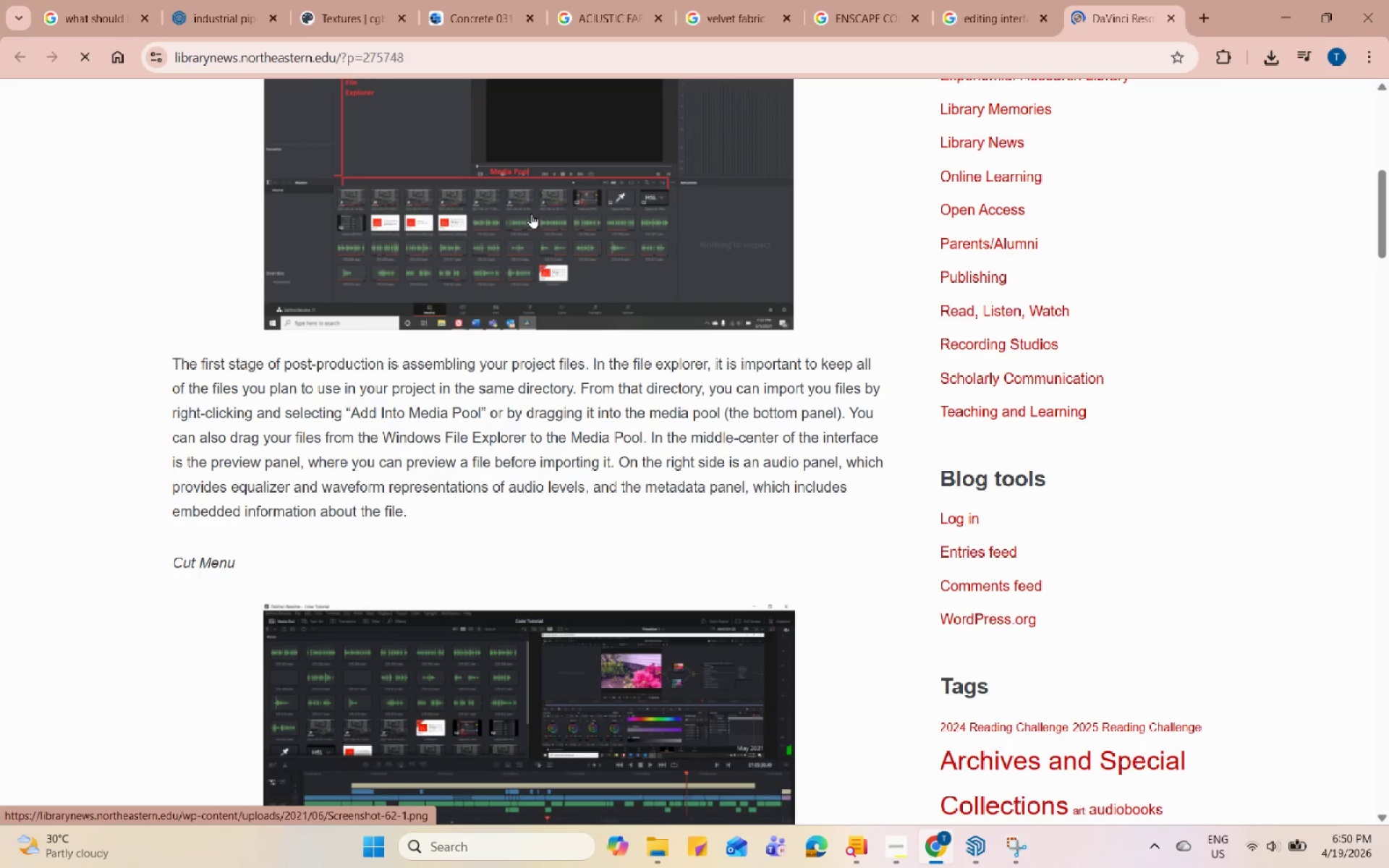 
right_click([558, 226])
 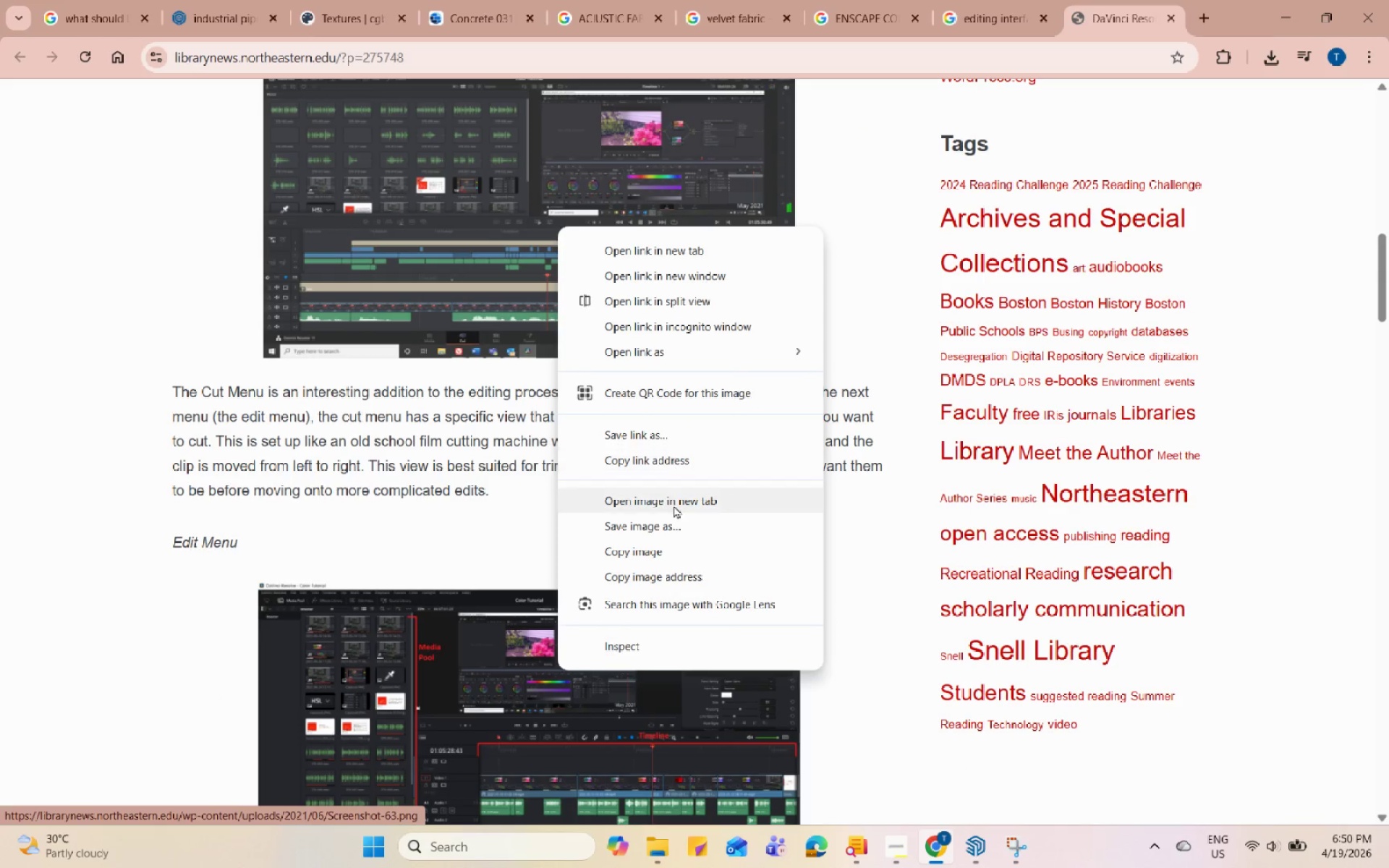 
scroll: coordinate [530, 231], scroll_direction: down, amount: 6.0
 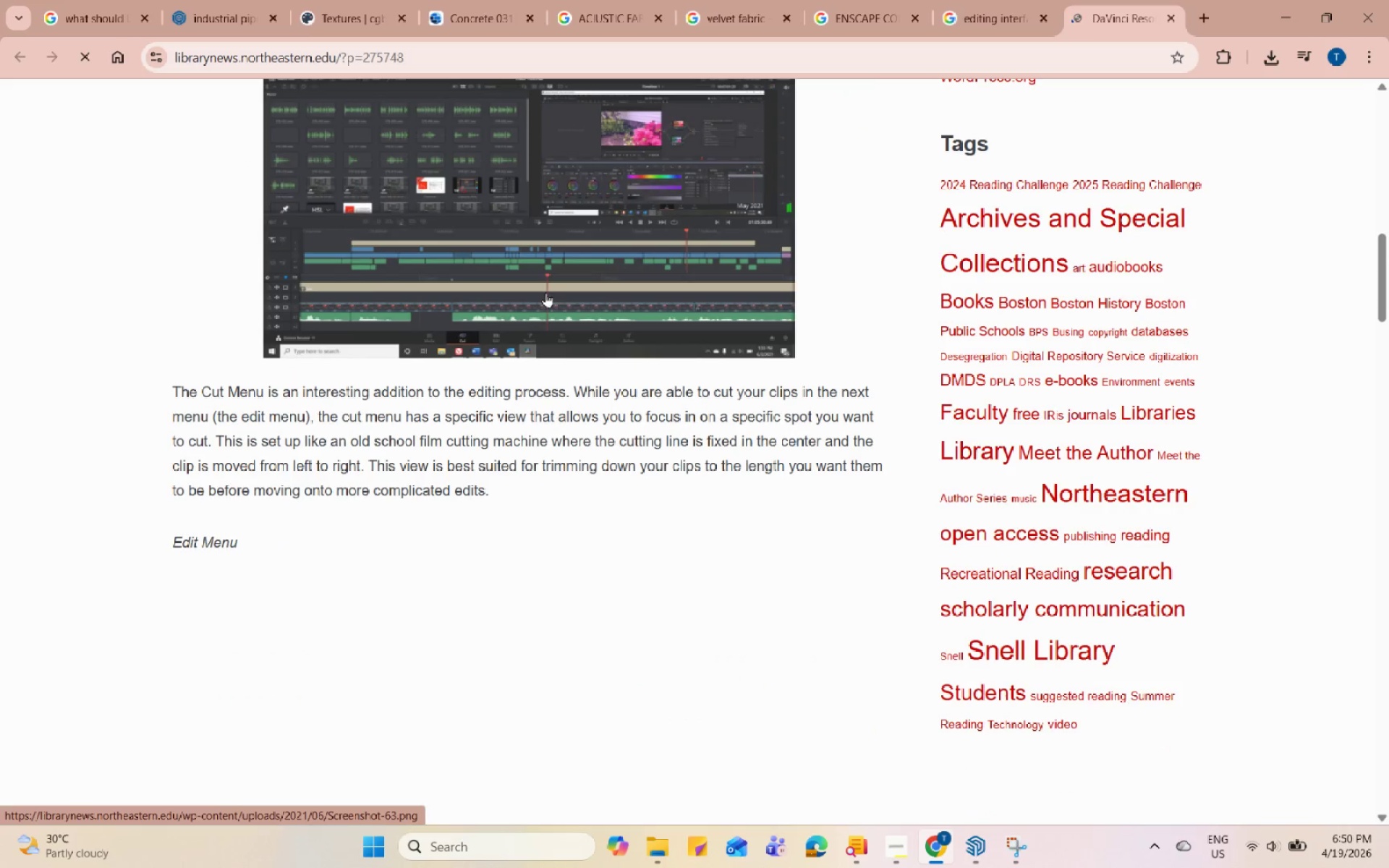 
left_click([676, 520])
 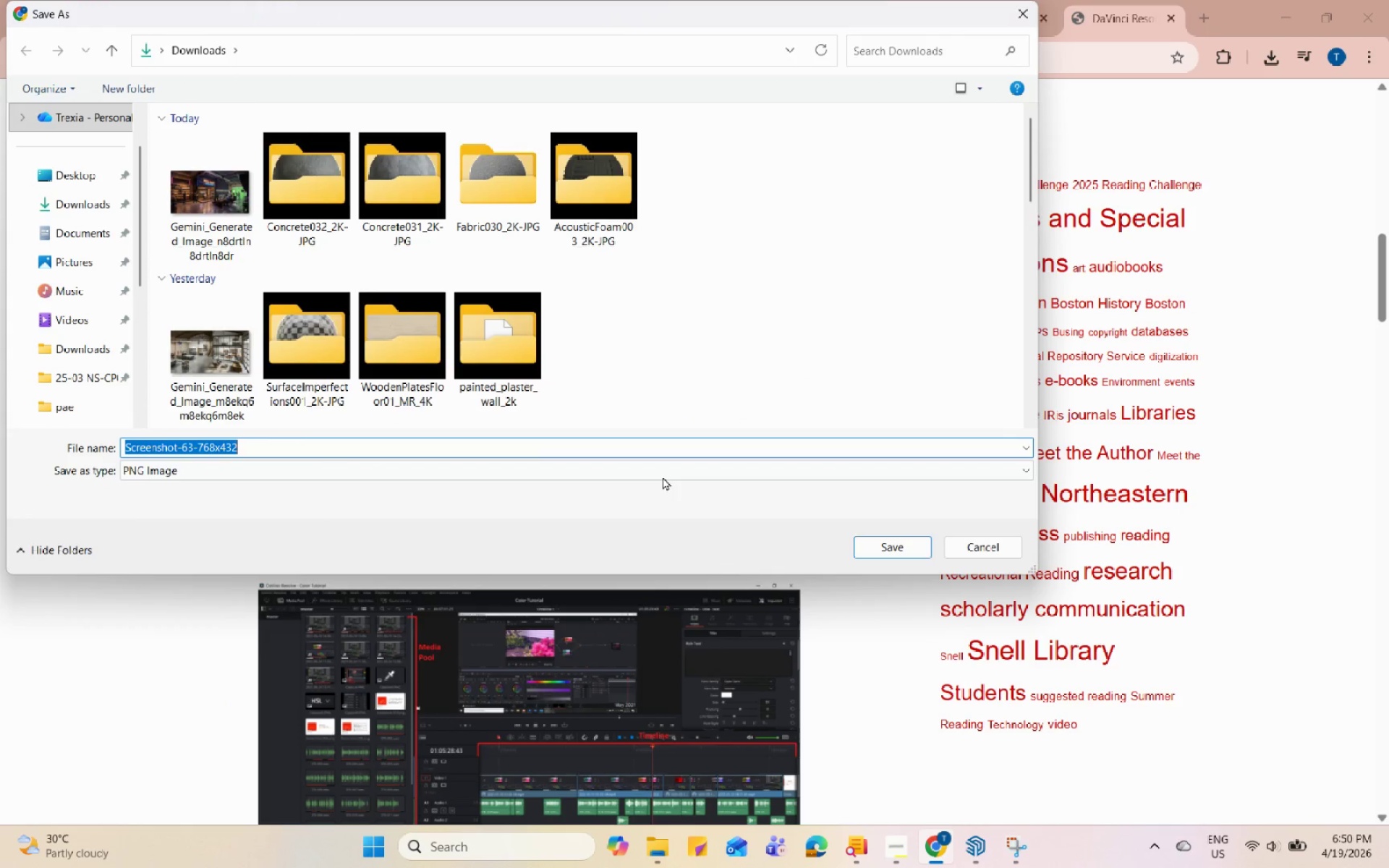 
left_click([874, 543])
 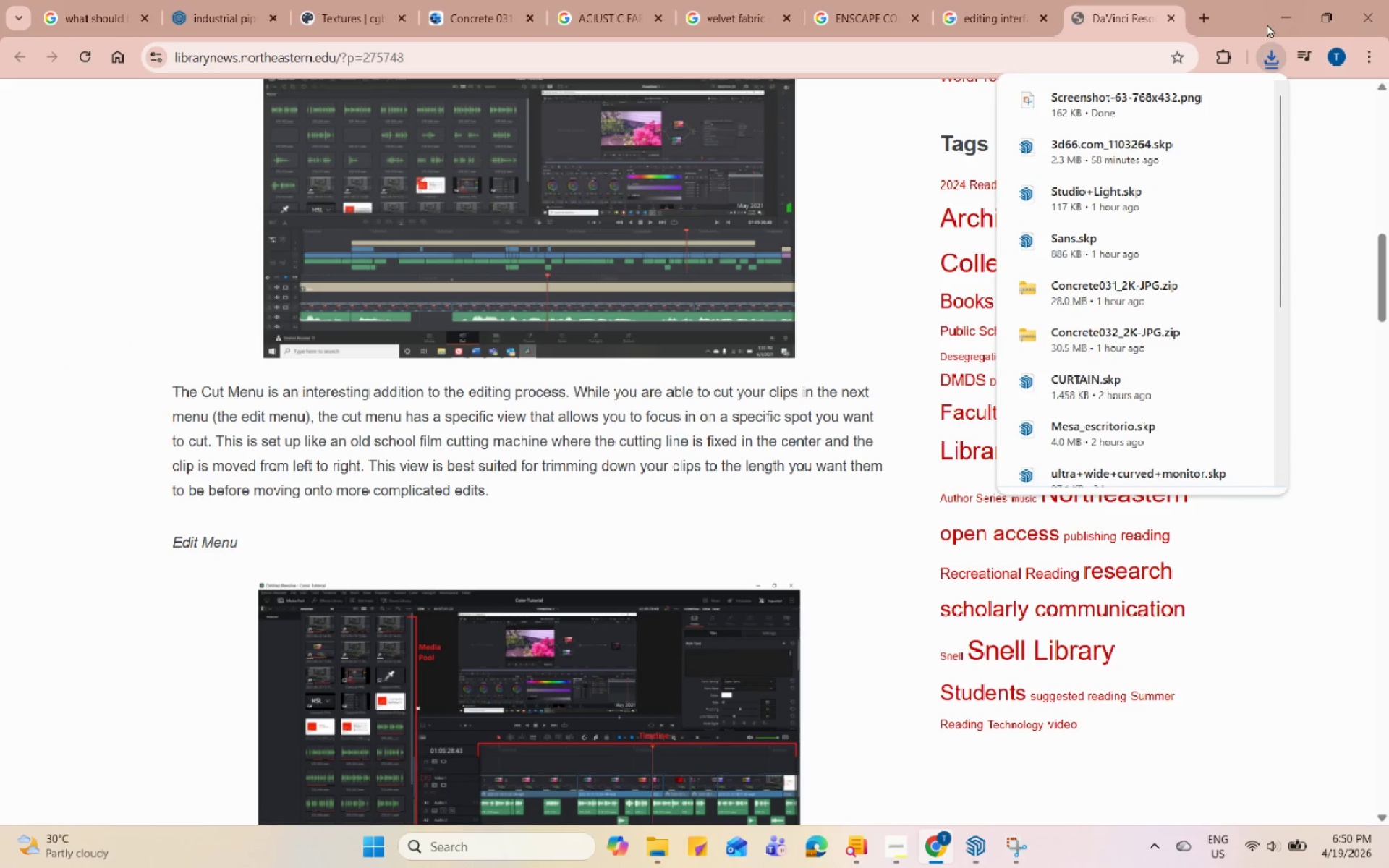 
left_click([1283, 12])
 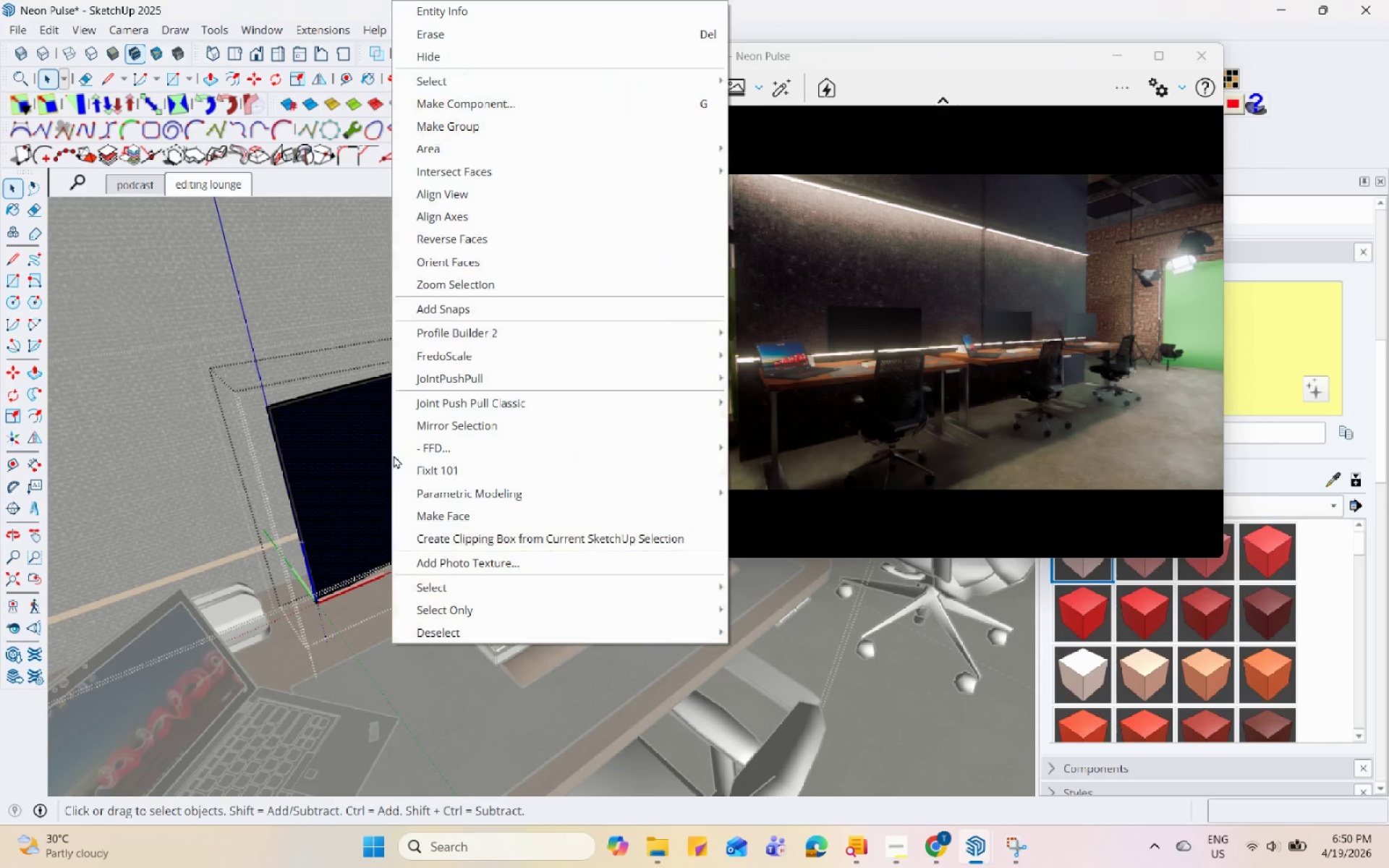 
left_click([343, 477])
 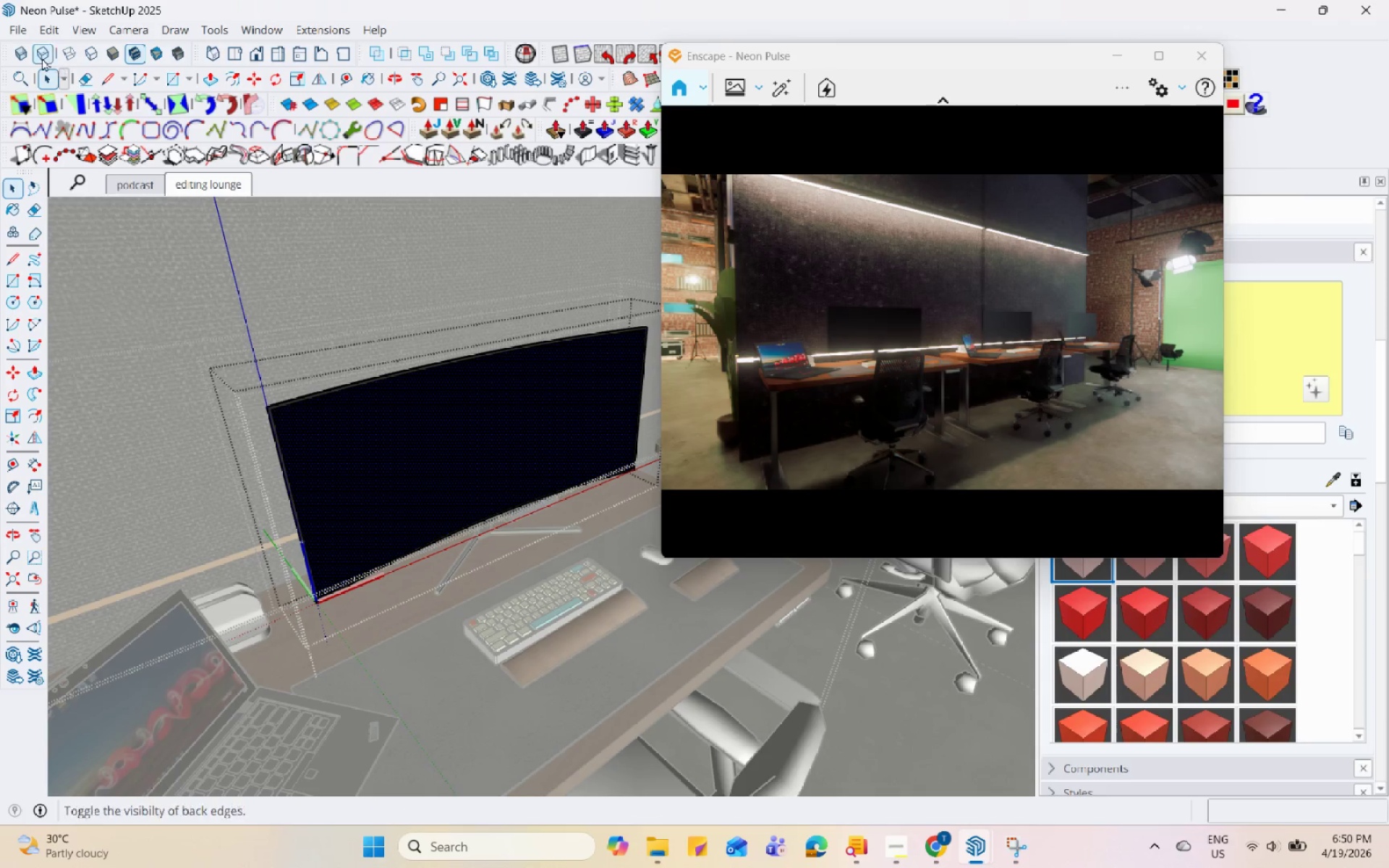 
left_click([10, 26])
 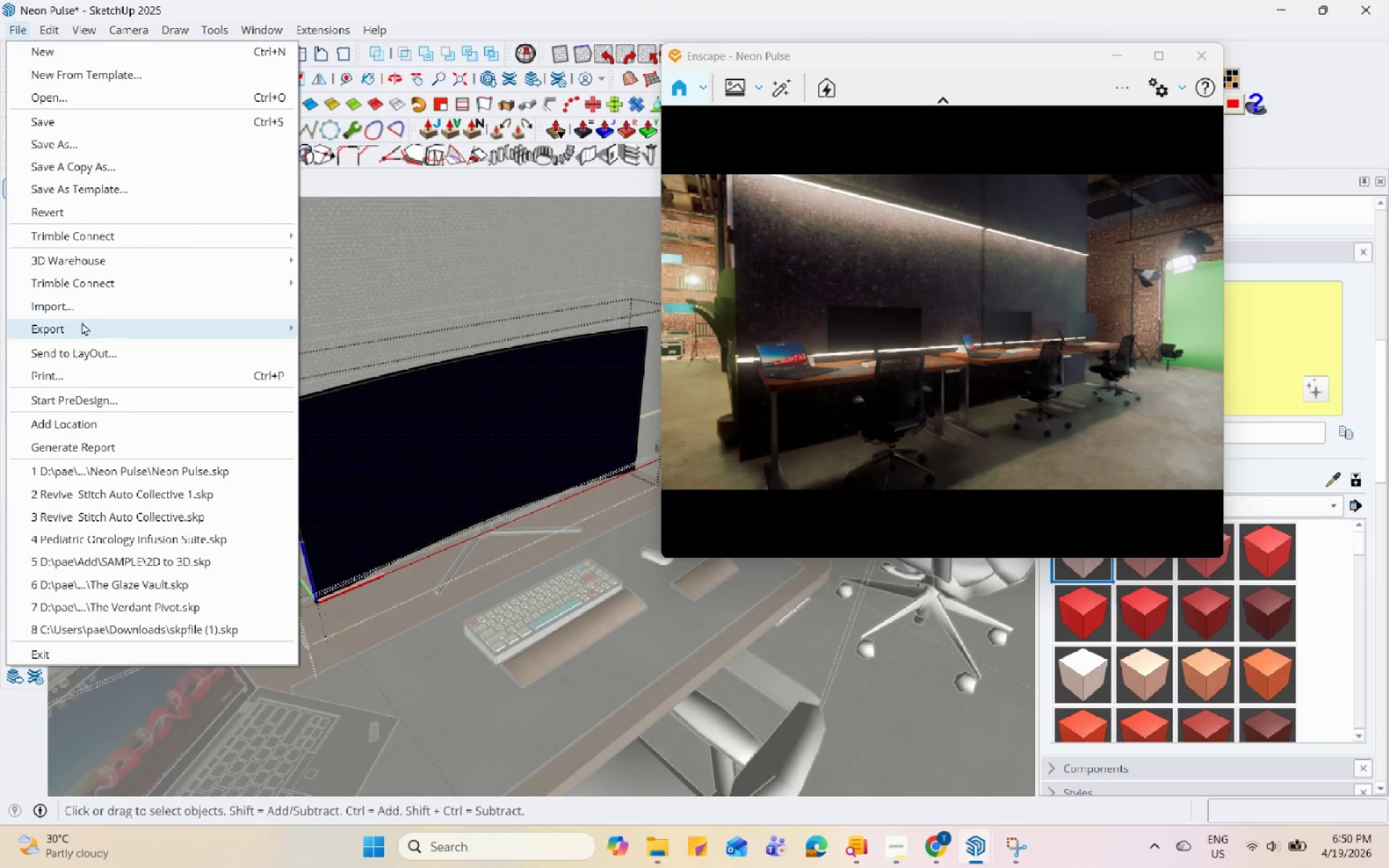 
left_click([95, 303])
 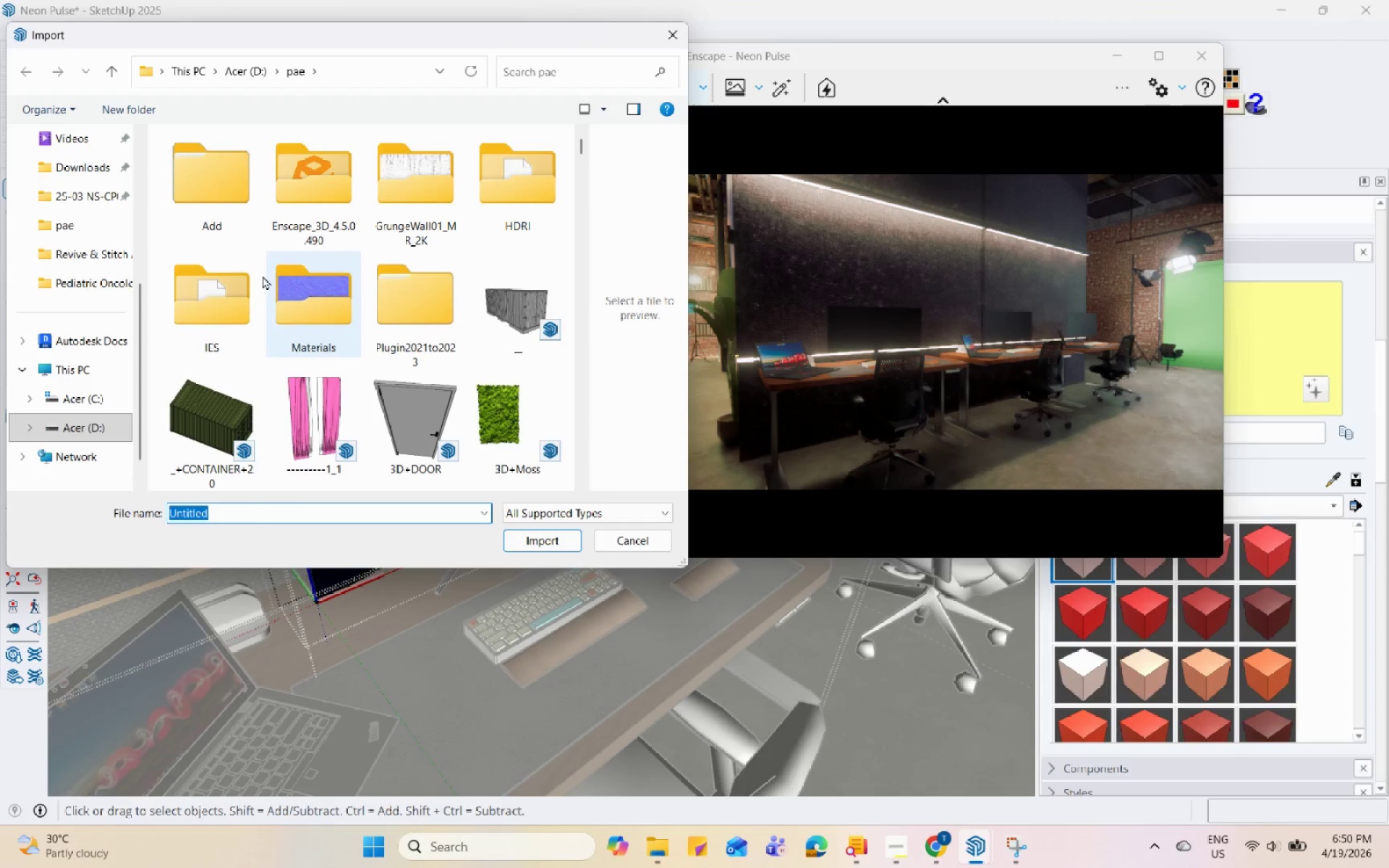 
scroll: coordinate [51, 236], scroll_direction: up, amount: 2.0
 